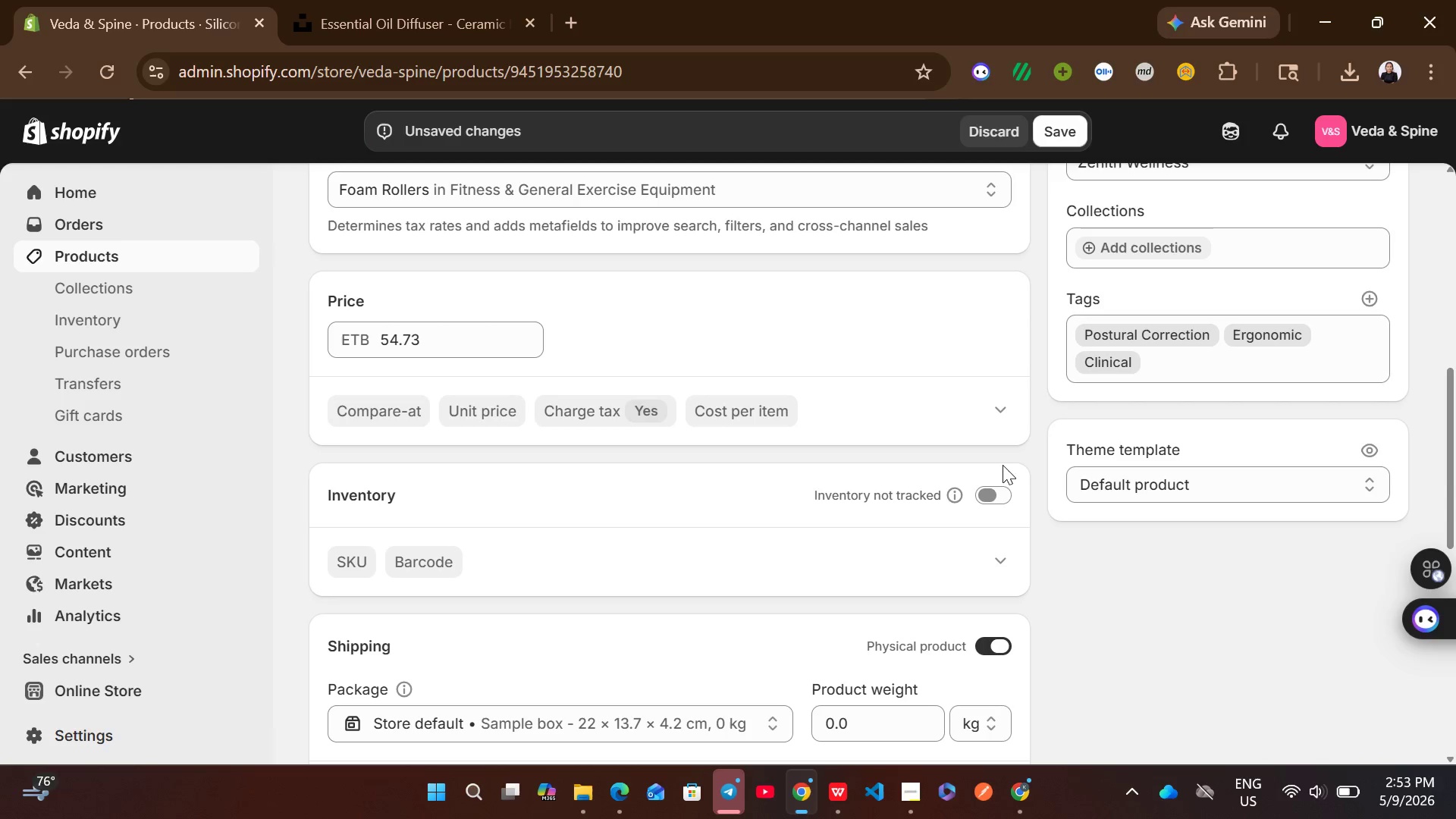 
left_click([996, 503])
 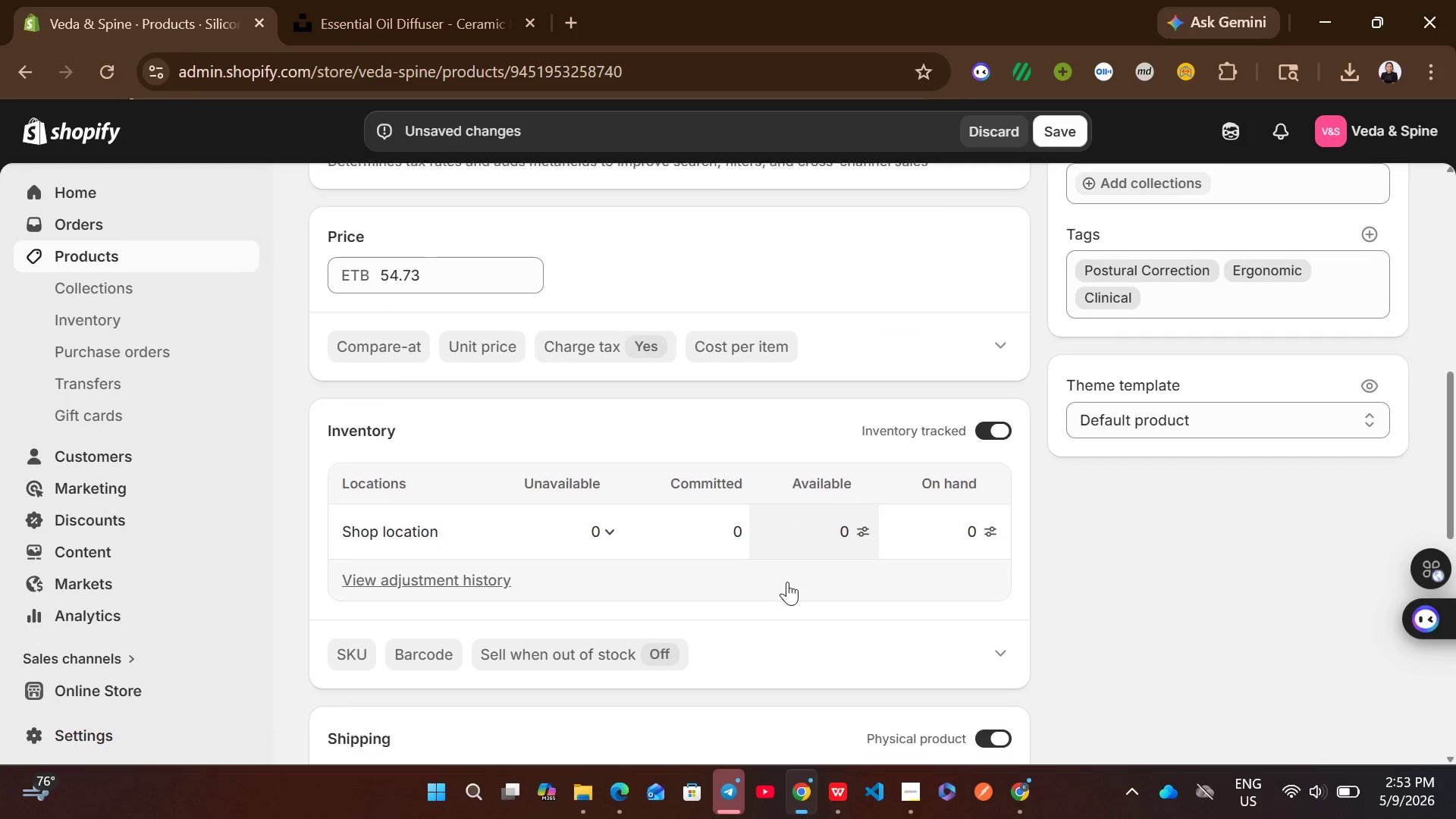 
left_click([812, 533])
 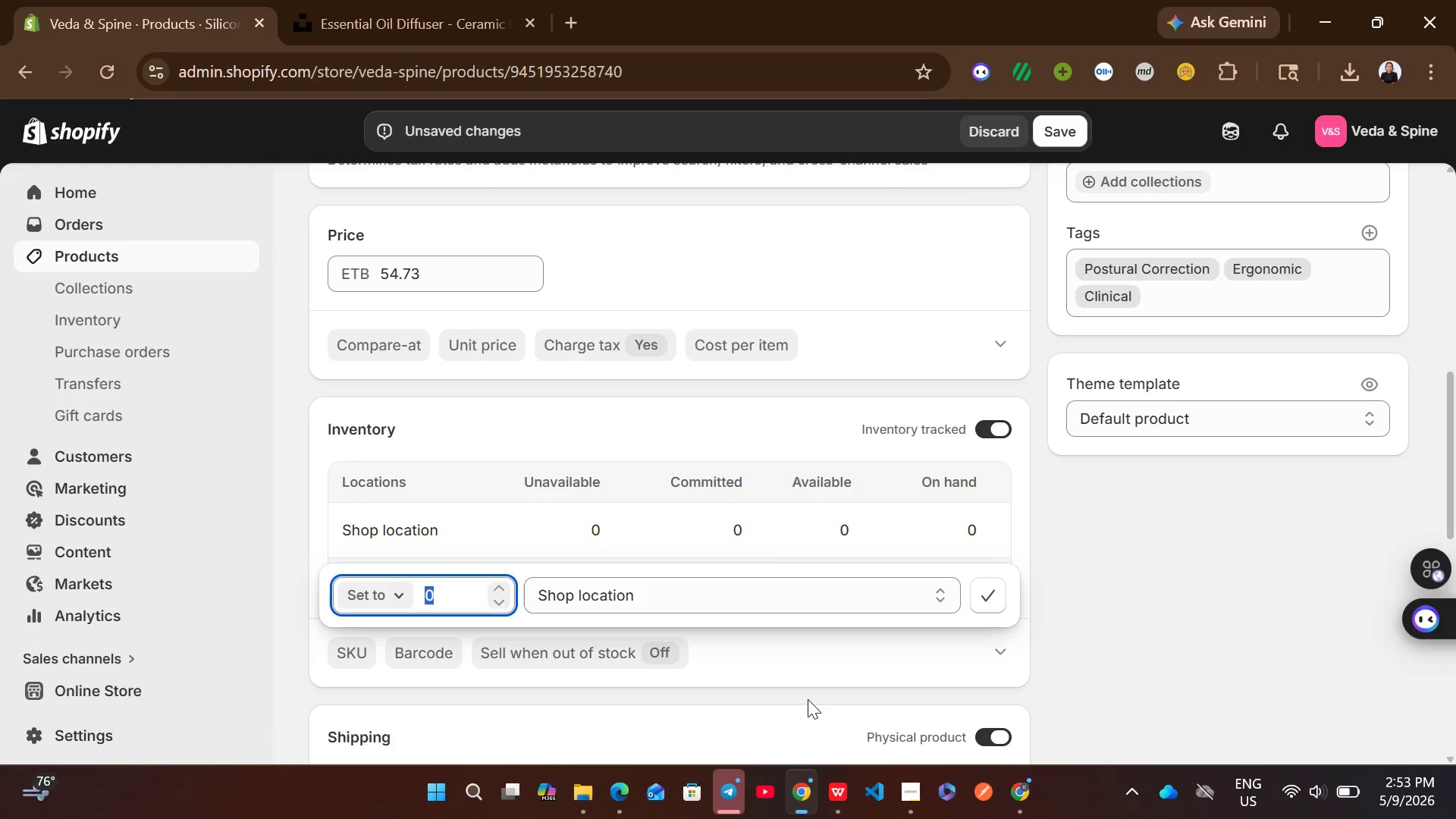 
left_click([825, 787])
 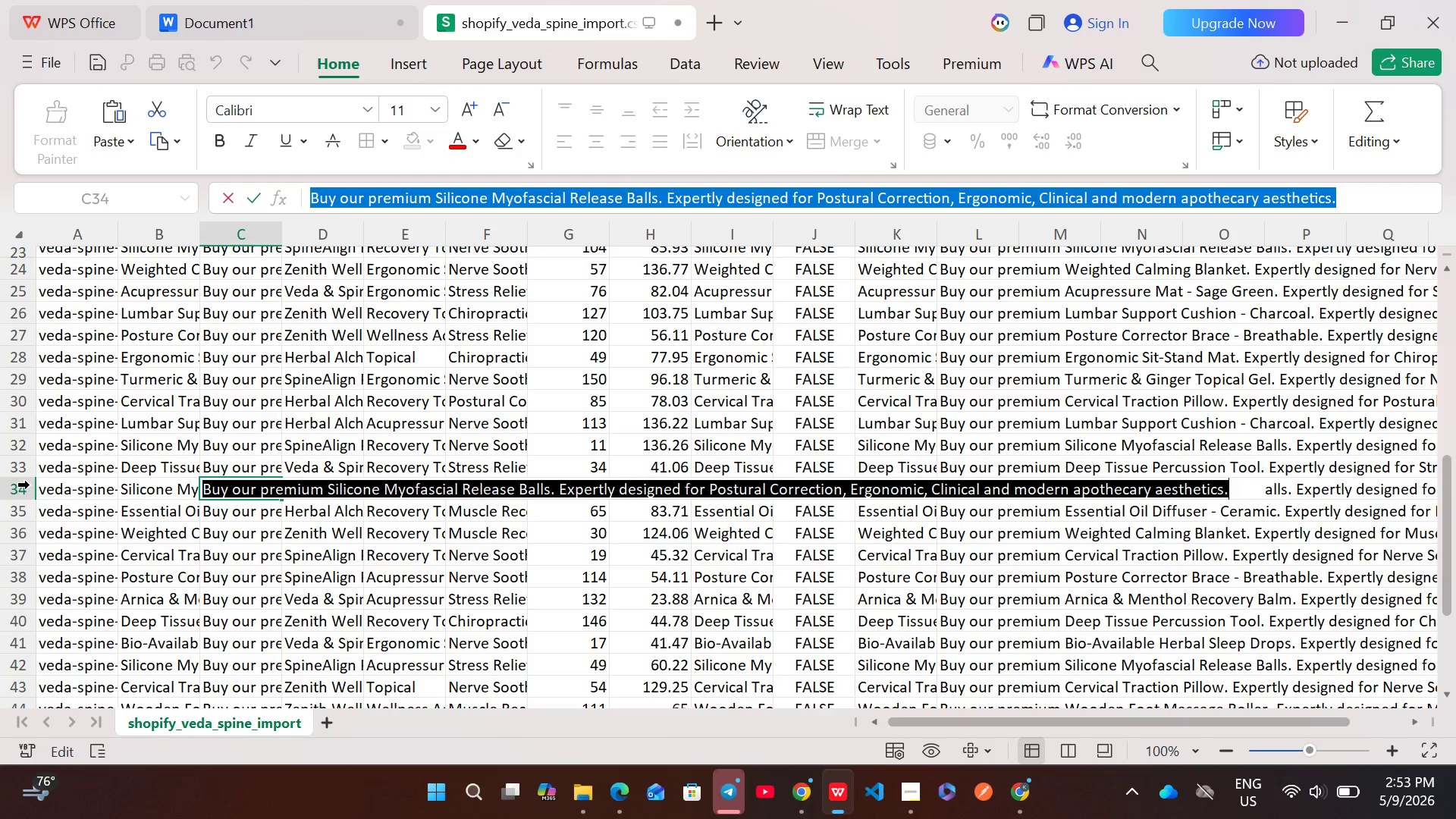 
left_click([17, 488])
 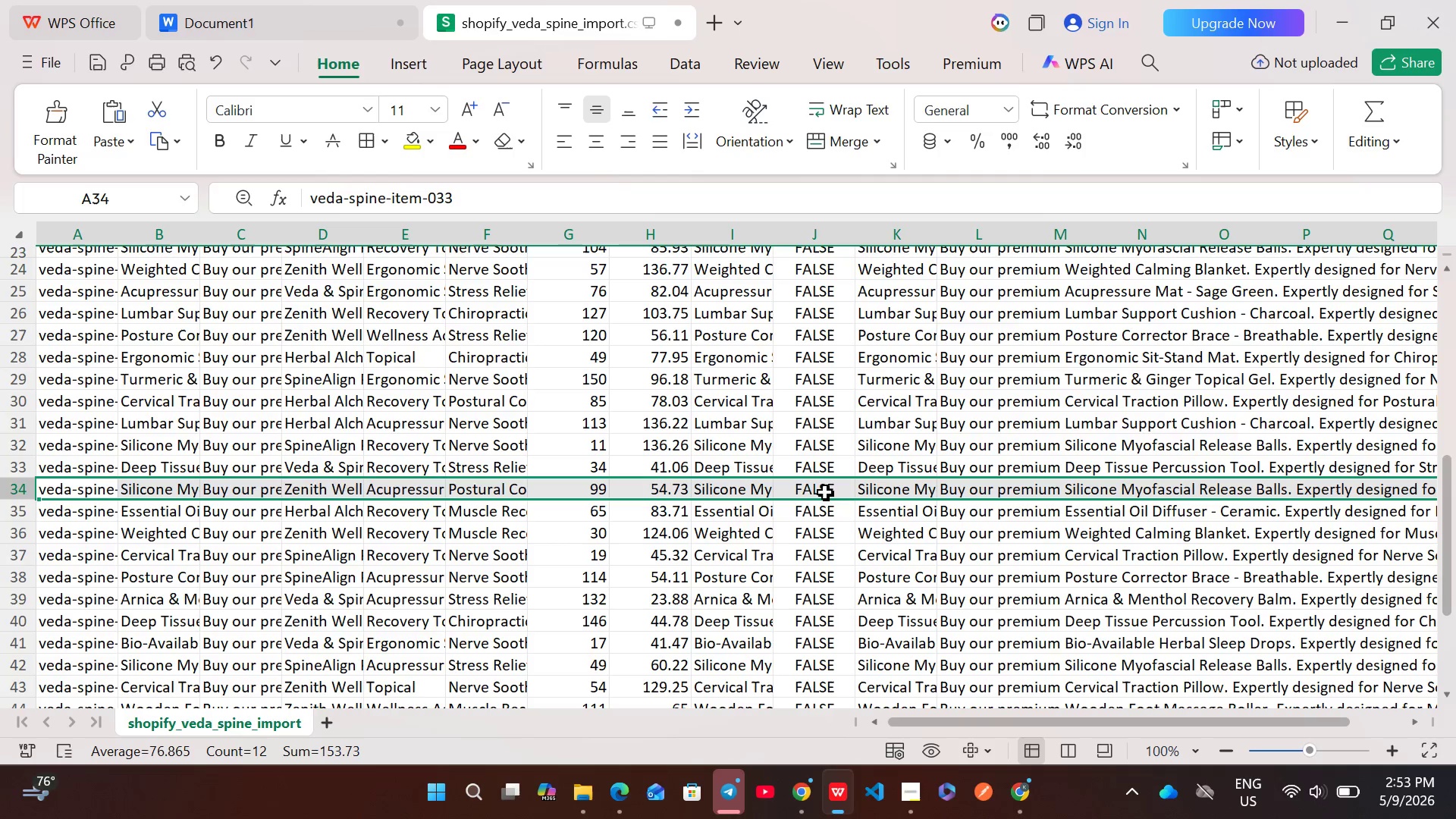 
double_click([745, 488])
 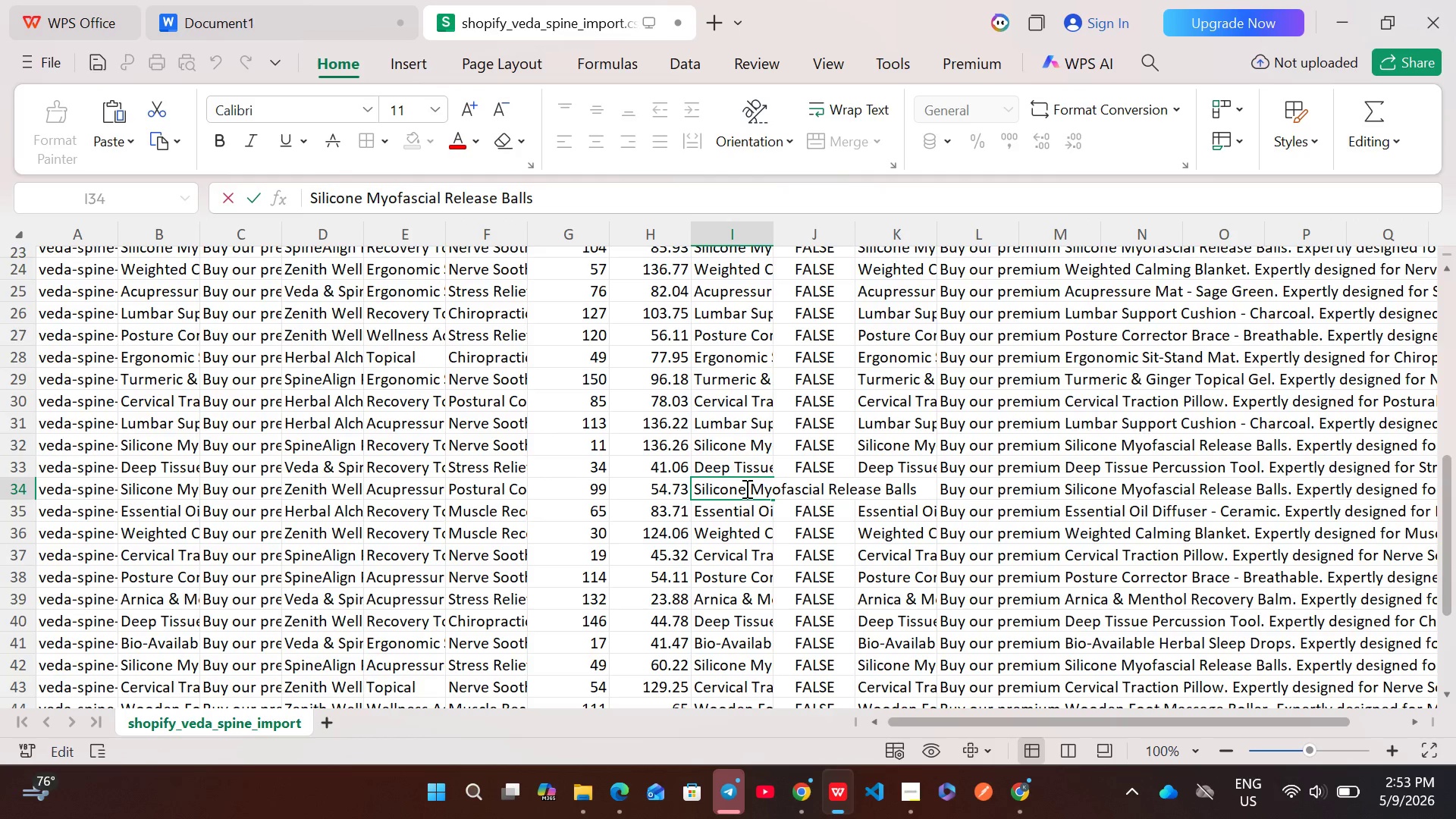 
key(Control+A)
 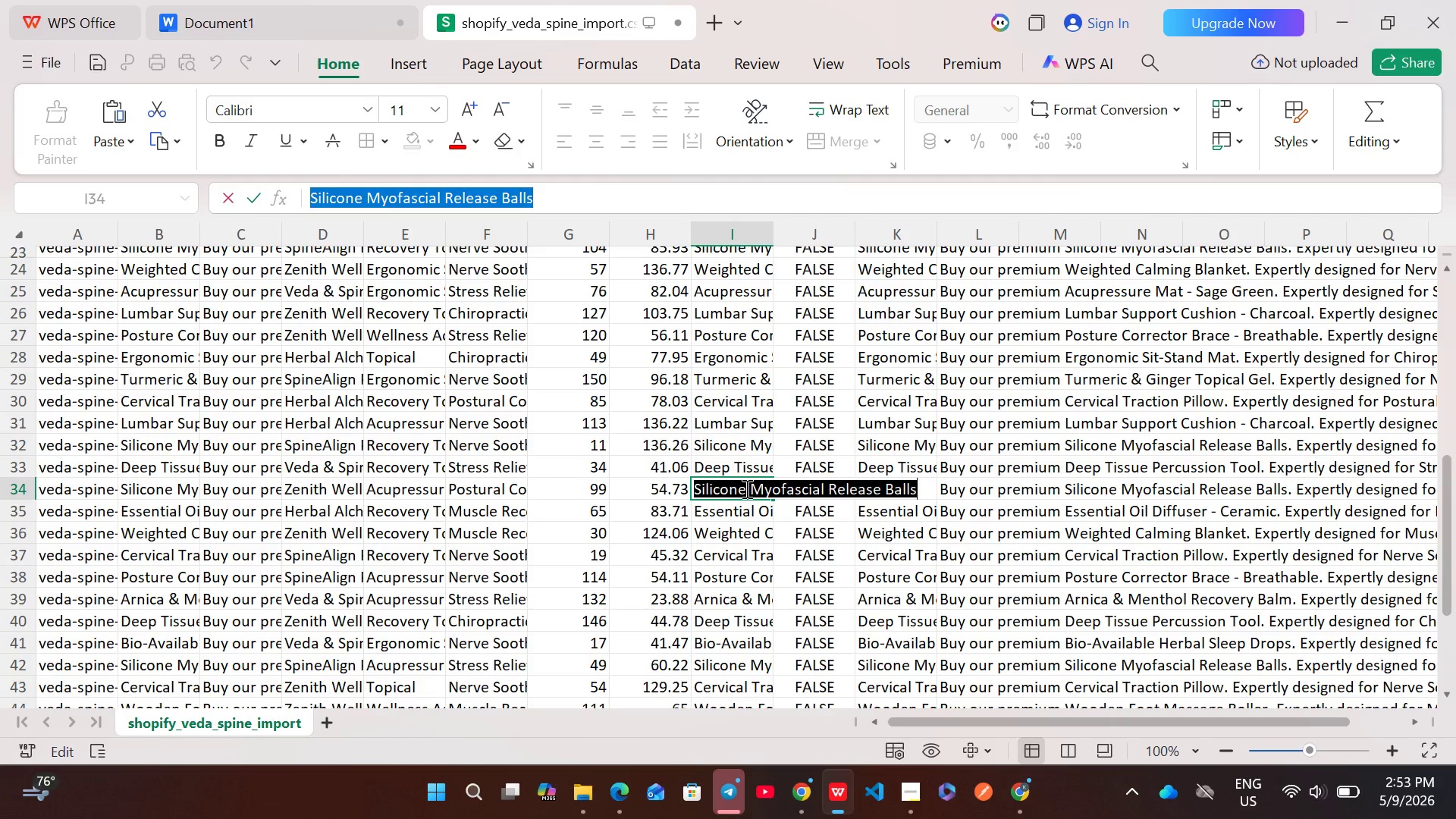 
key(Control+C)
 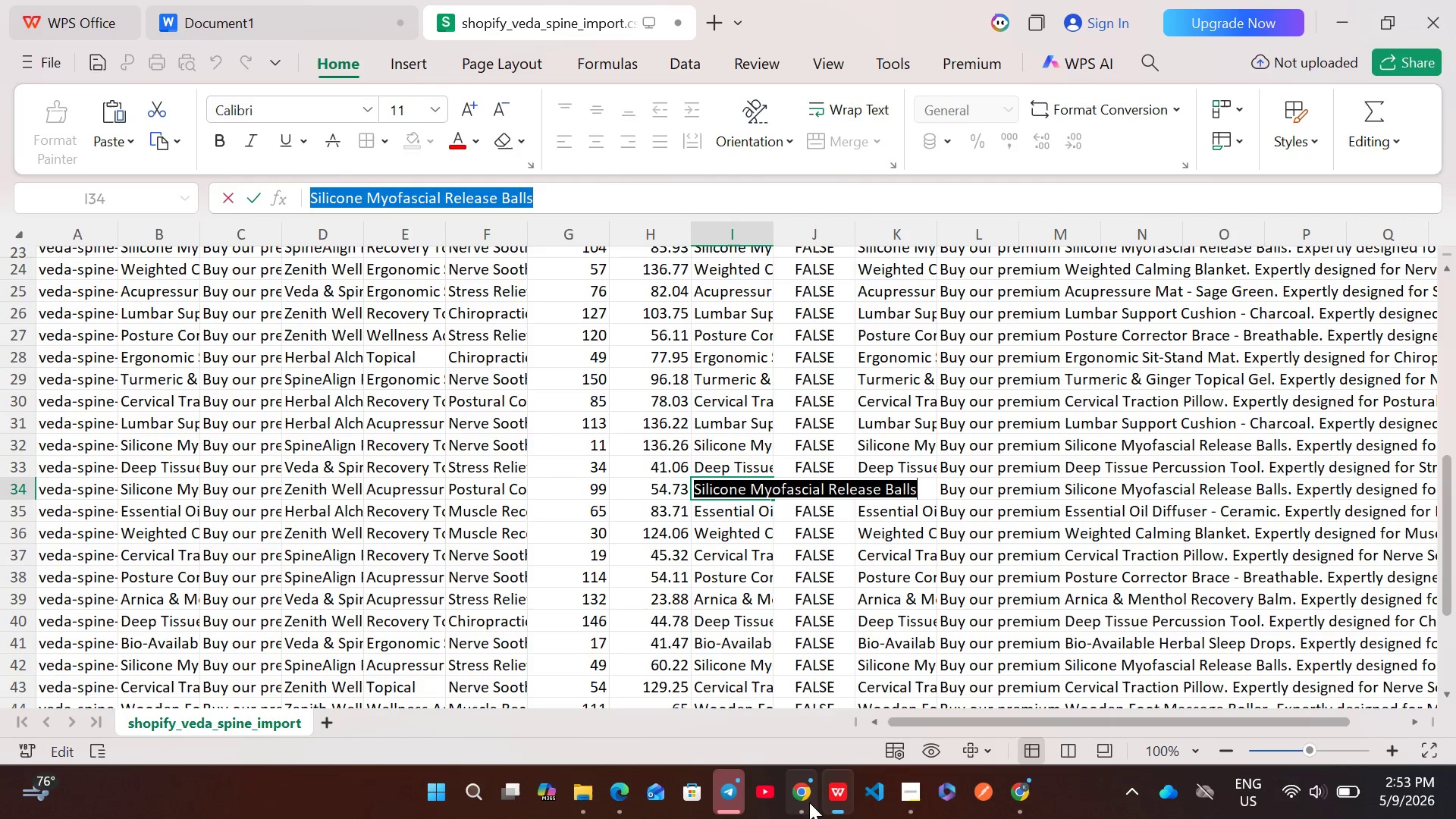 
left_click([799, 800])
 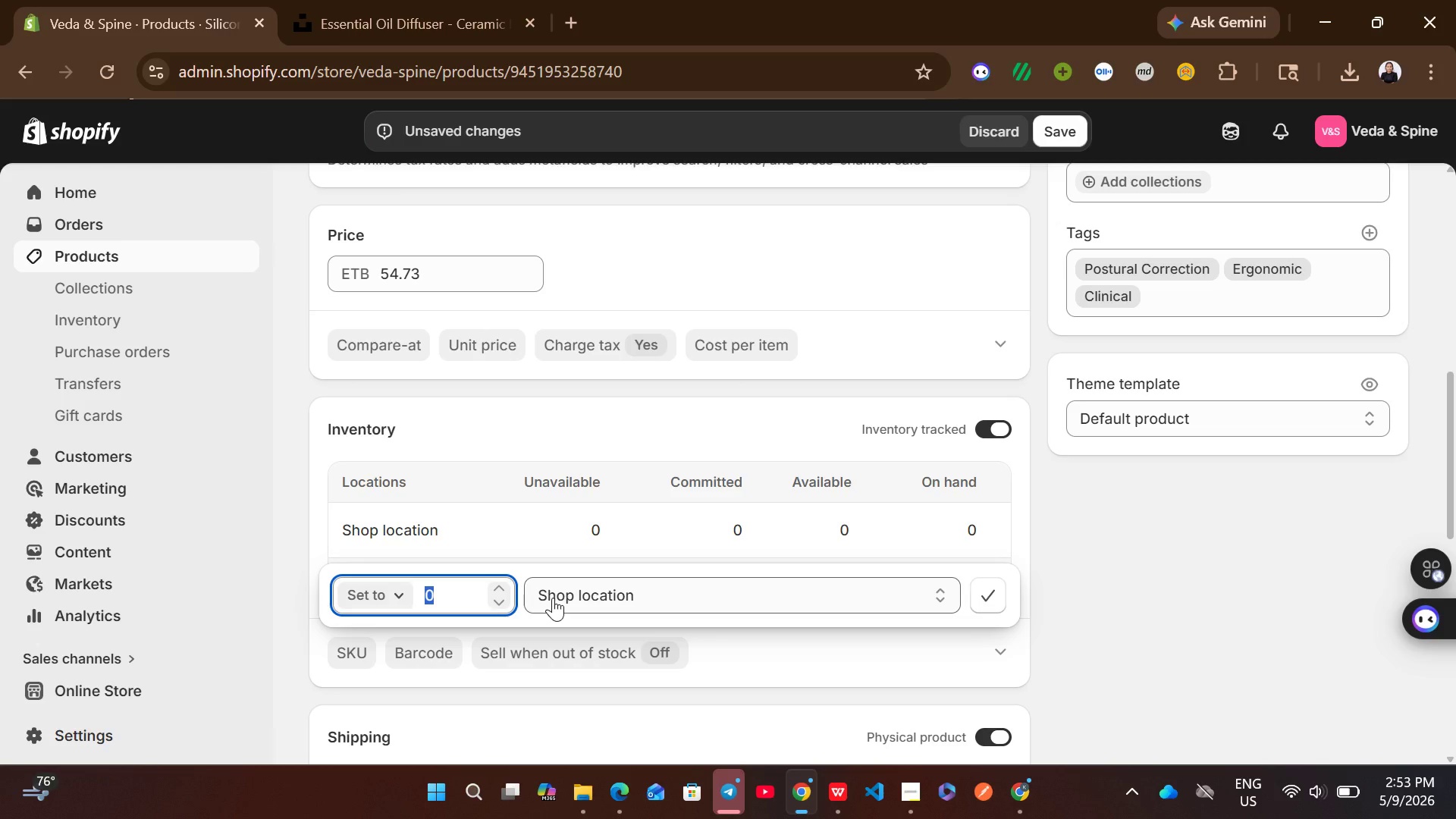 
type(99)
 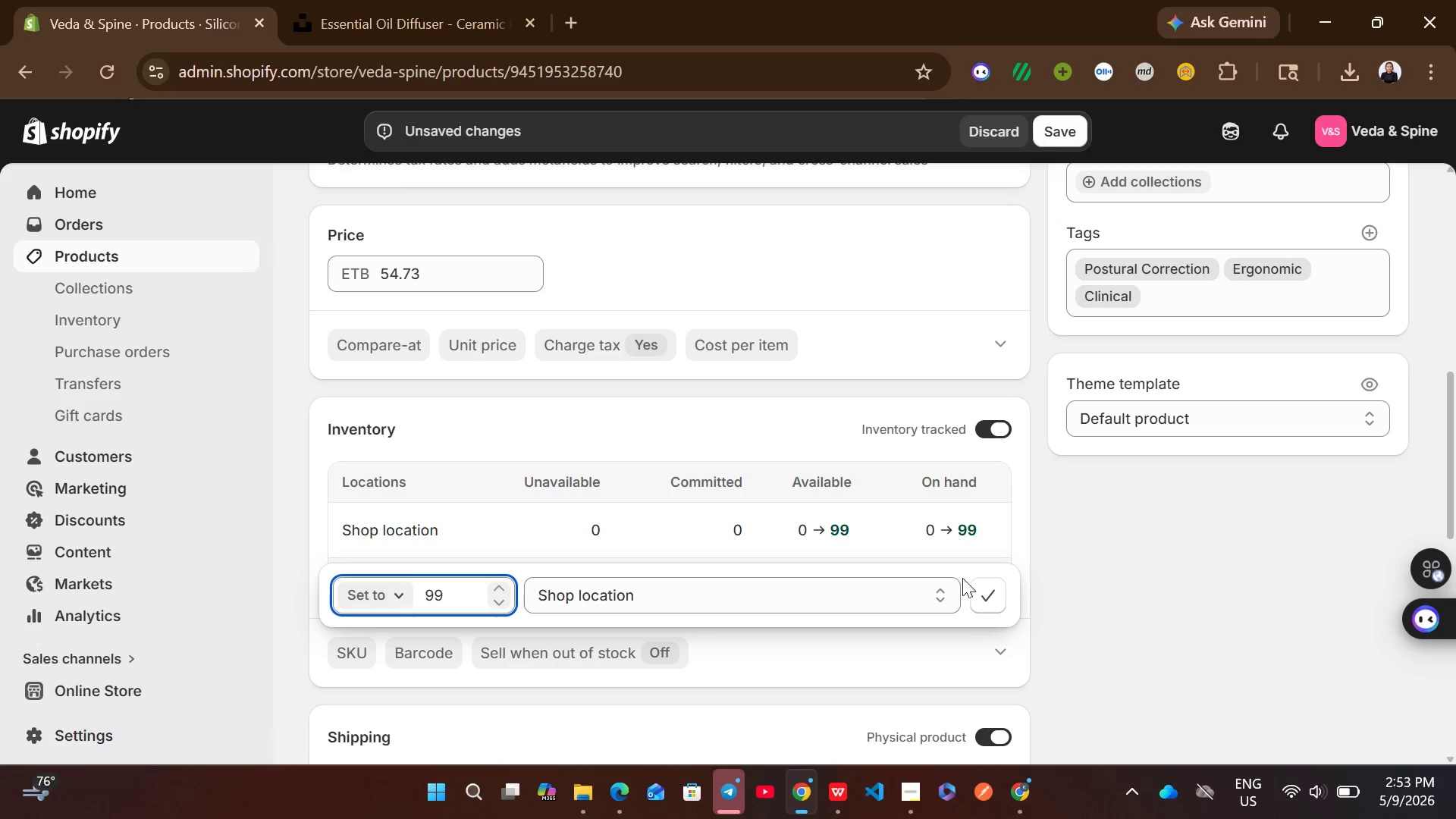 
left_click([981, 593])
 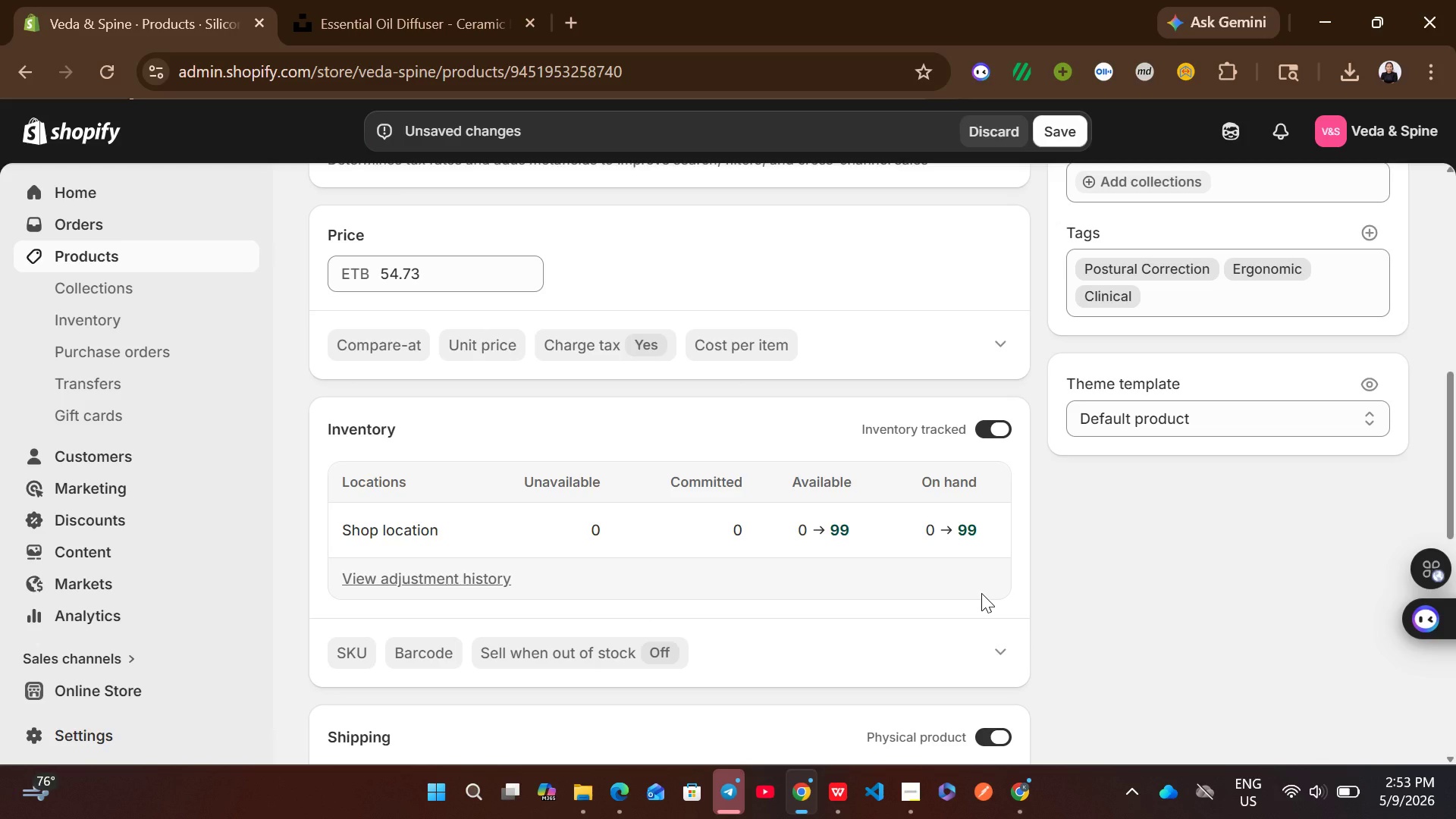 
mouse_move([777, 617])
 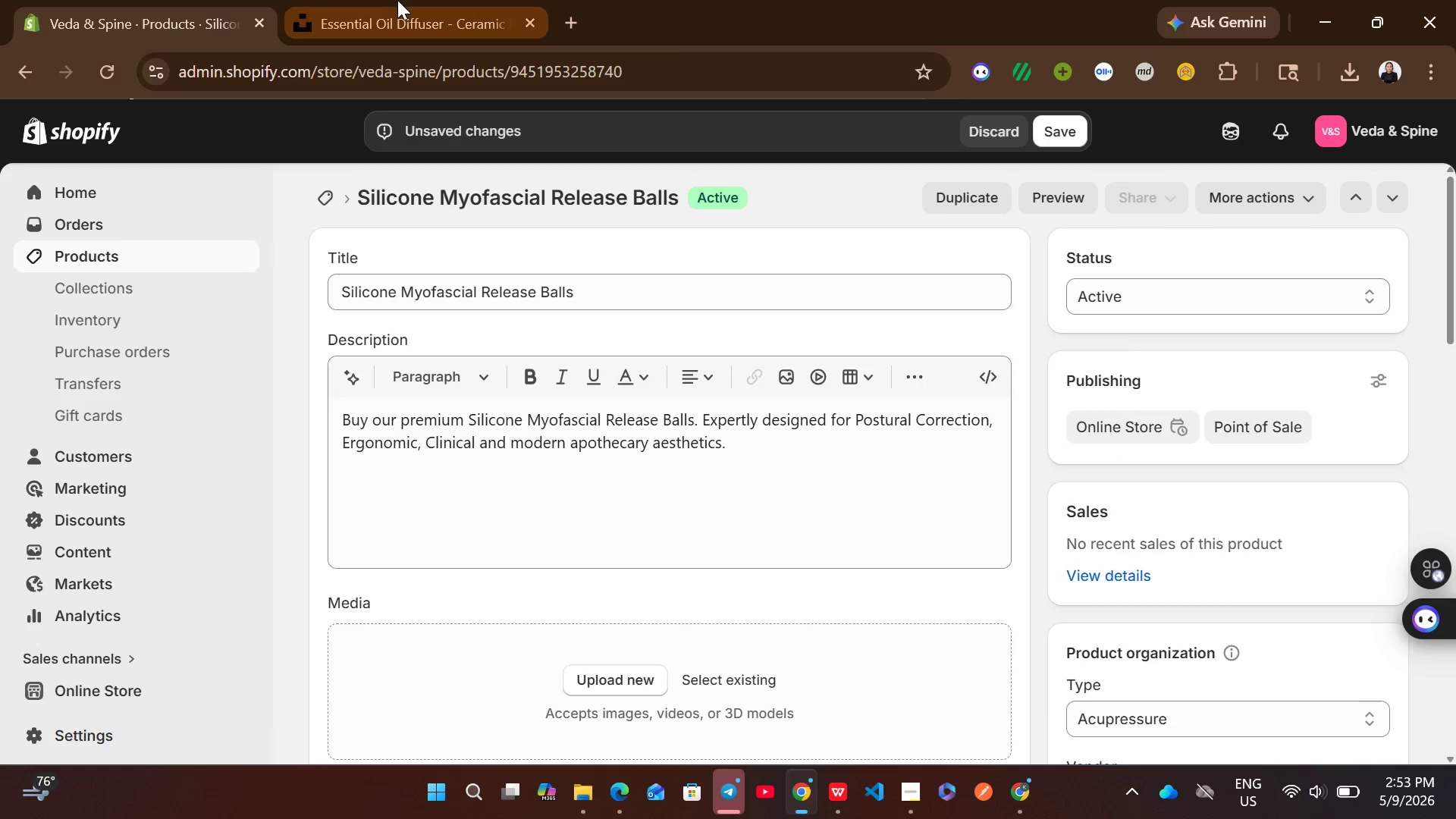 
left_click([397, 0])
 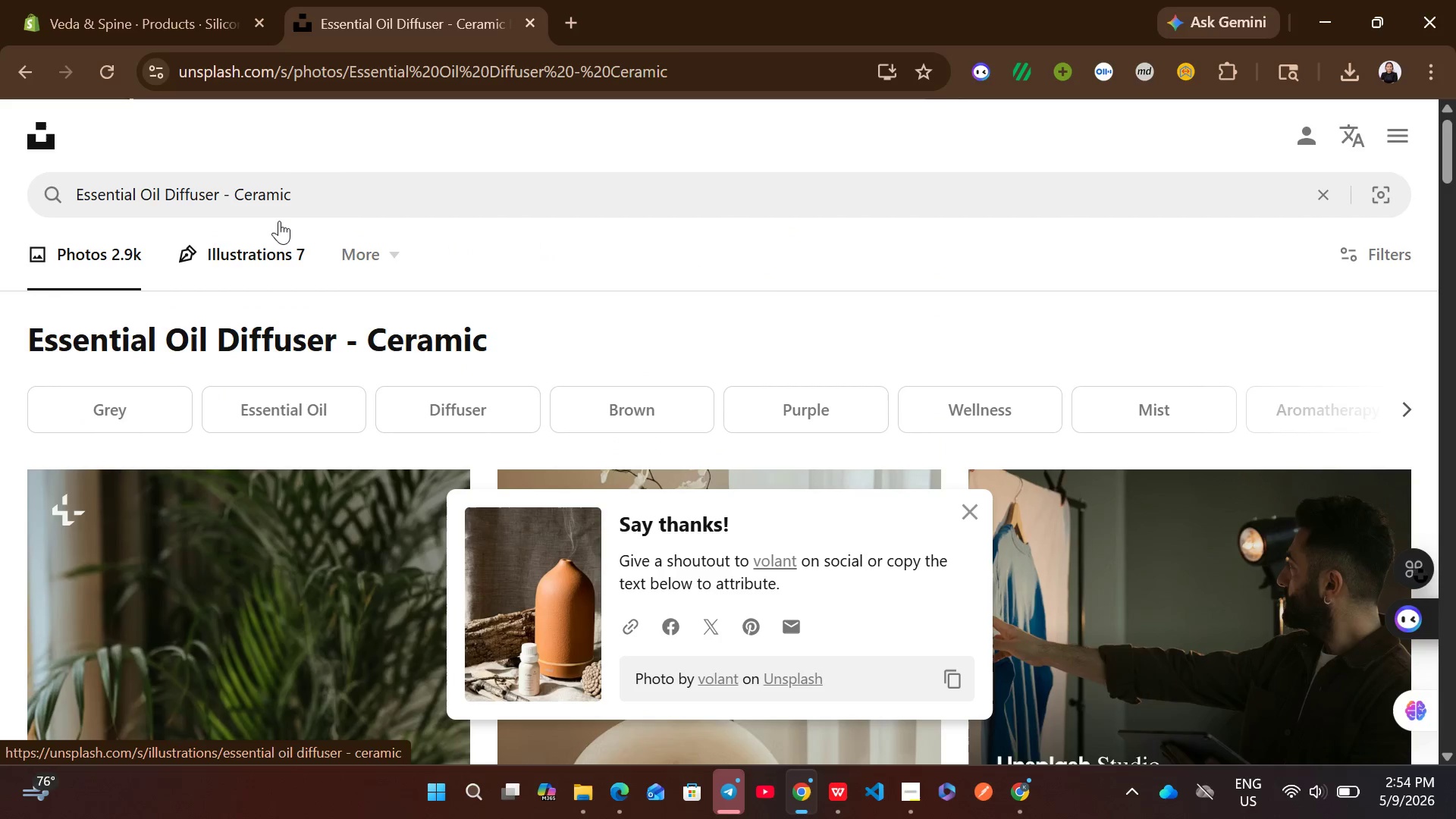 
left_click([256, 184])
 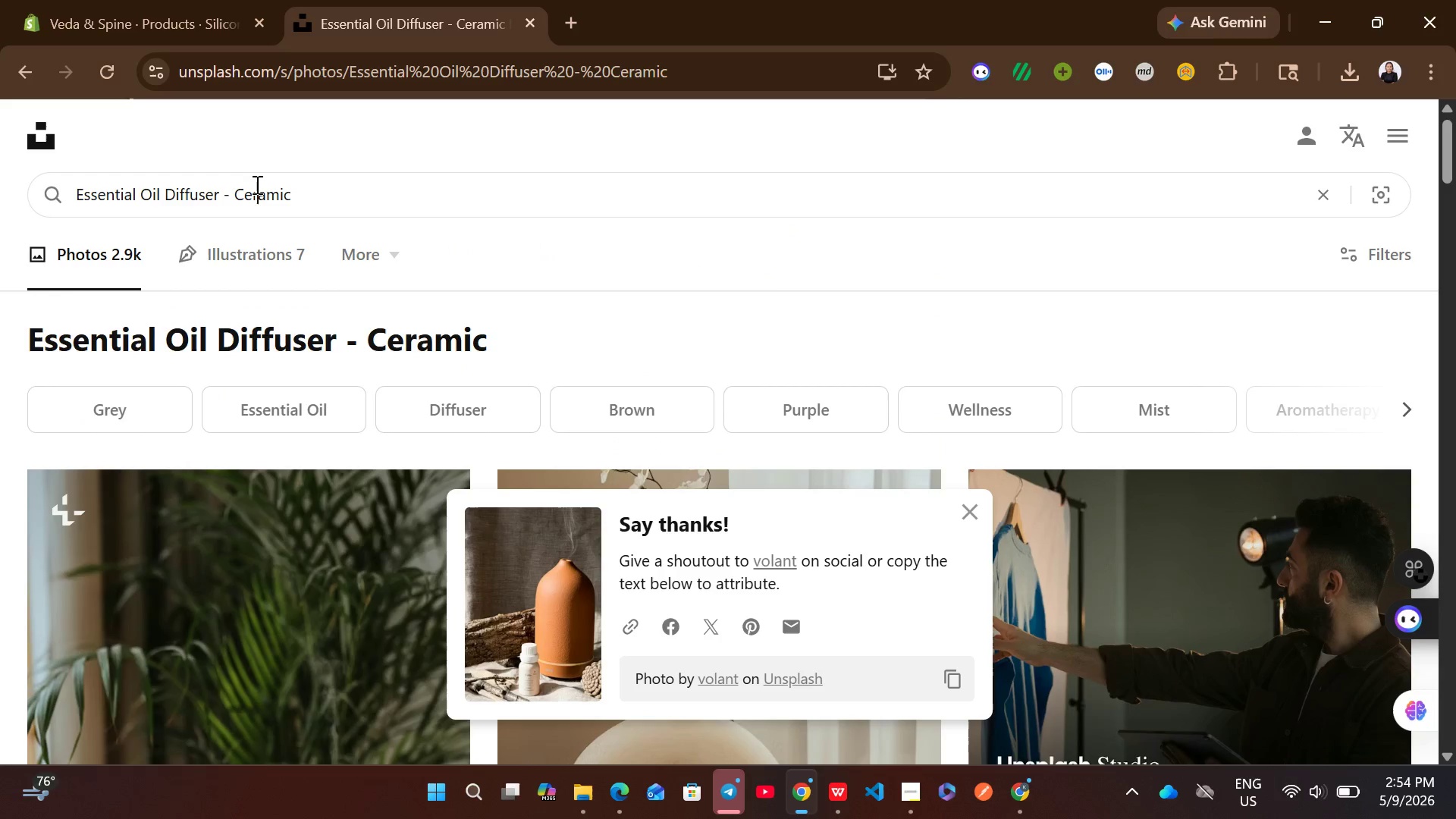 
key(Control+ControlLeft)
 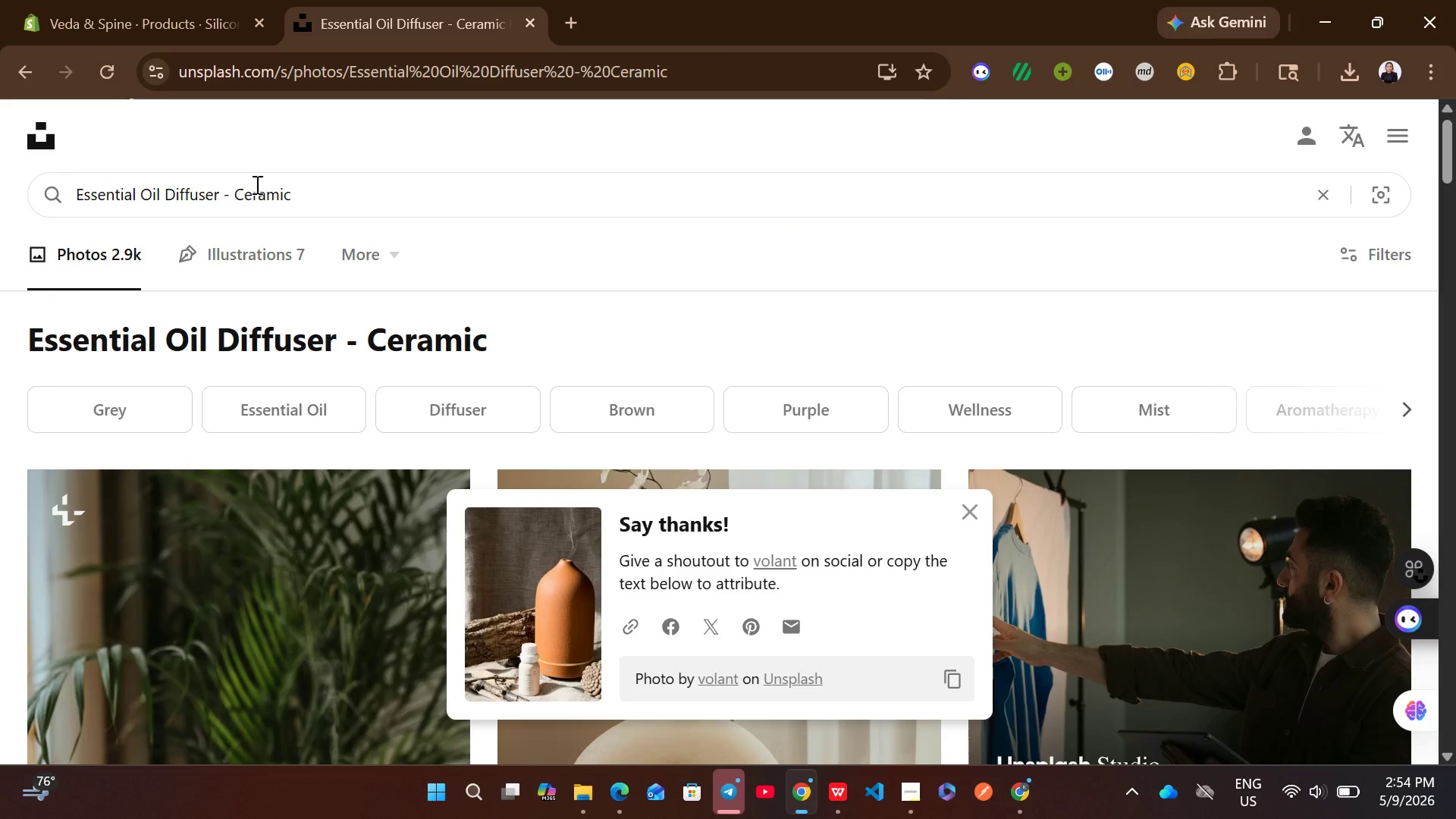 
key(Control+A)
 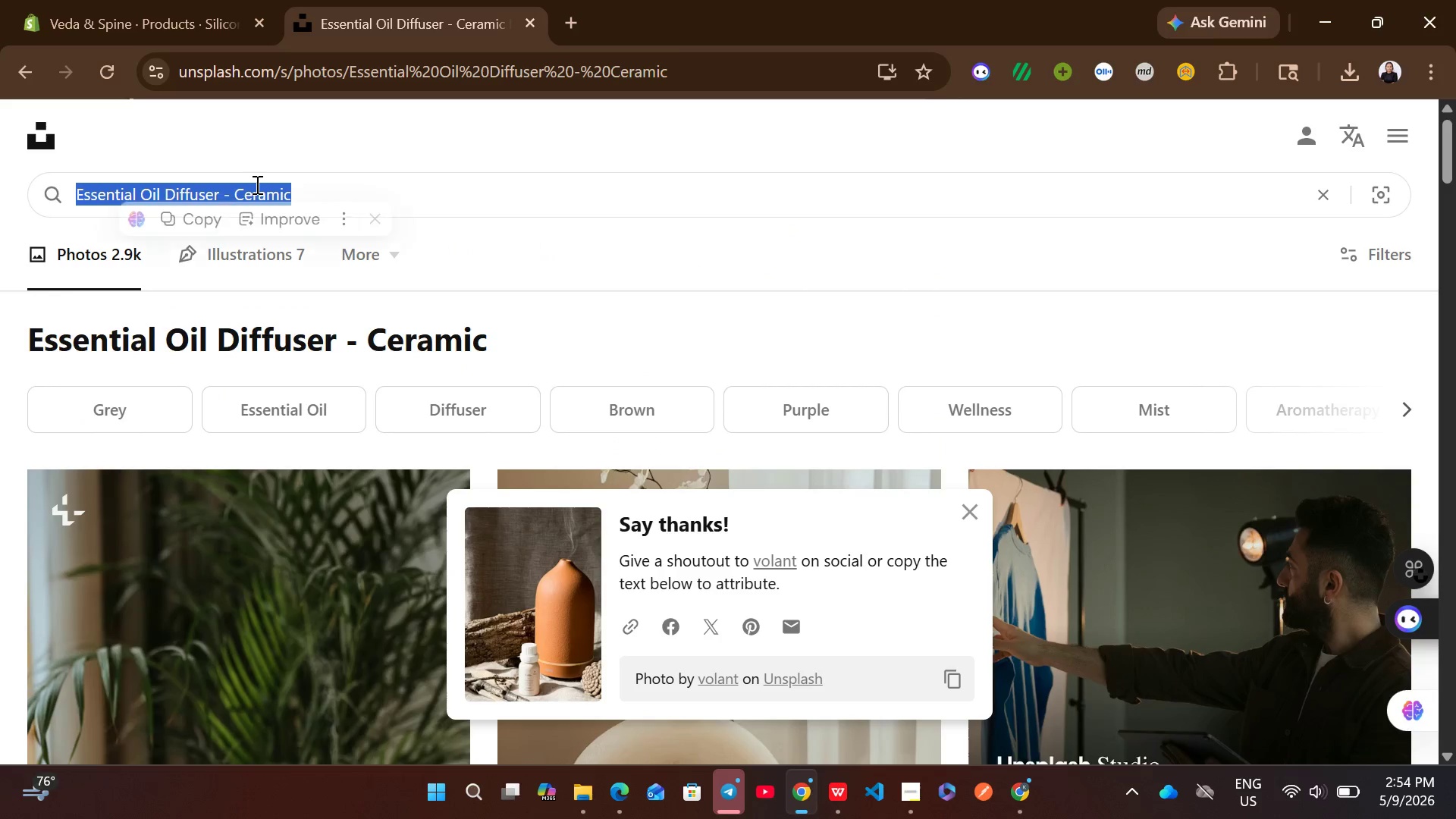 
key(Control+V)
 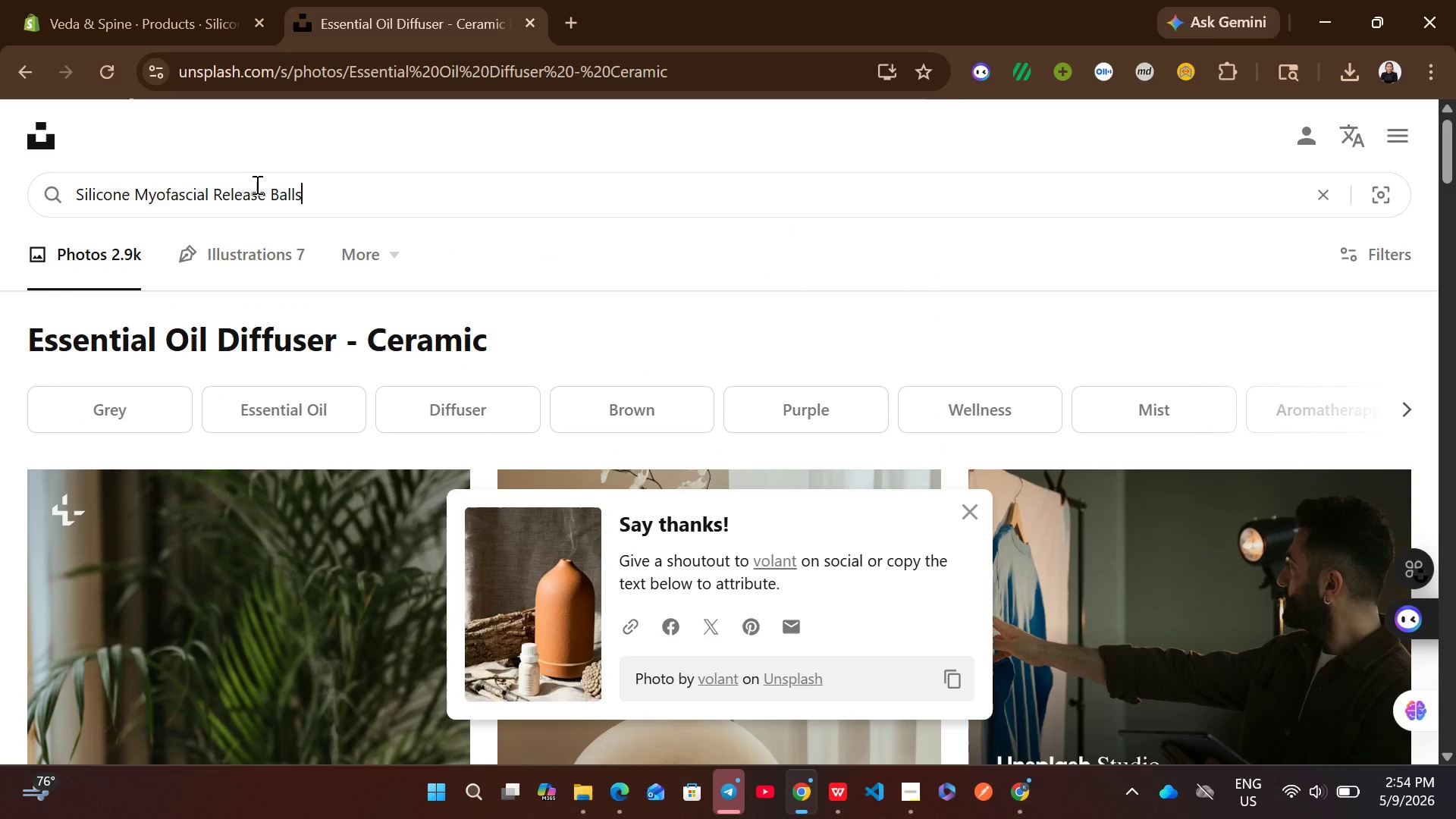 
key(Enter)
 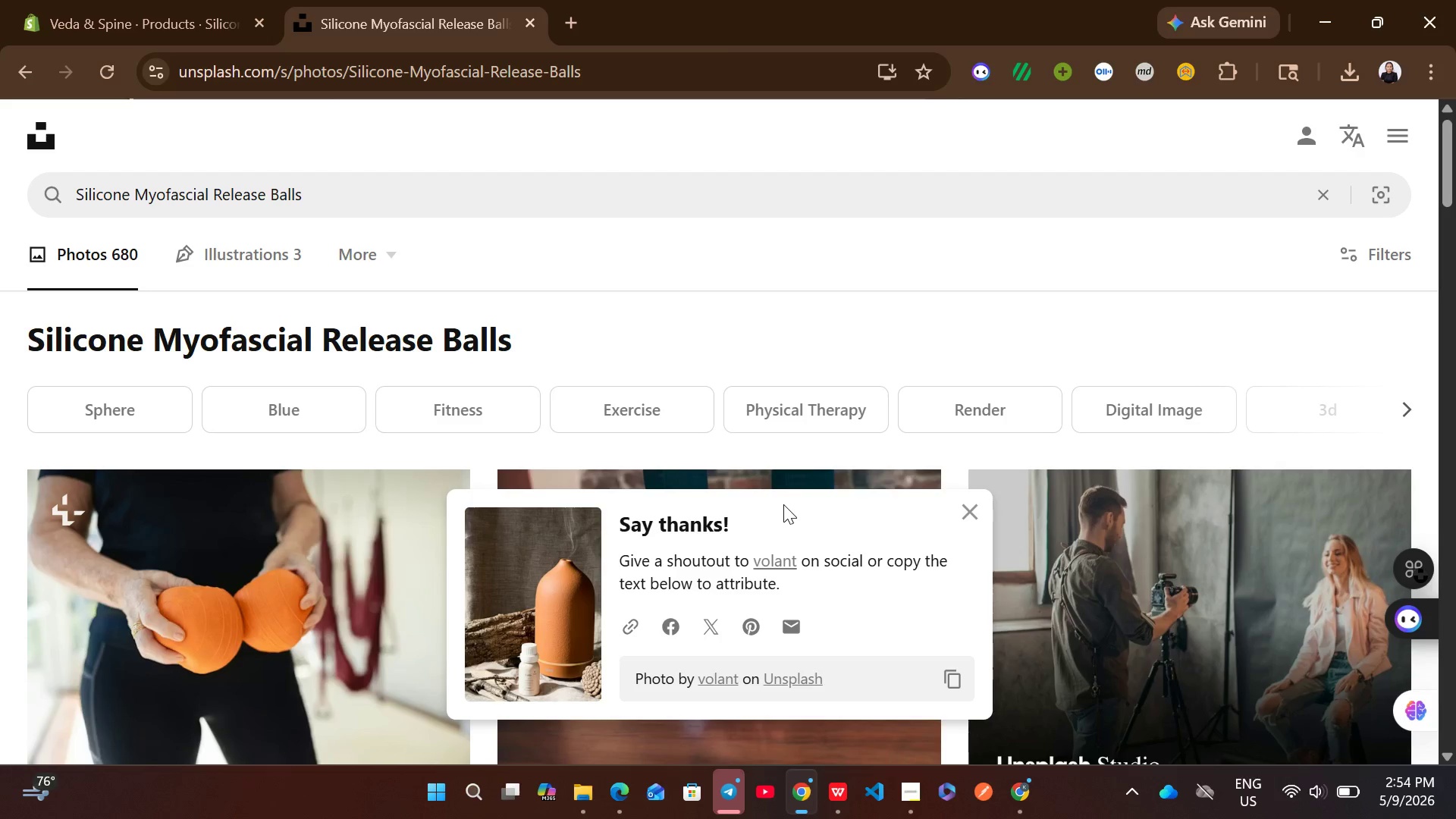 
left_click([967, 509])
 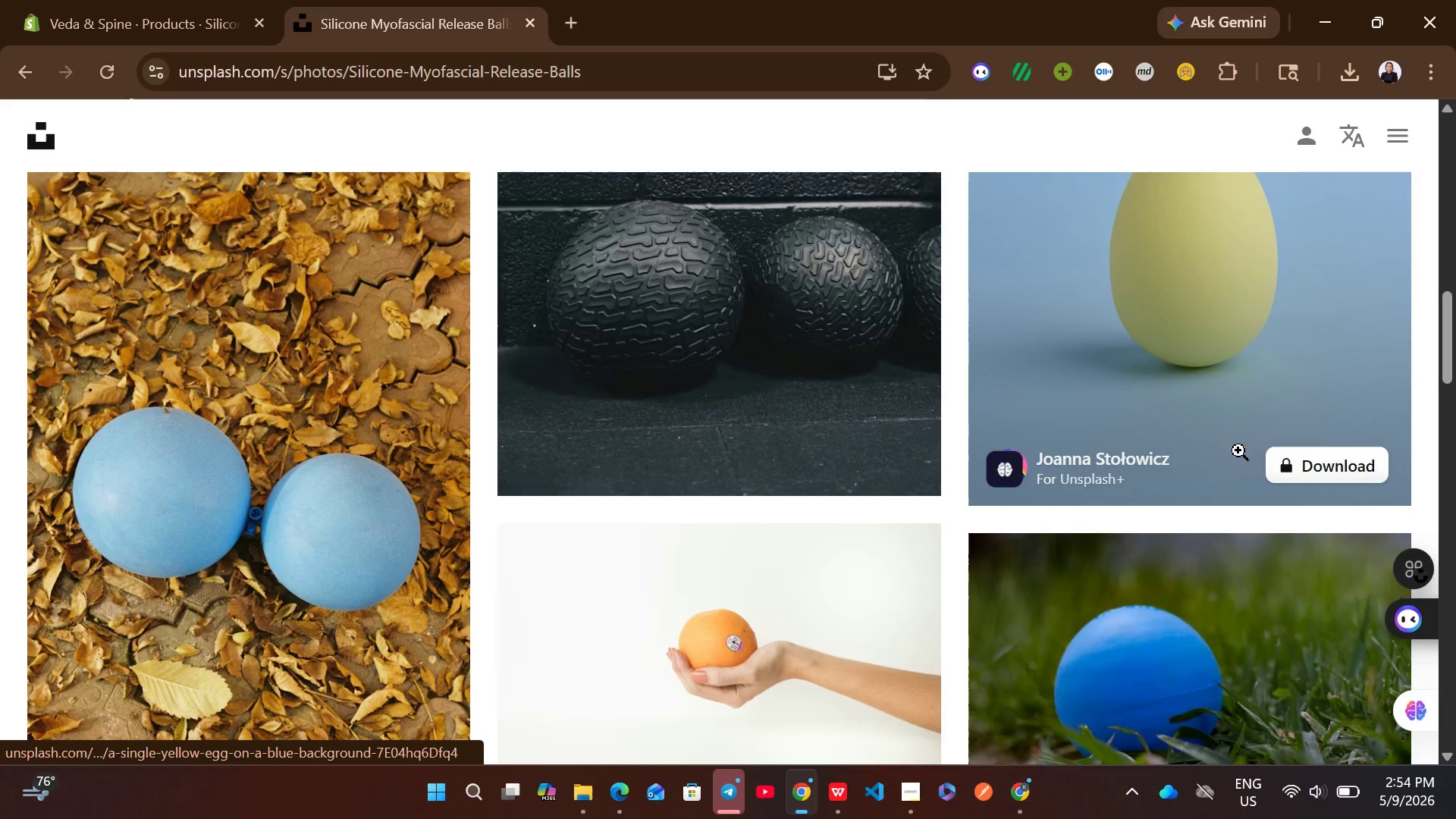 
wait(5.39)
 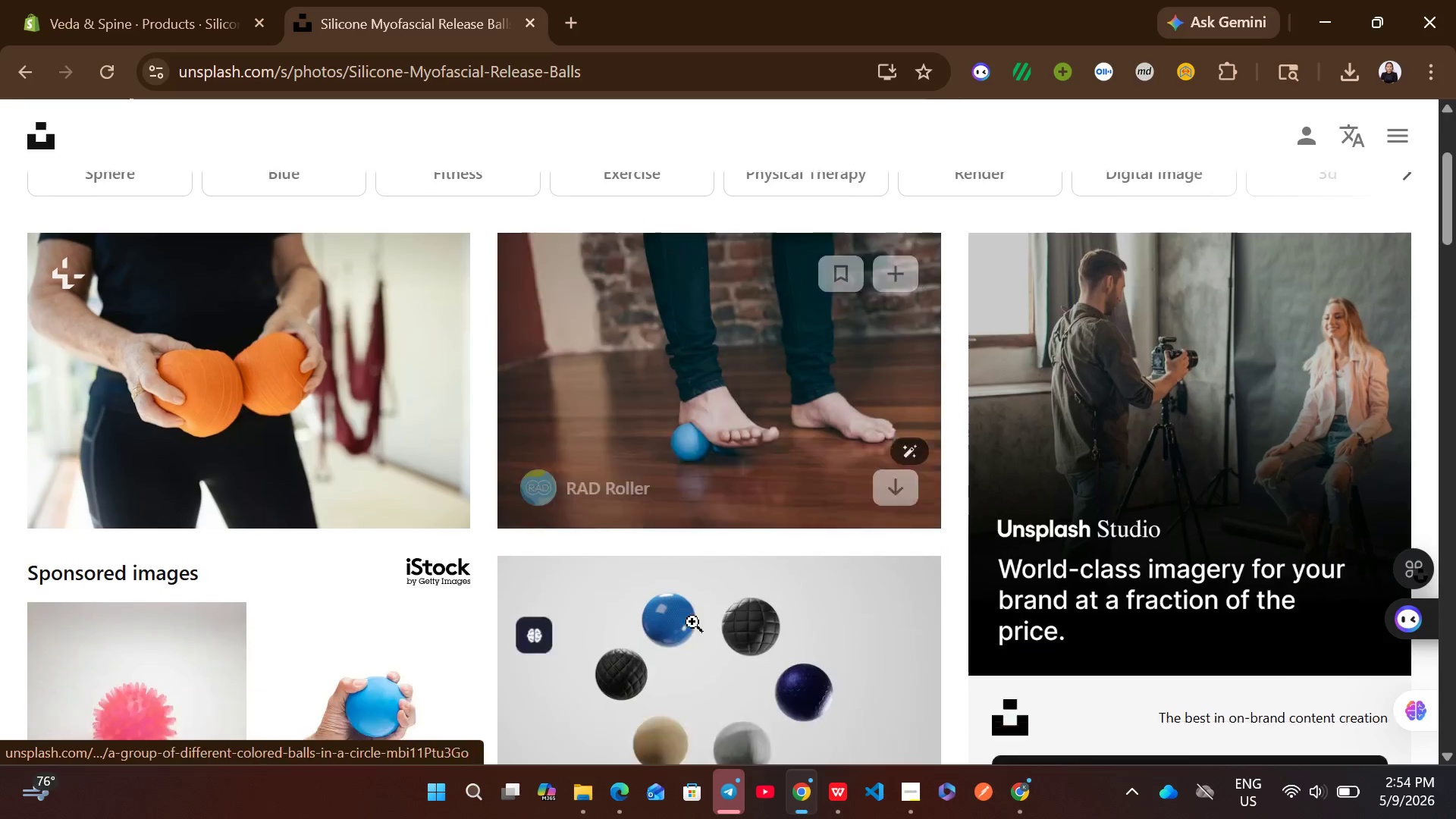 
left_click([1369, 573])
 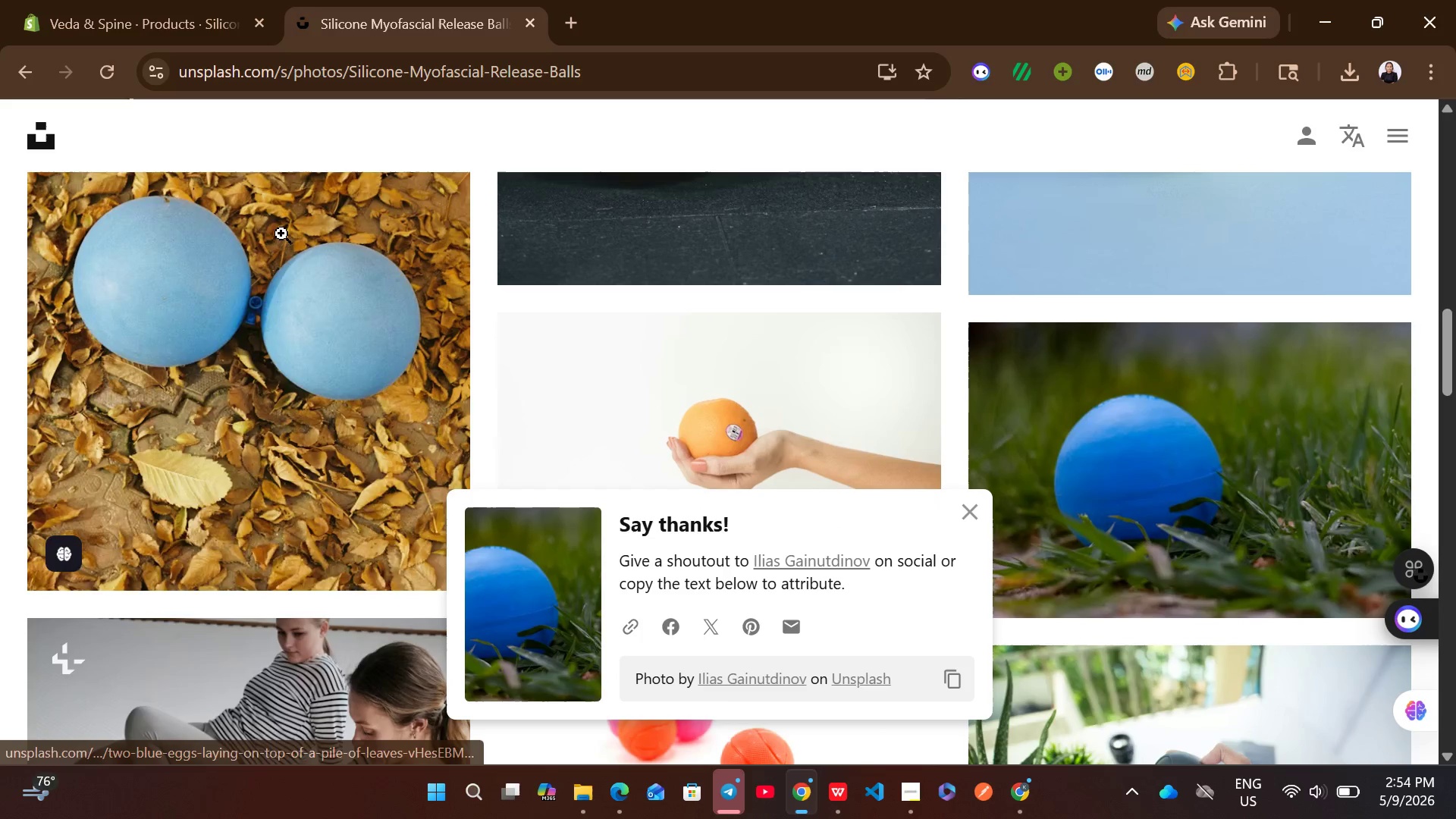 
left_click([136, 0])
 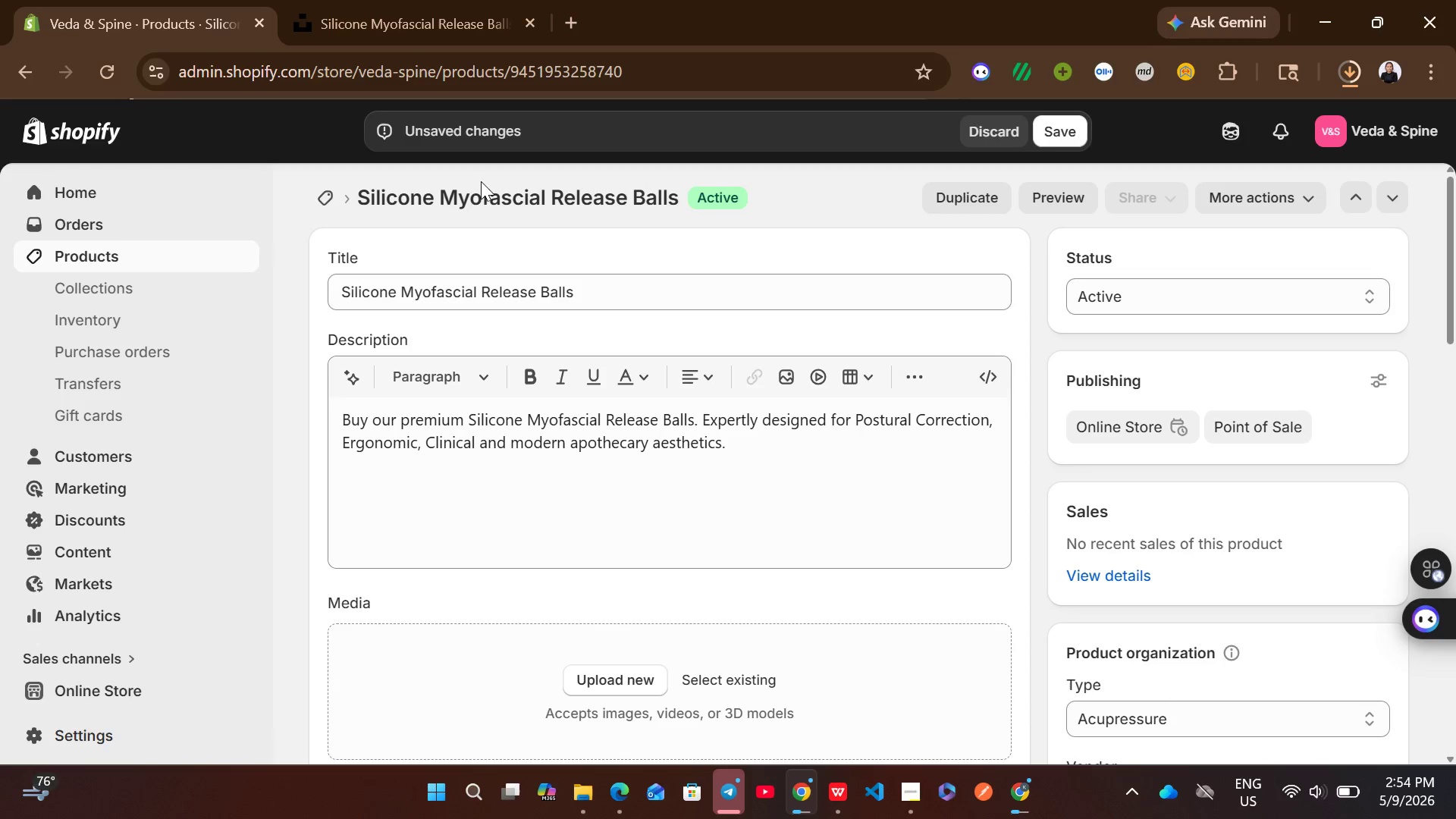 
mouse_move([856, 379])
 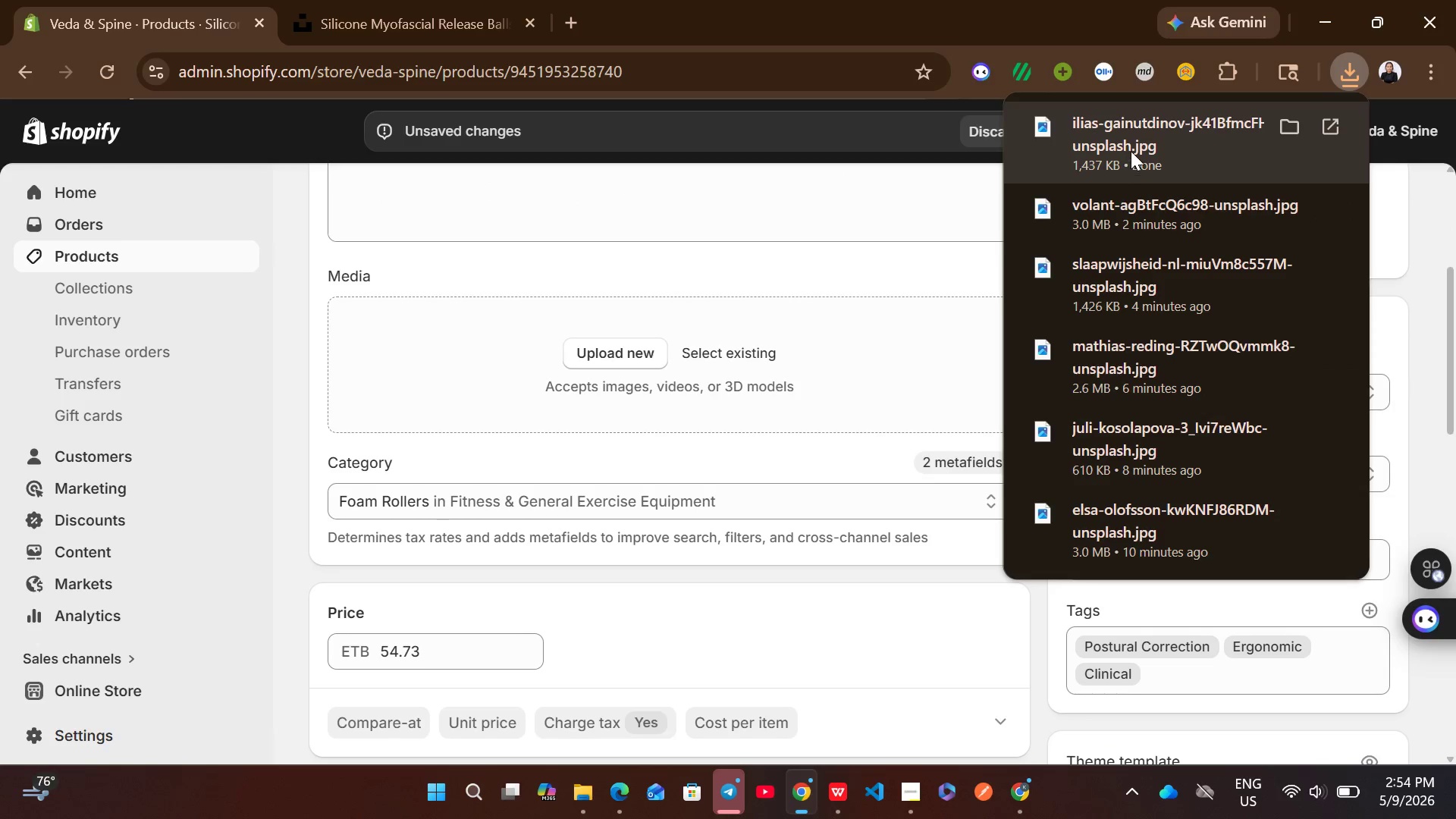 
left_click_drag(start_coordinate=[1131, 151], to_coordinate=[804, 366])
 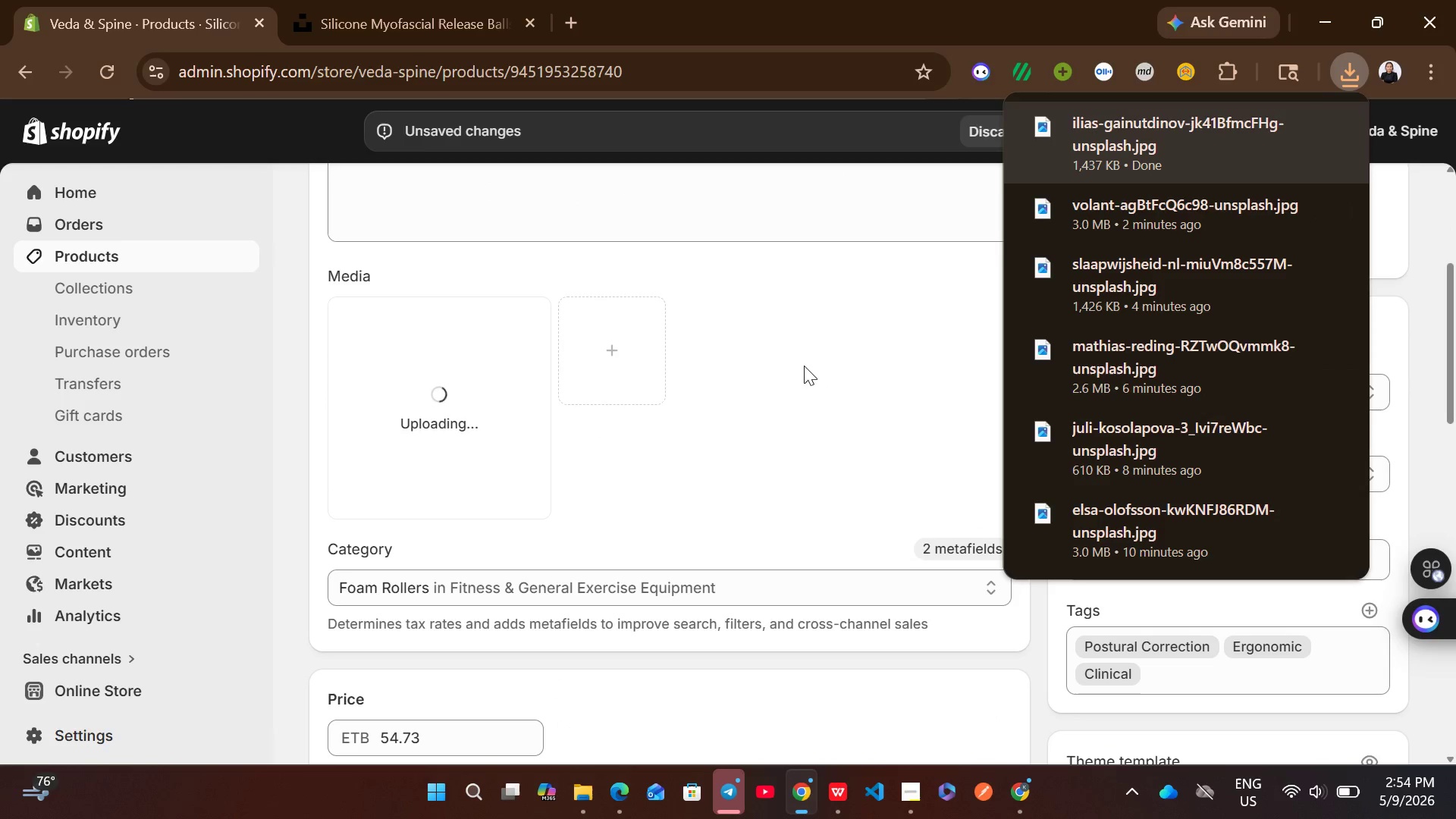 
left_click([764, 374])
 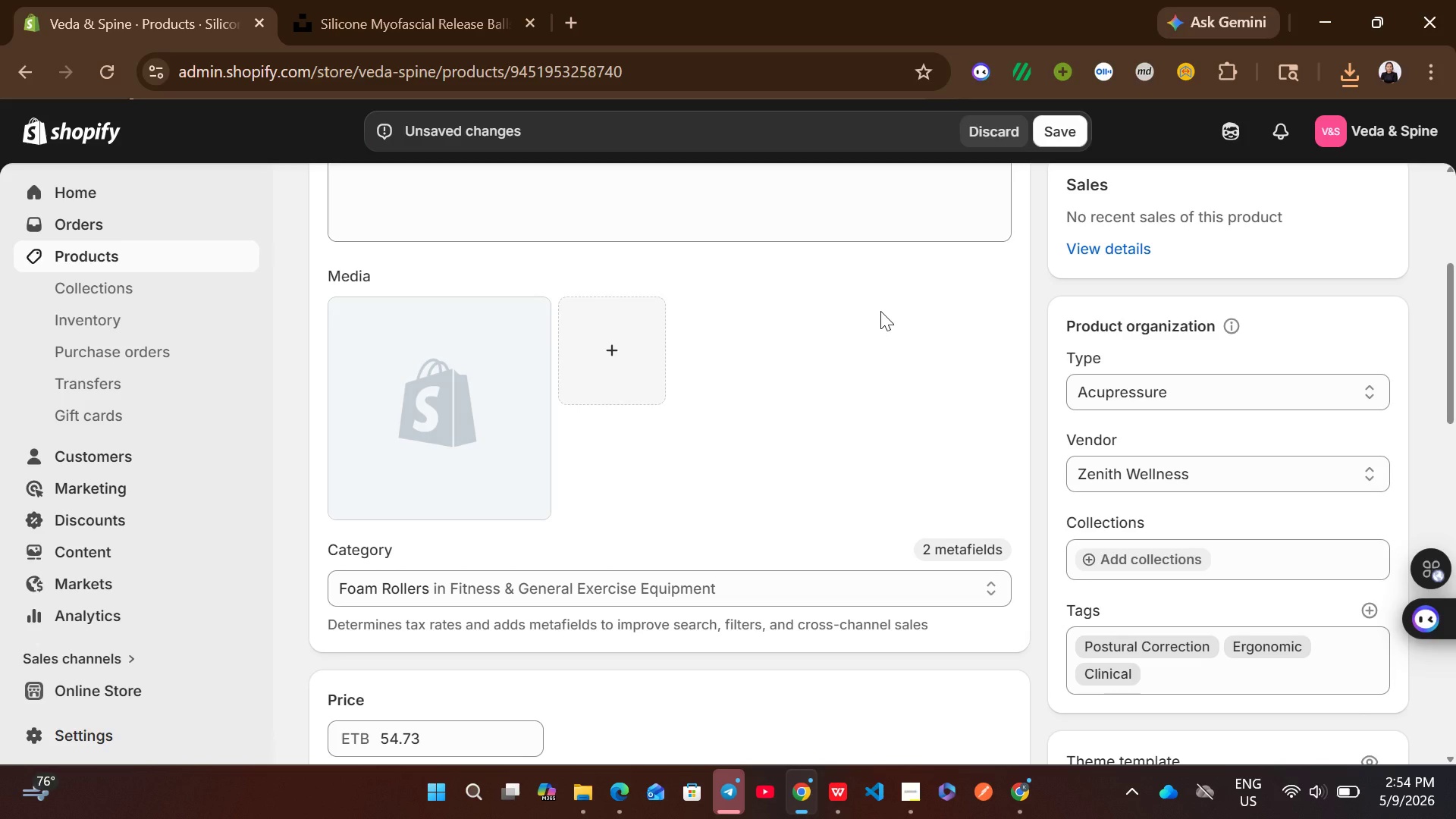 
wait(16.73)
 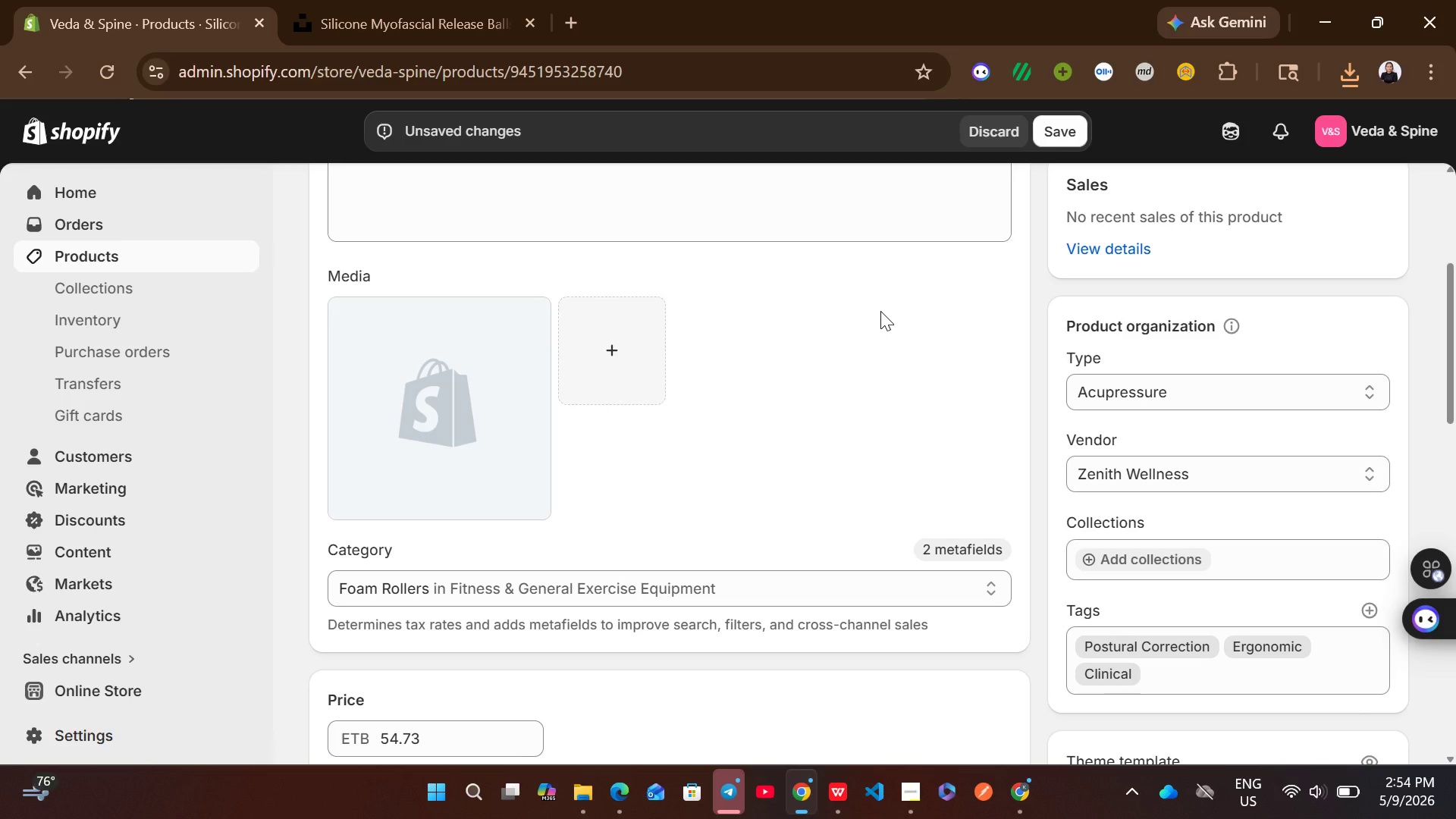 
left_click([474, 428])
 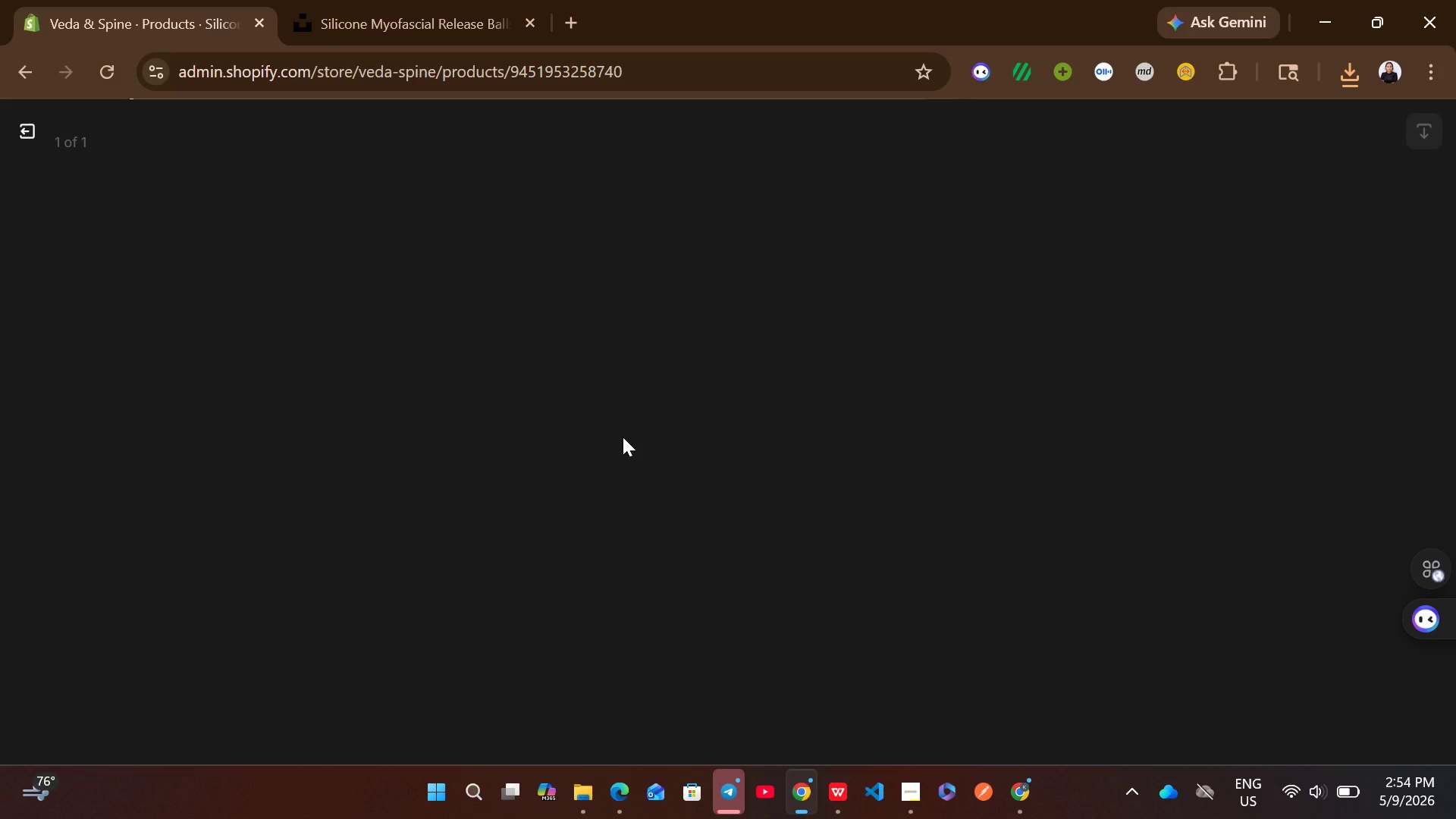 
wait(7.72)
 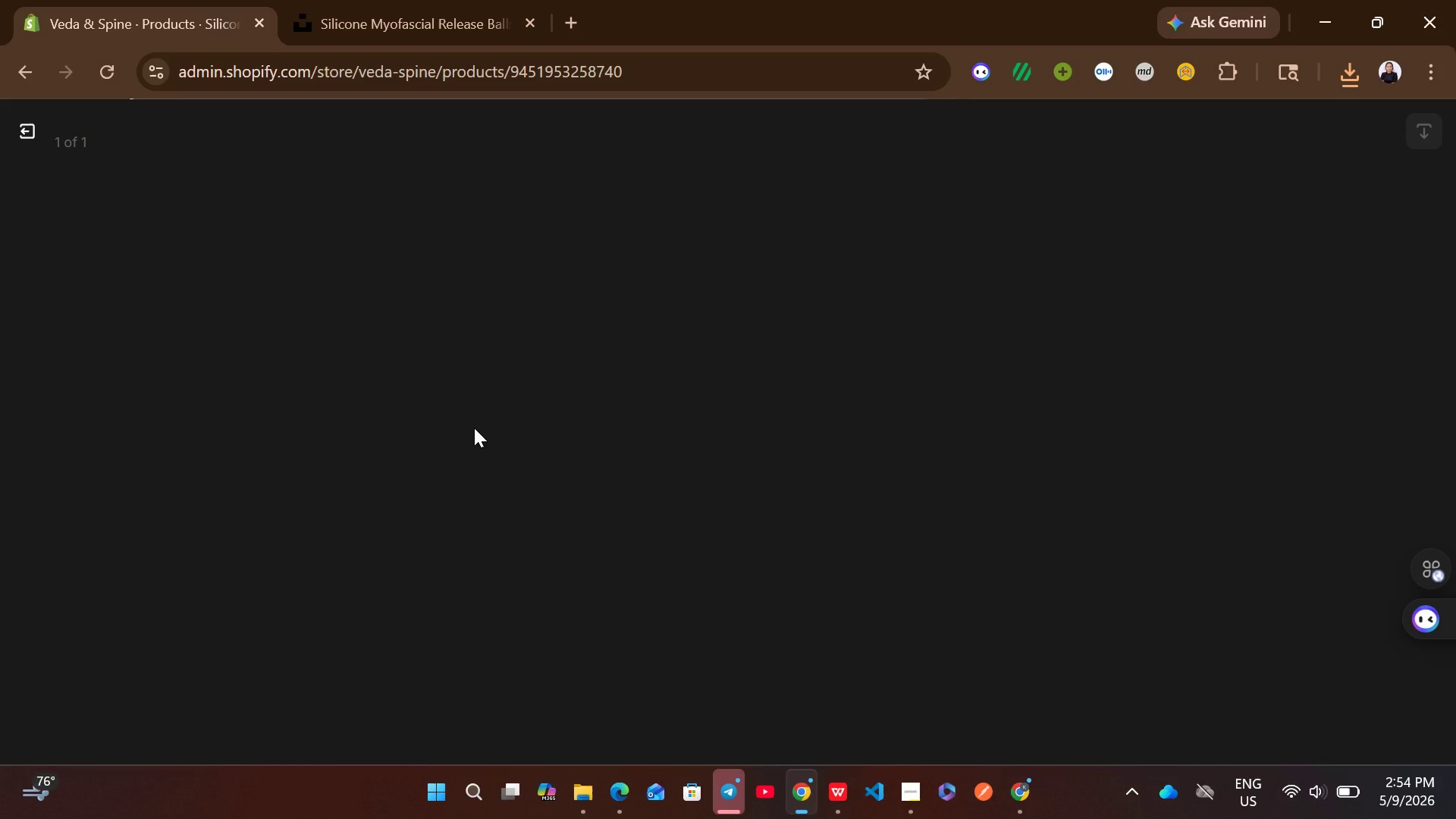 
left_click([1124, 397])
 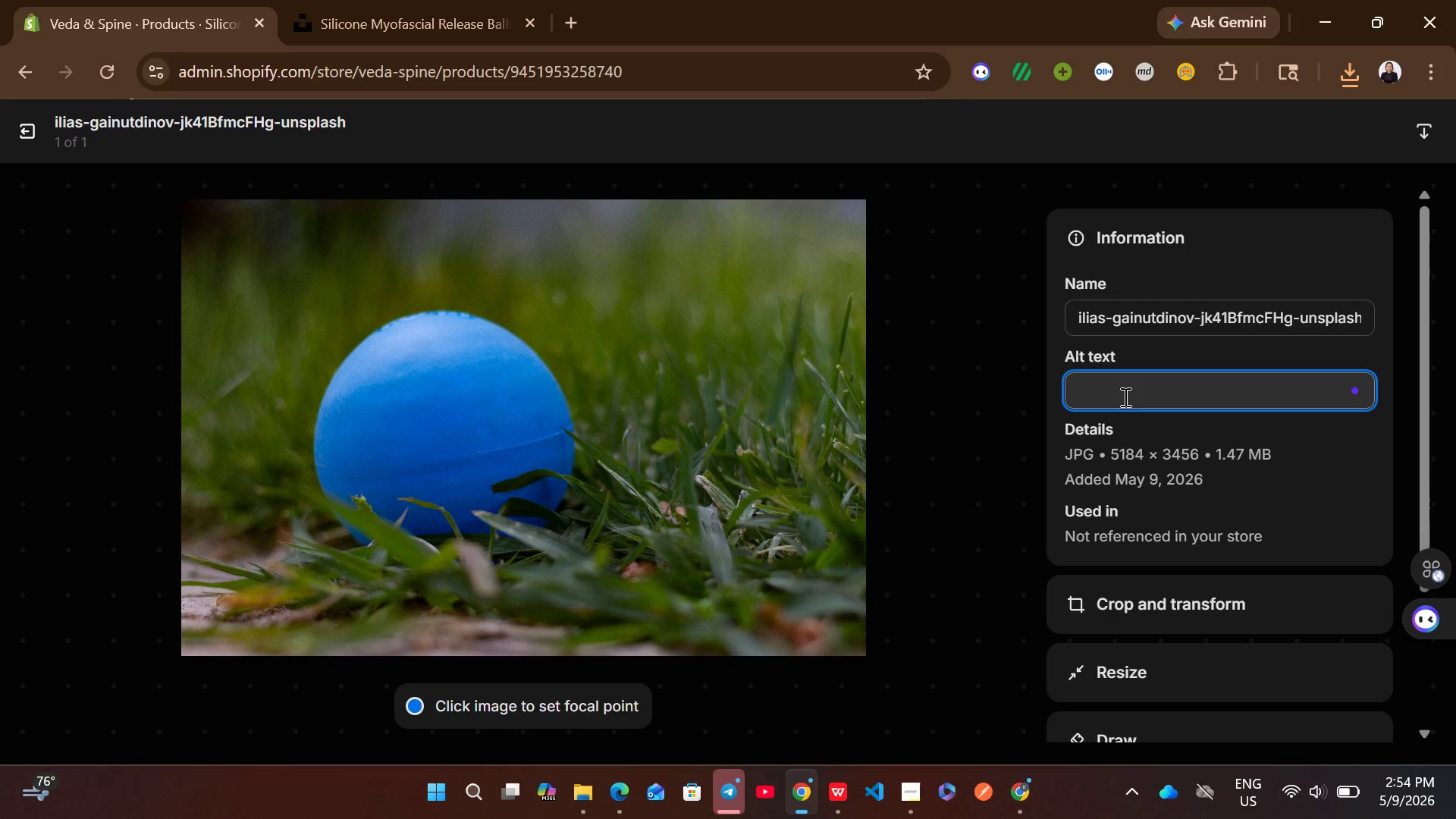 
key(Control+V)
 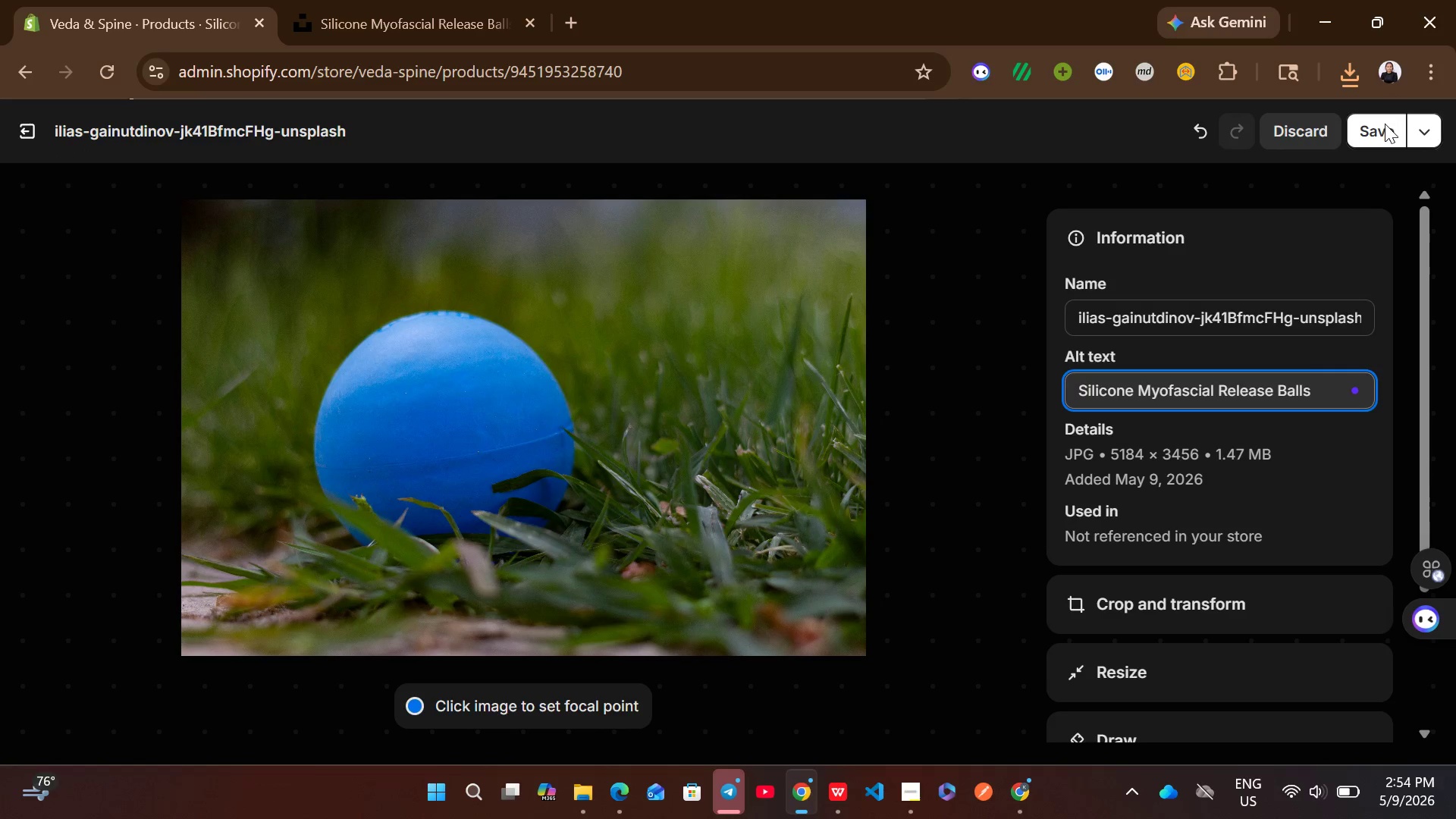 
left_click([1381, 124])
 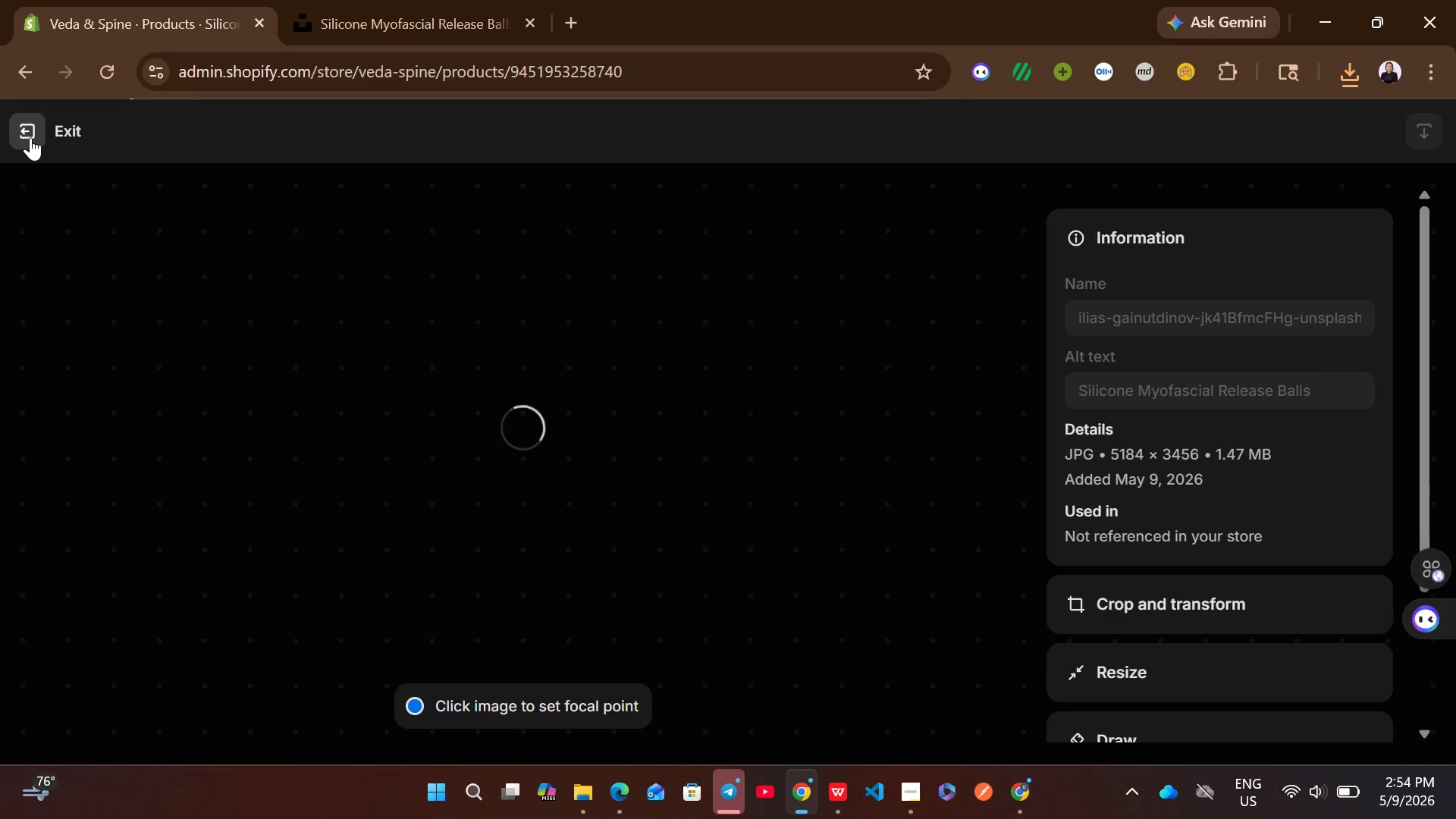 
wait(11.94)
 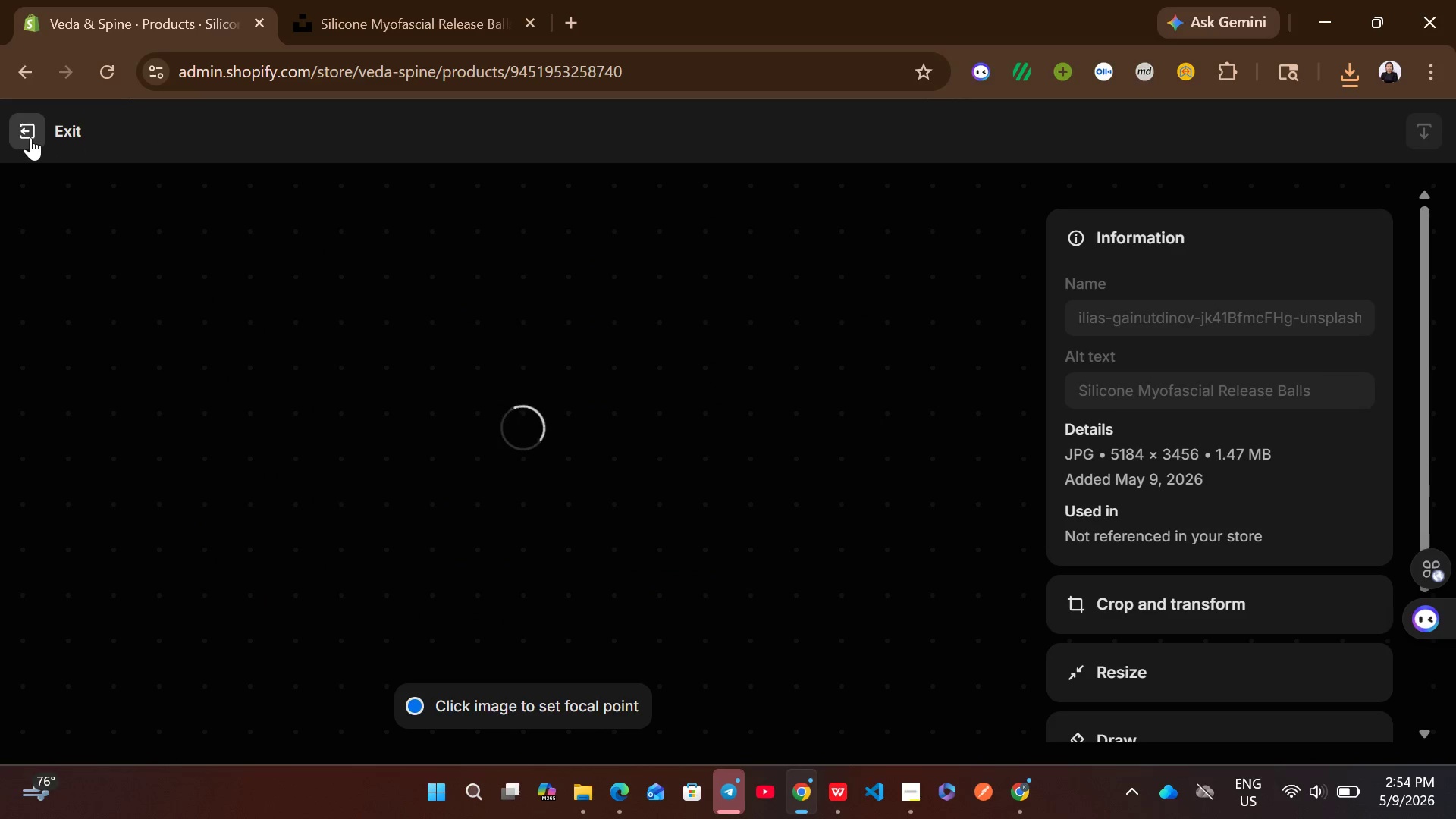 
left_click([30, 137])
 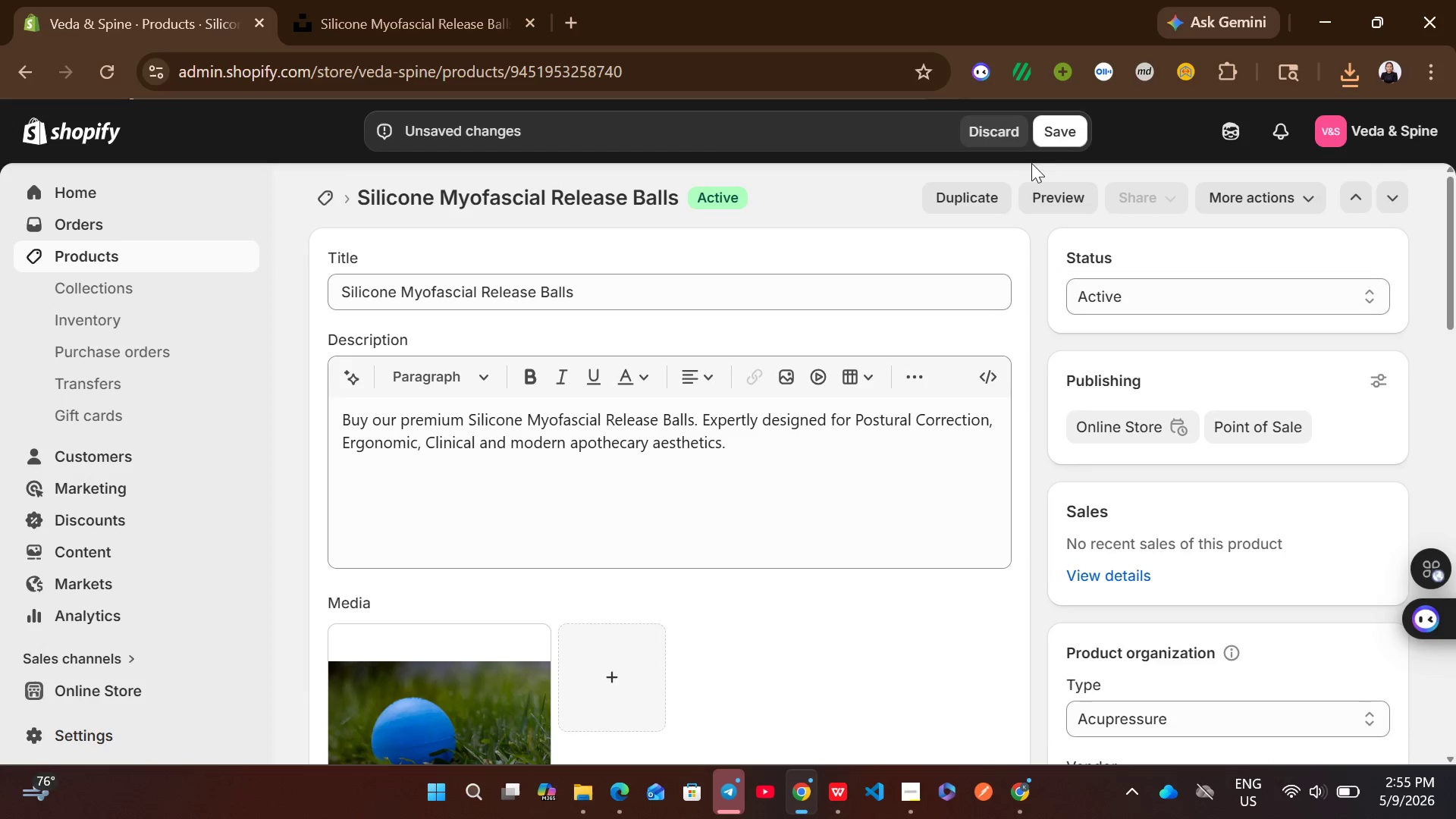 
left_click([1065, 143])
 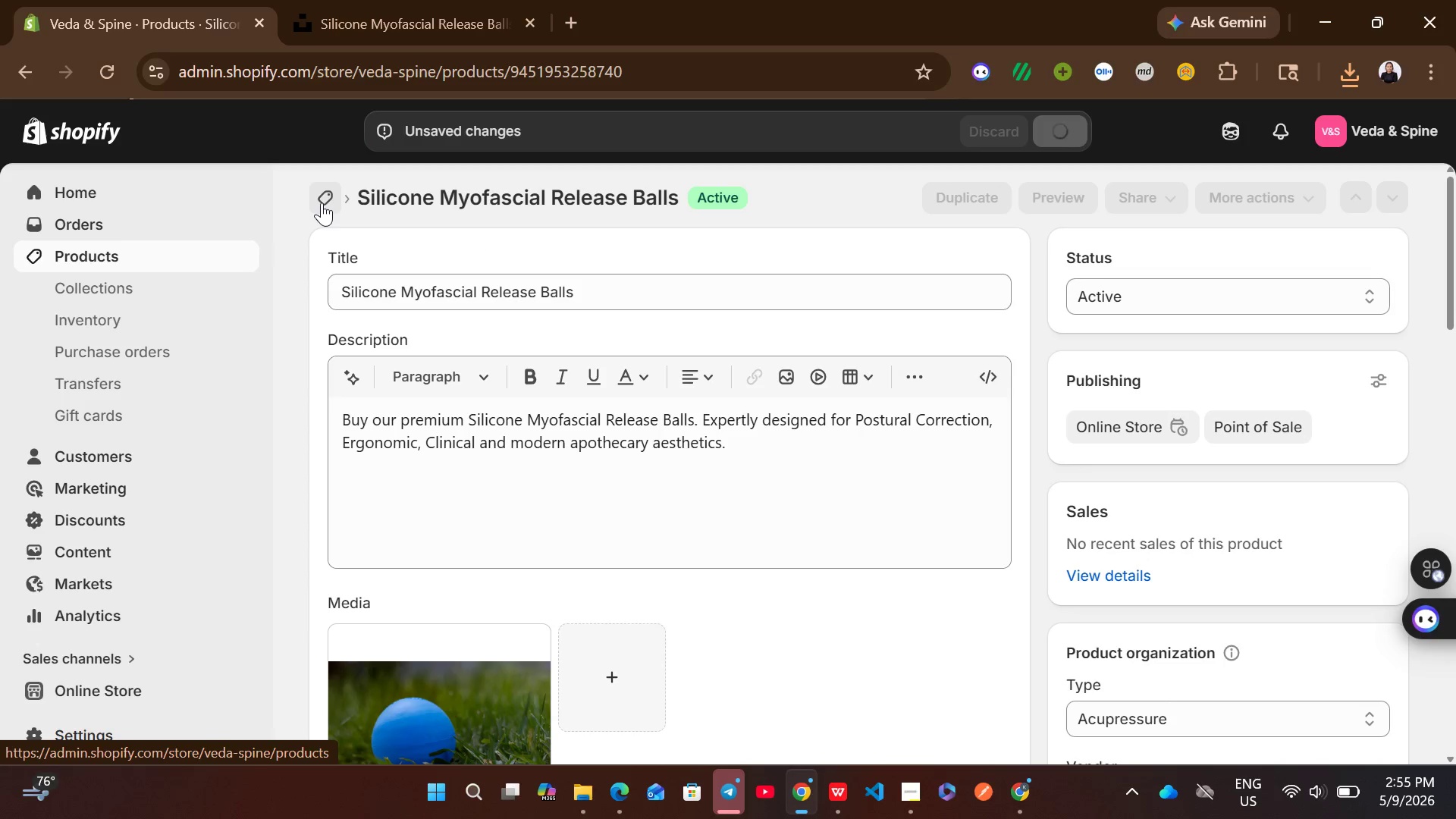 
wait(16.5)
 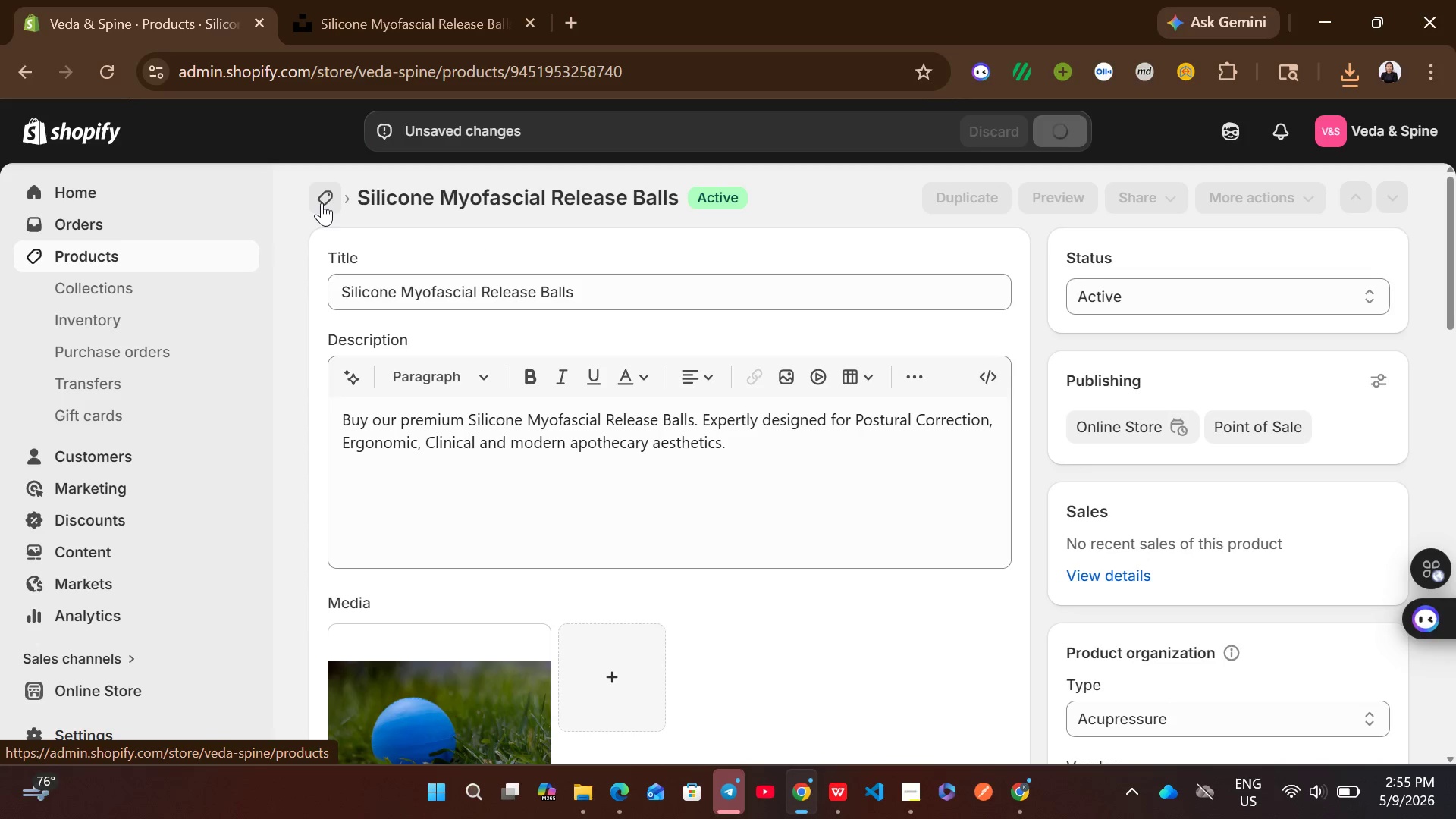 
left_click([334, 202])
 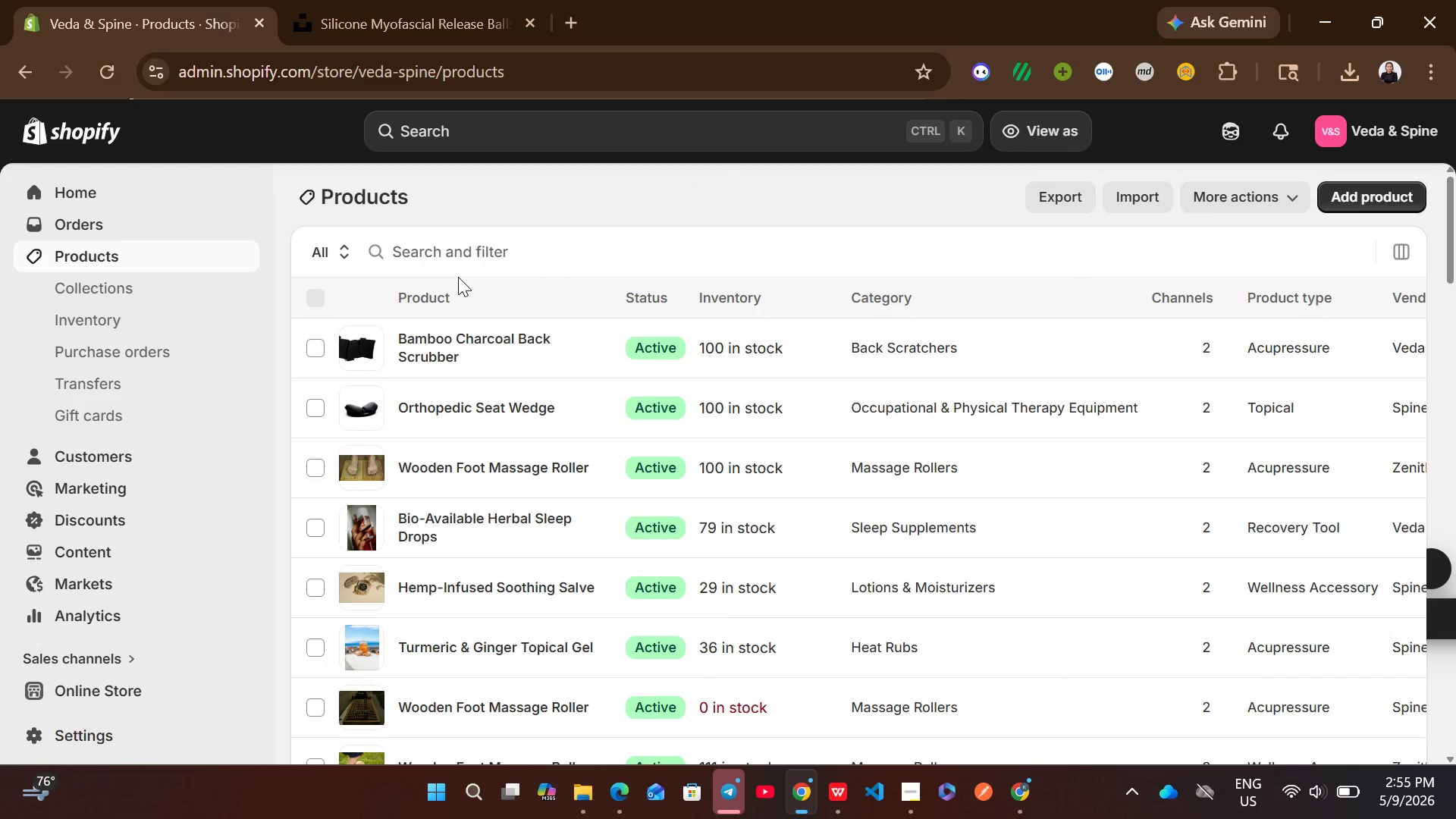 
wait(8.83)
 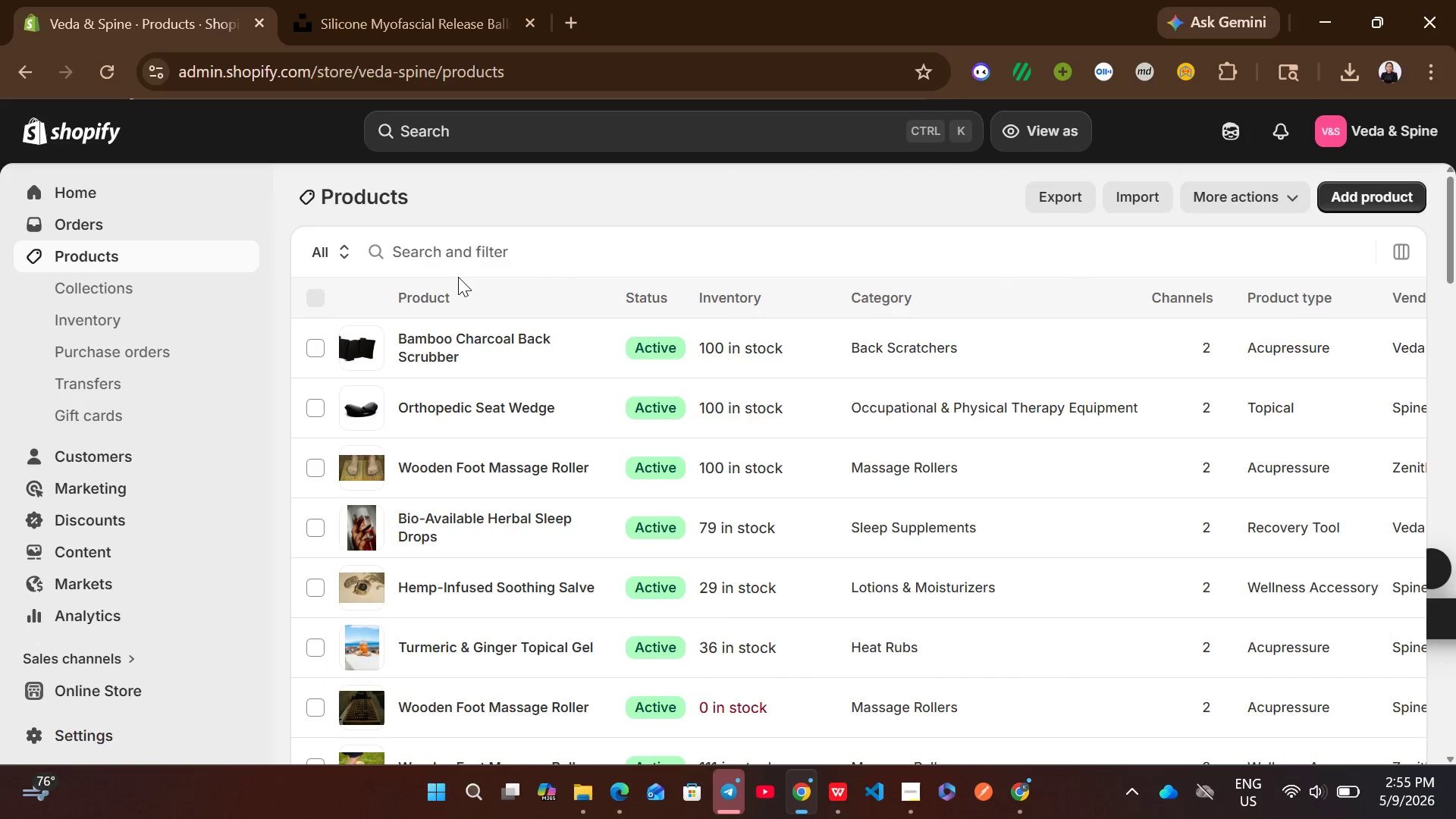 
left_click([849, 510])
 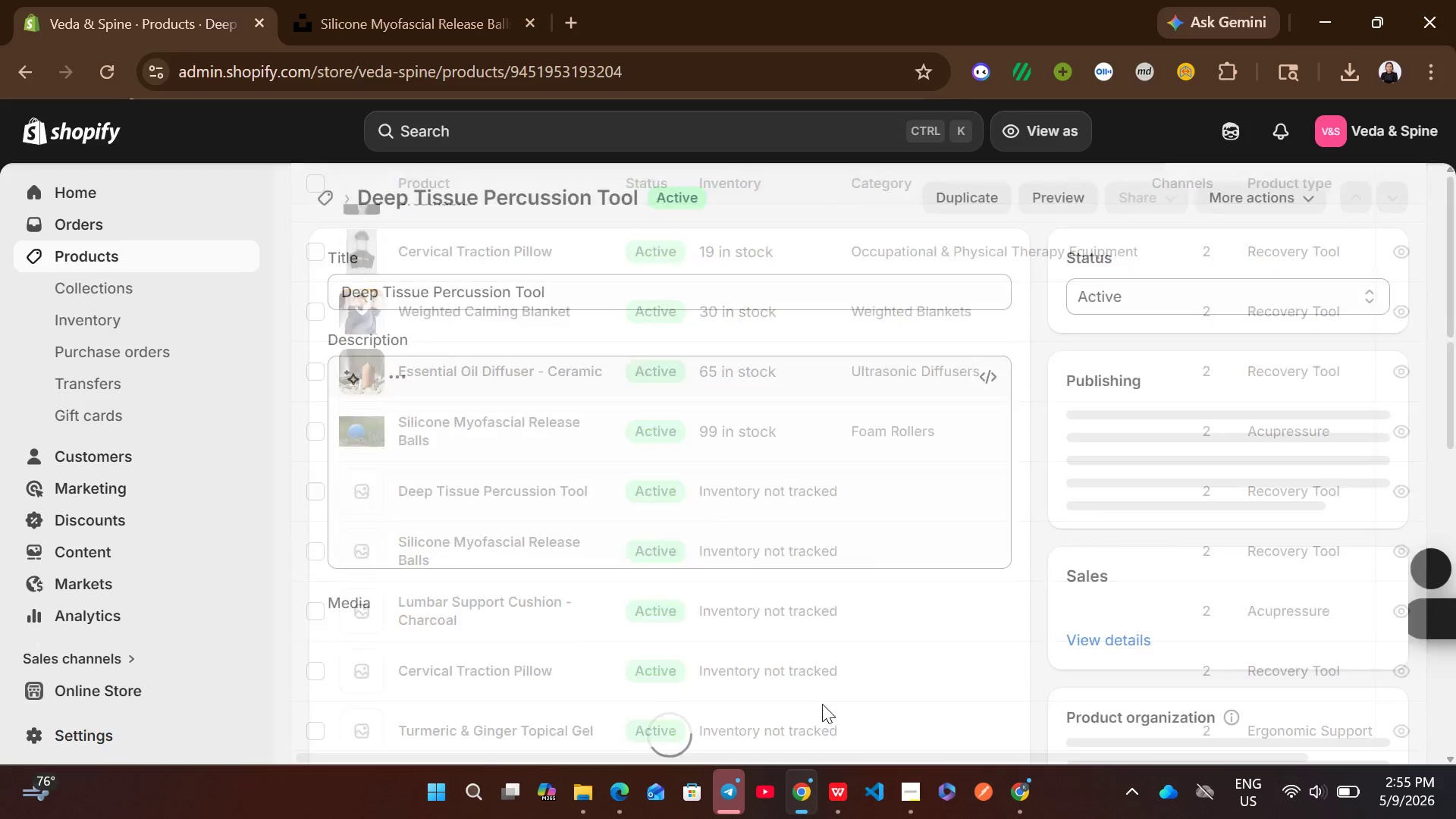 
left_click([834, 783])
 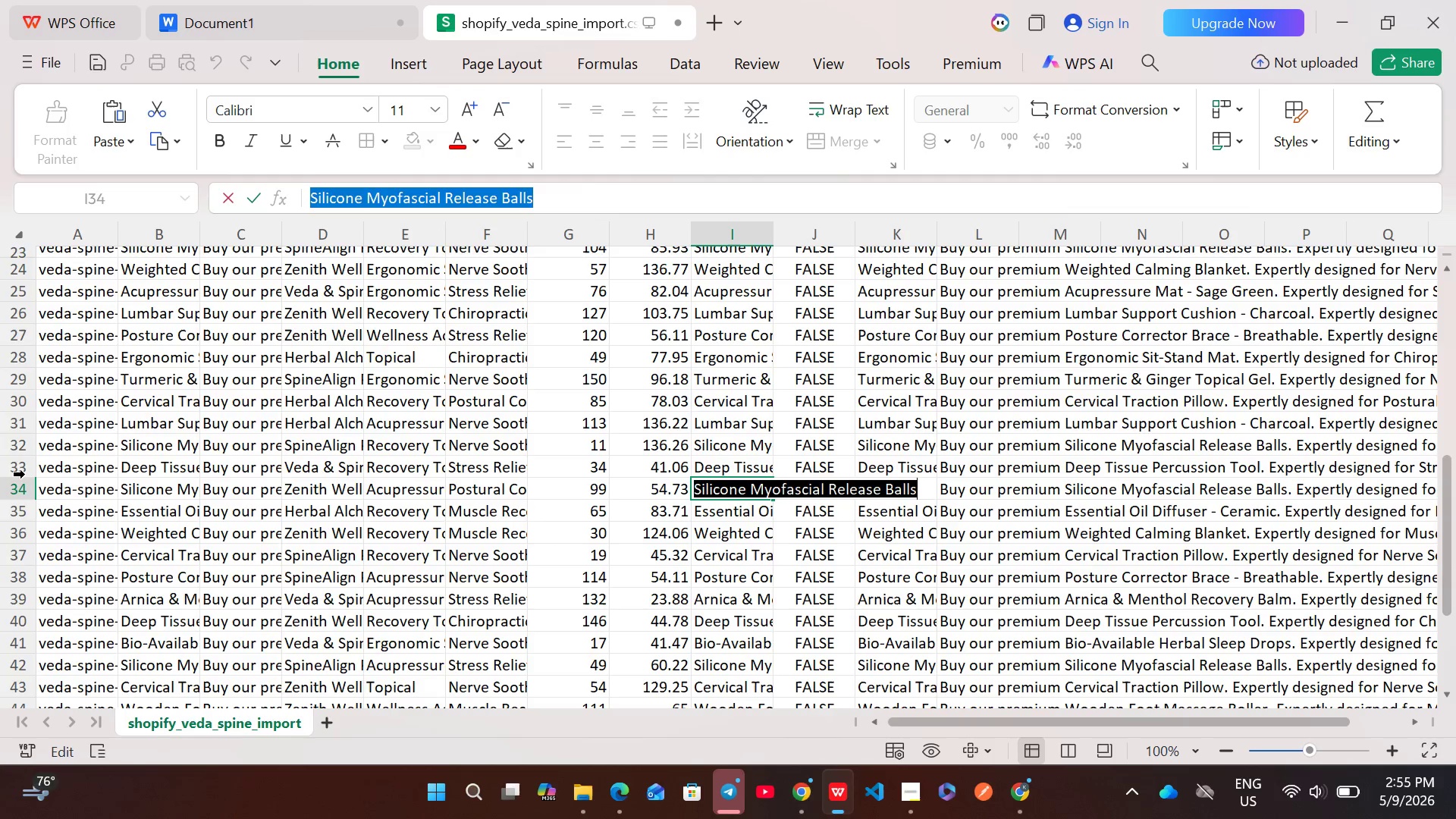 
left_click([17, 469])
 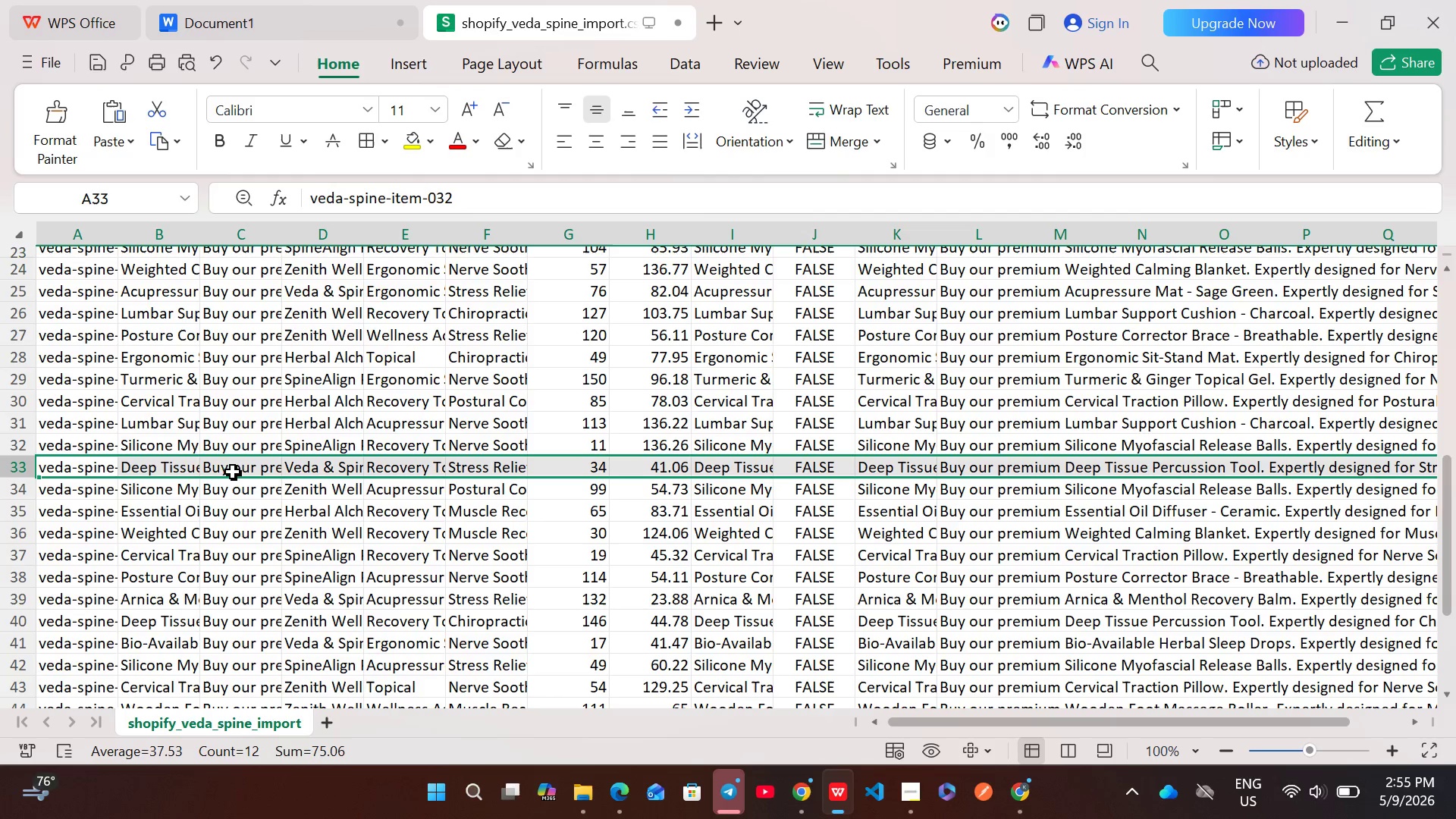 
double_click([234, 473])
 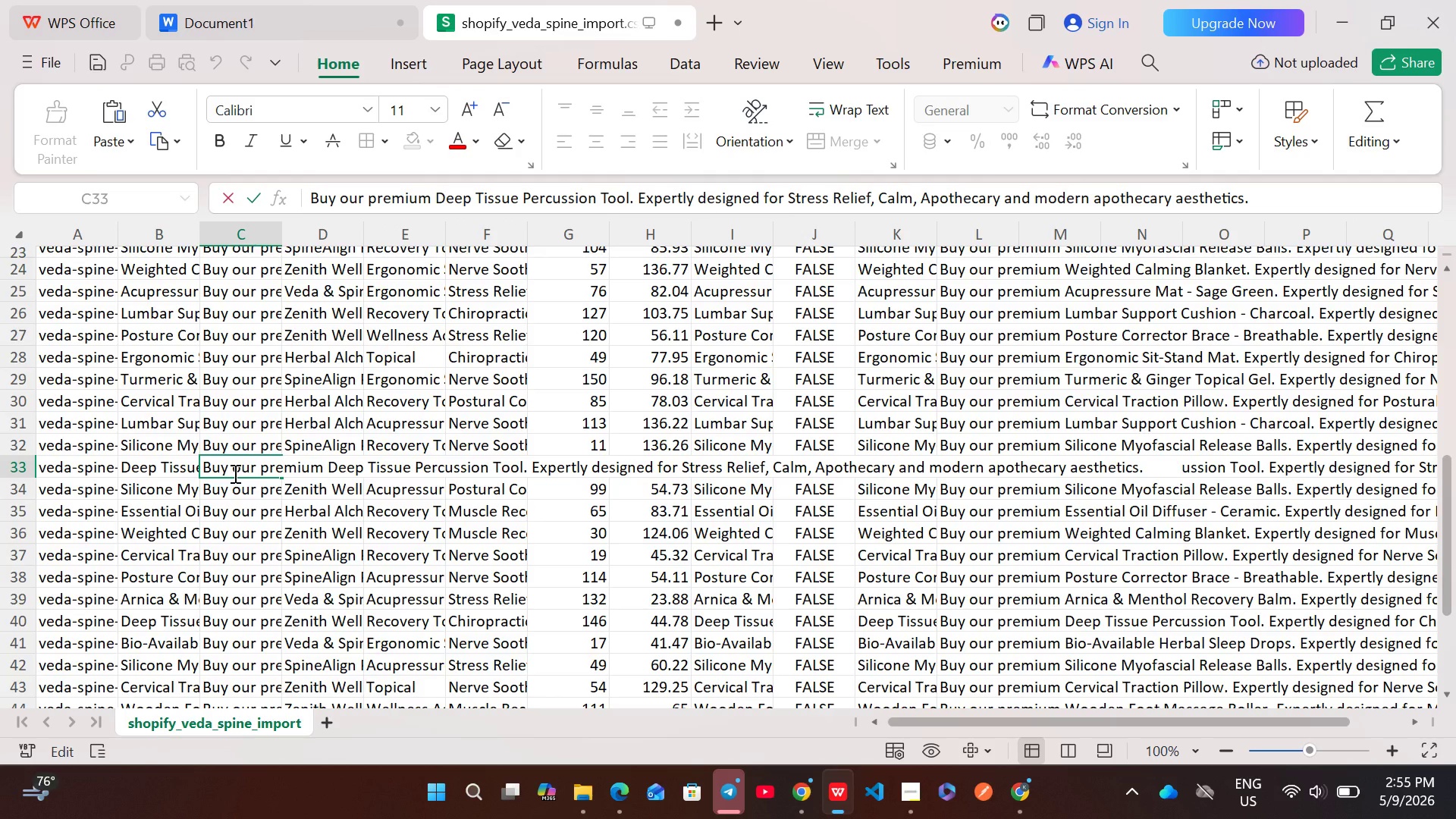 
key(Control+A)
 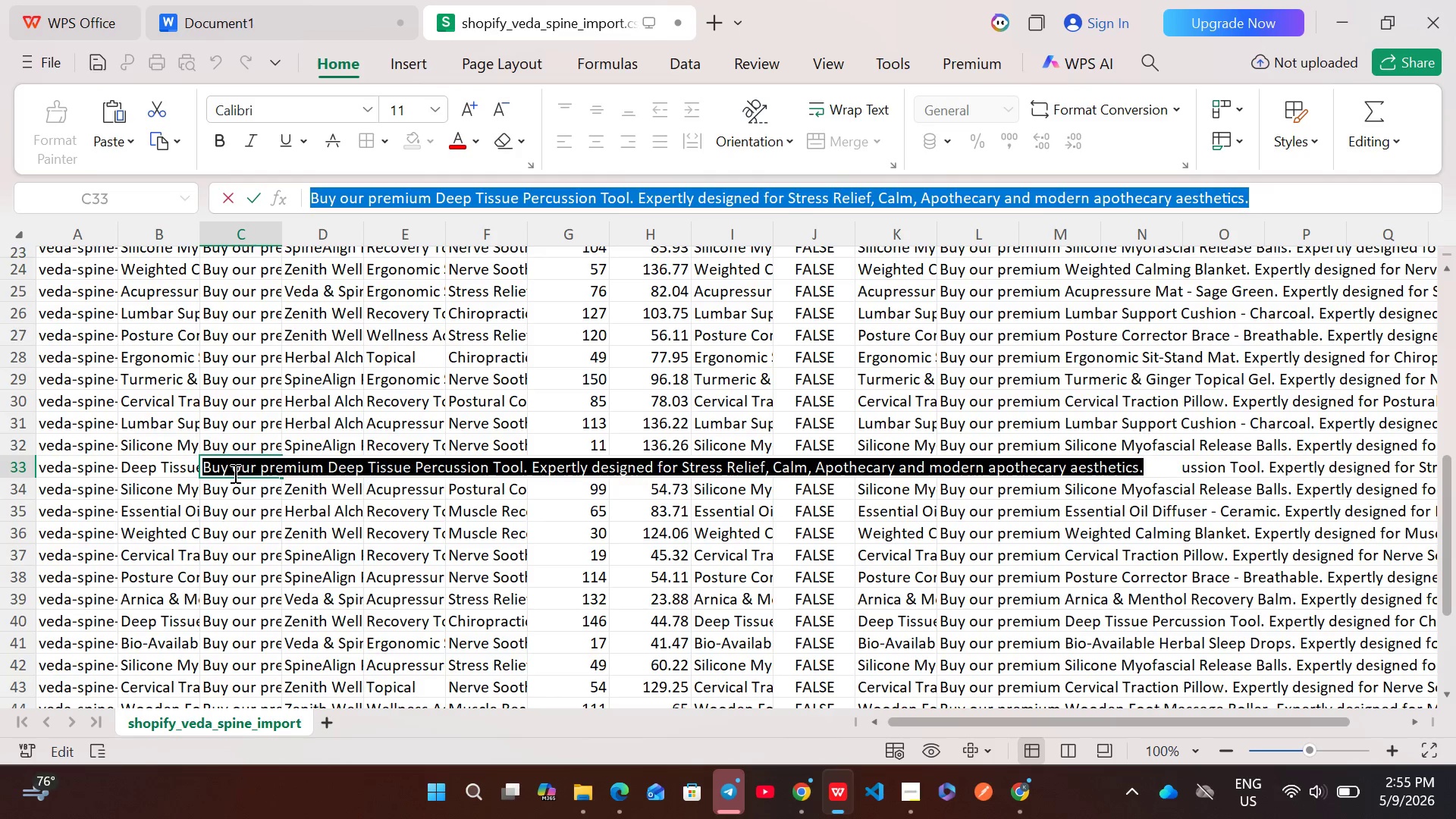 
key(Control+C)
 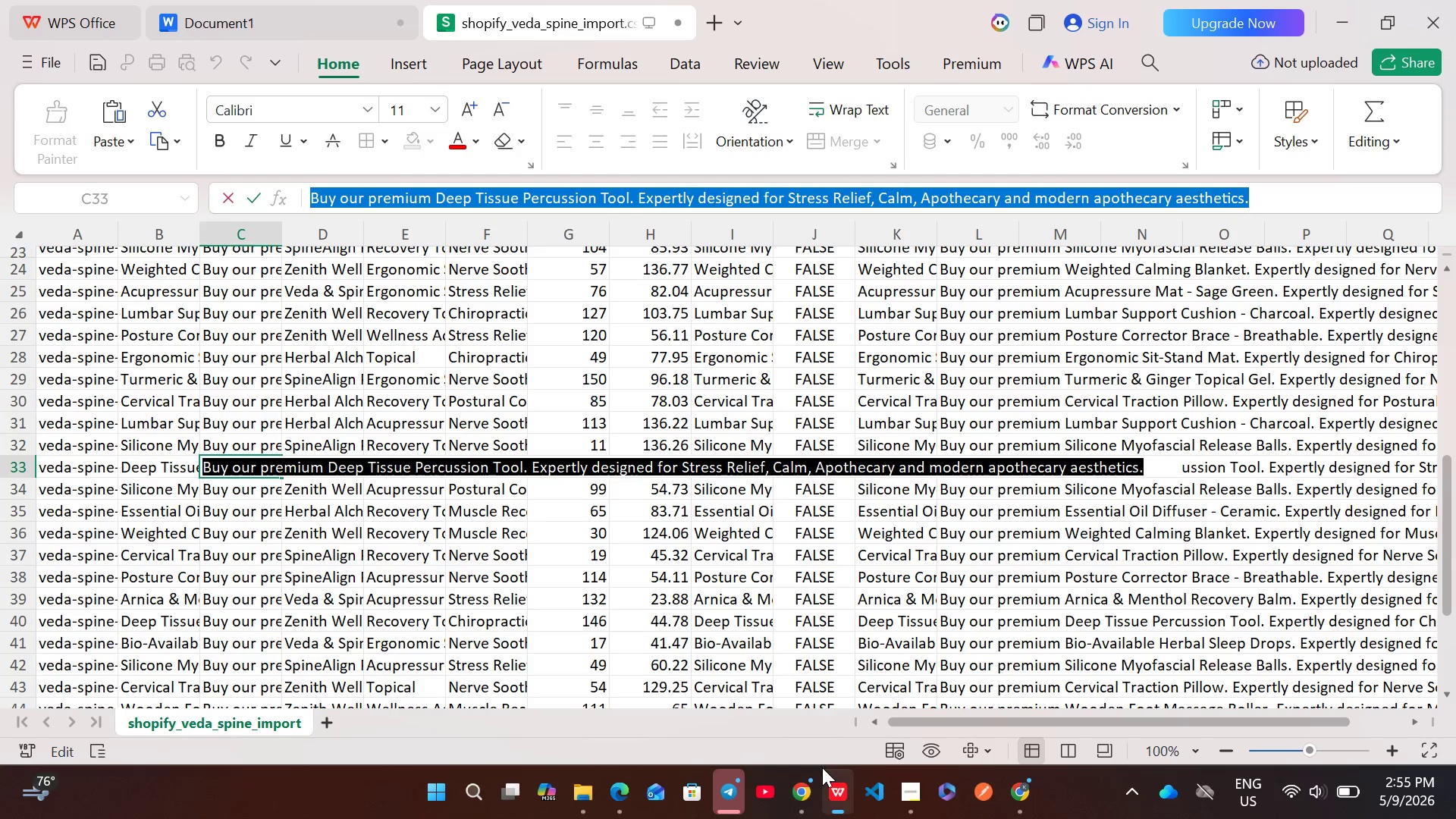 
left_click([812, 787])
 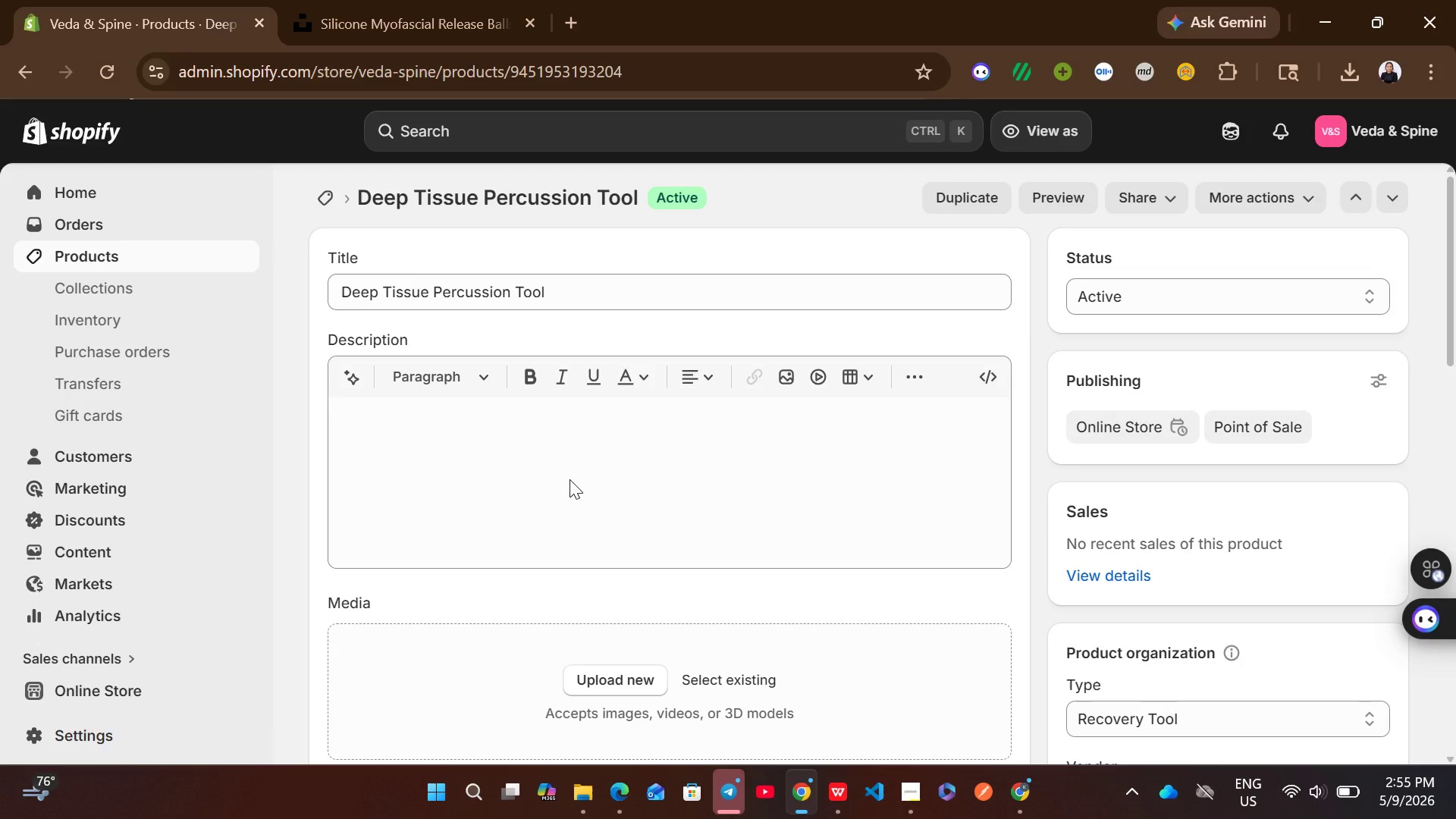 
left_click([570, 479])
 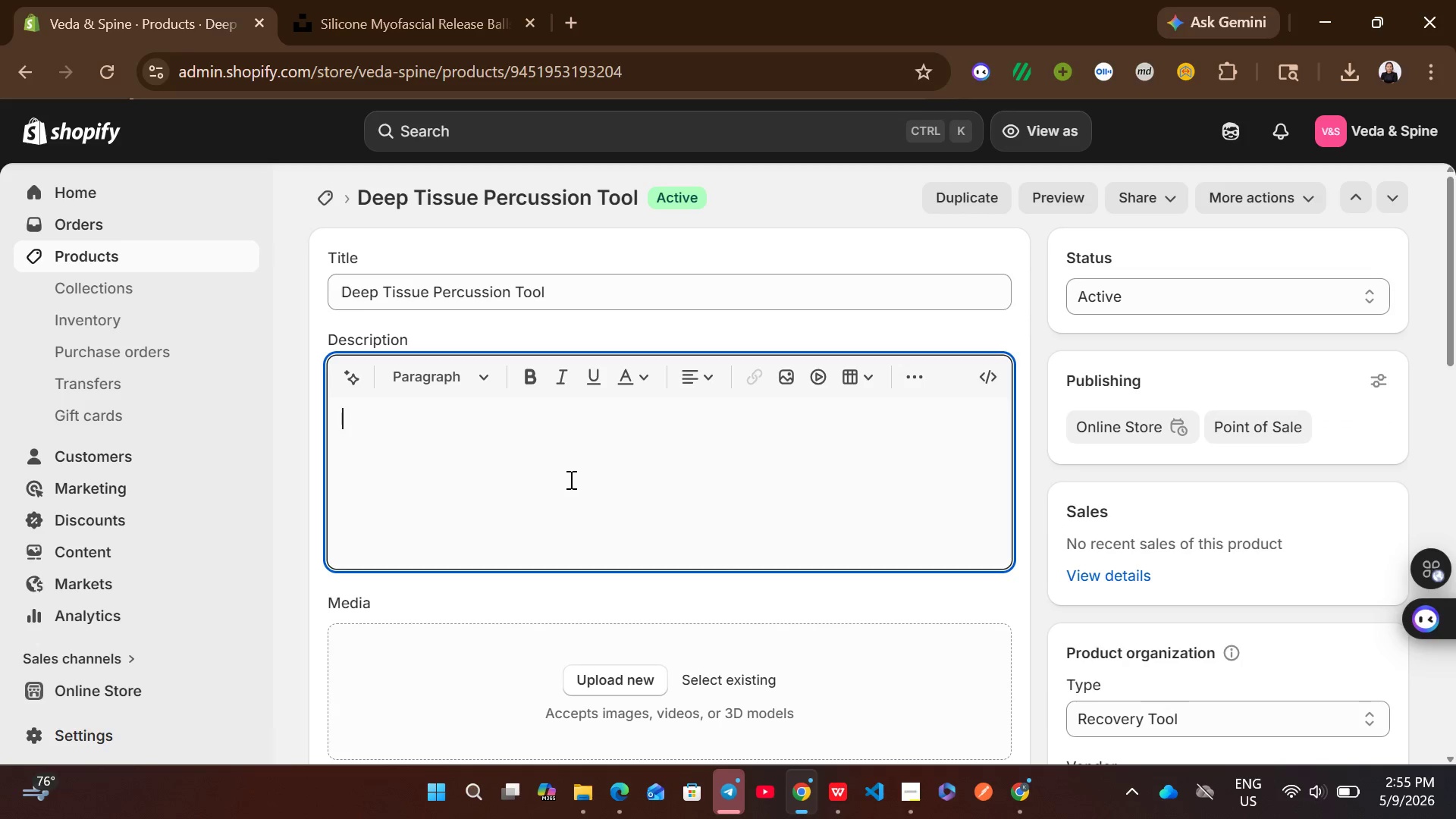 
left_click([570, 479])
 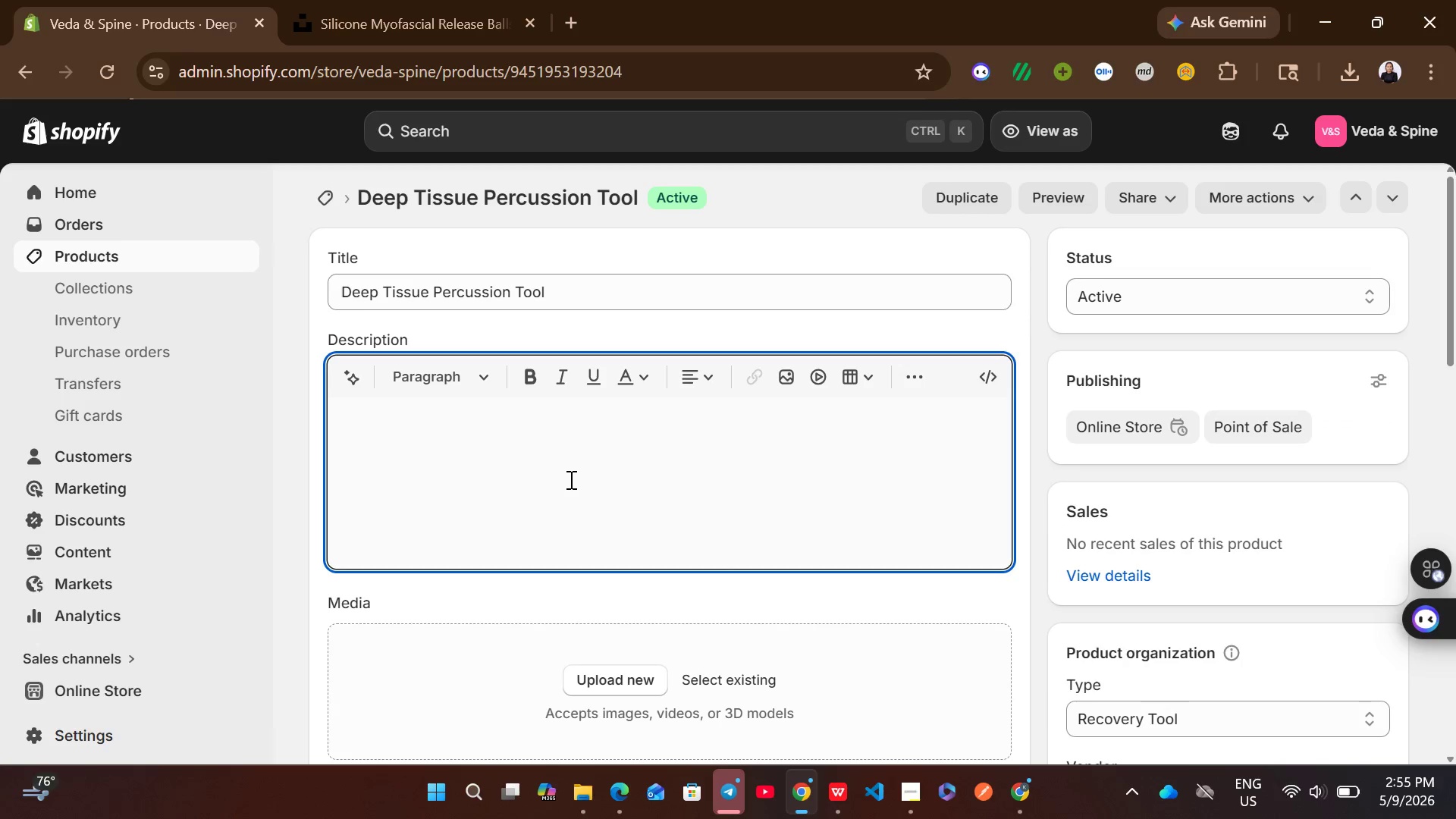 
key(Control+V)
 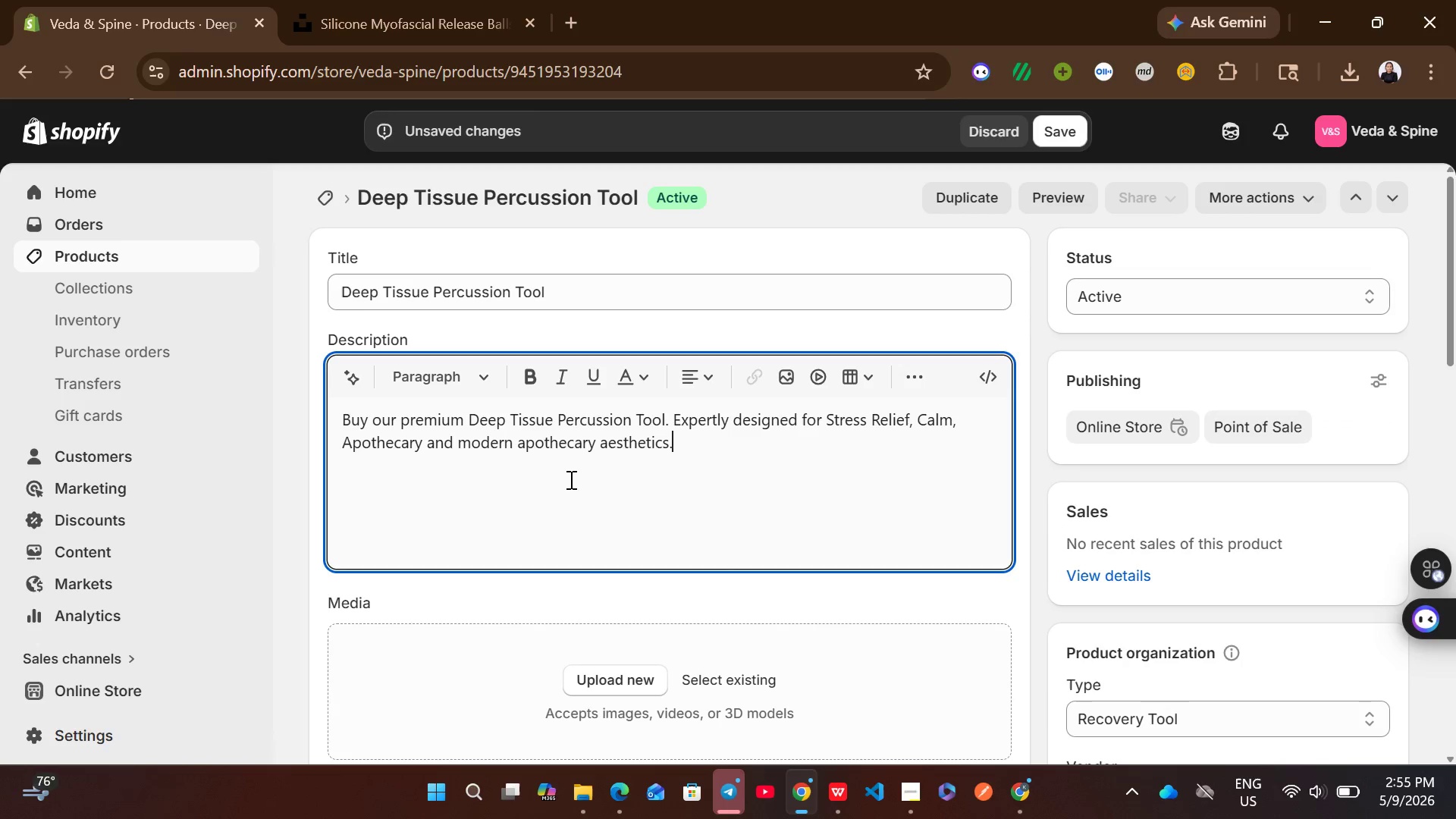 
mouse_move([802, 521])
 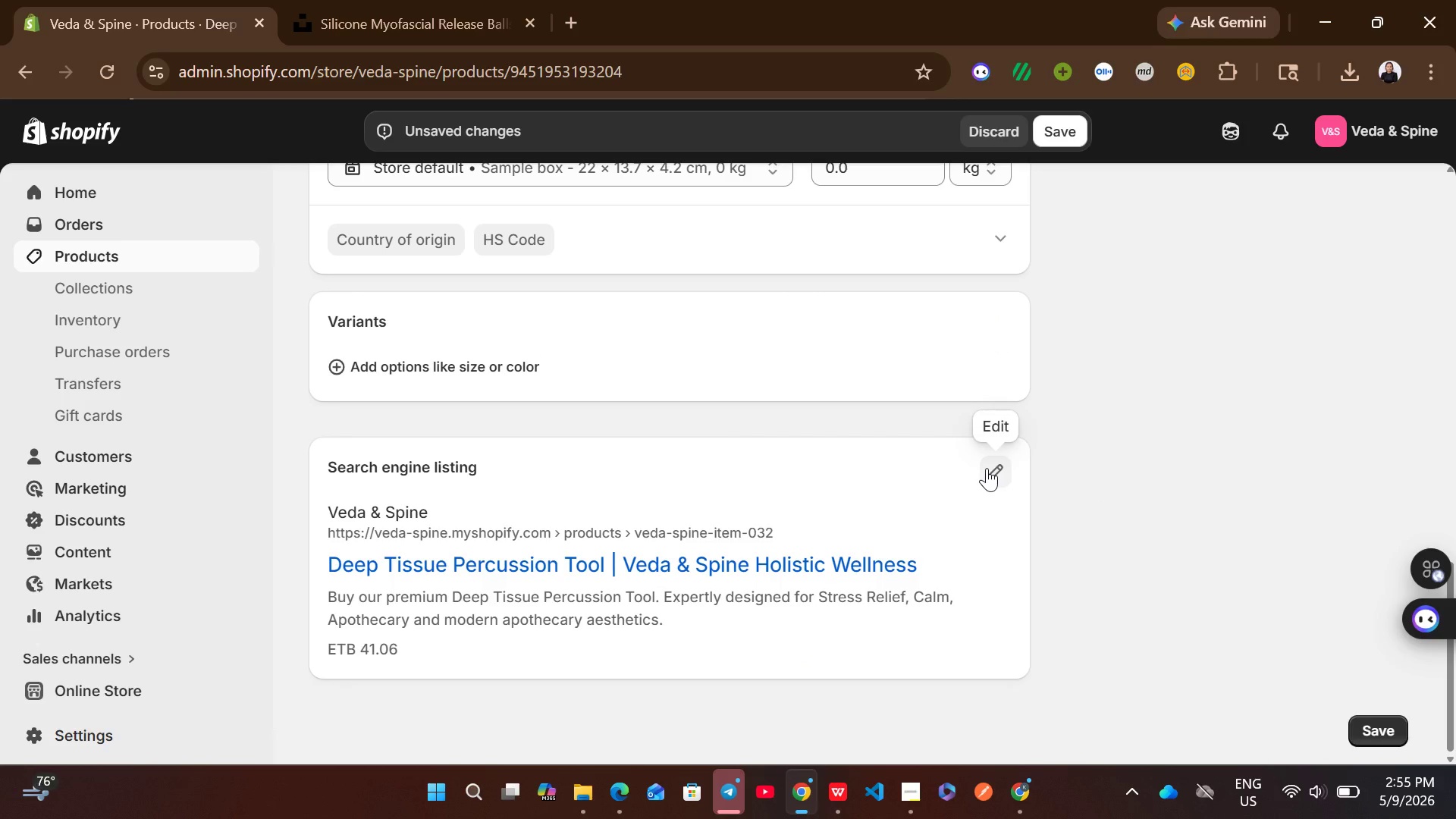 
left_click([987, 468])
 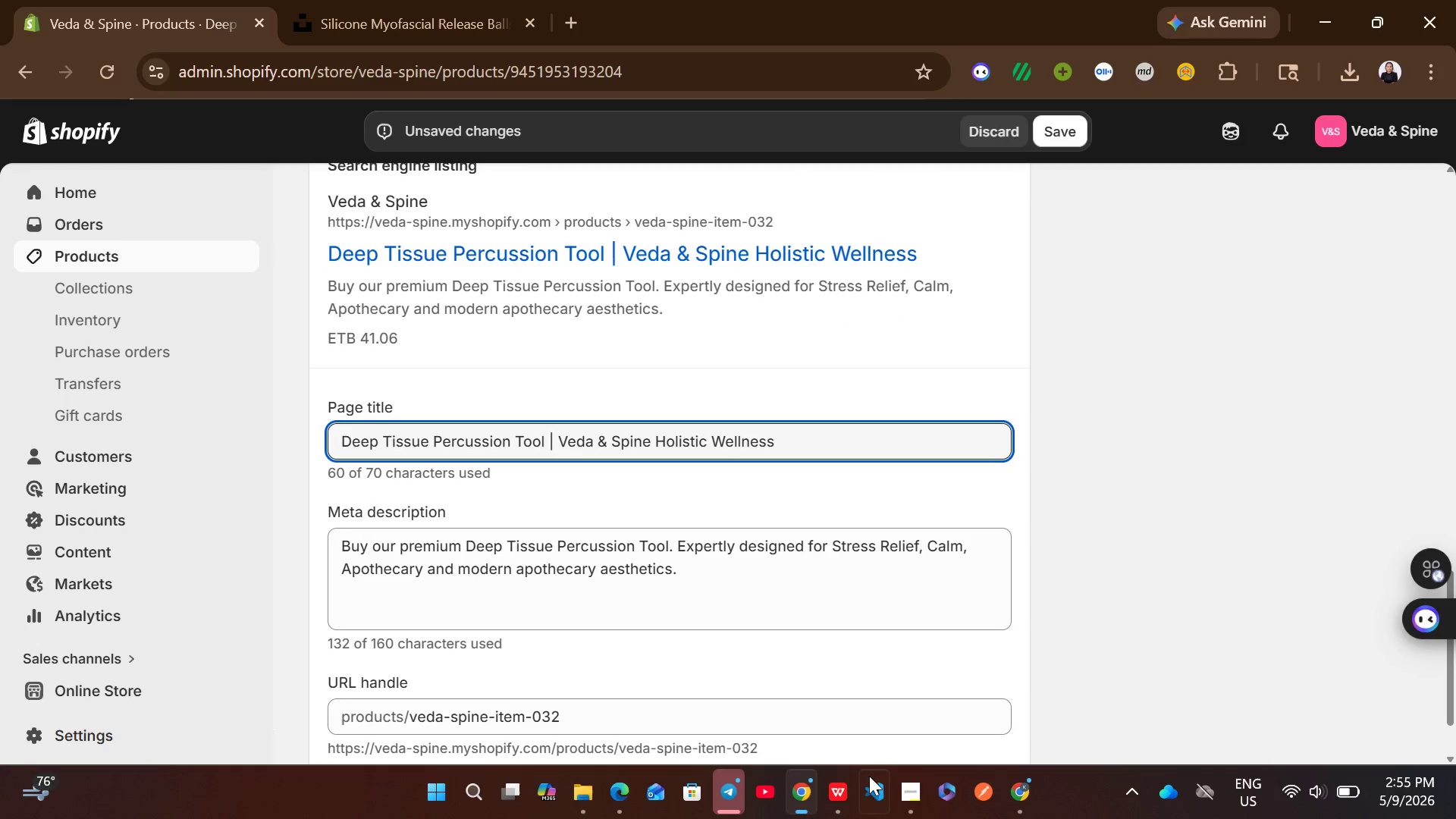 
left_click([839, 801])
 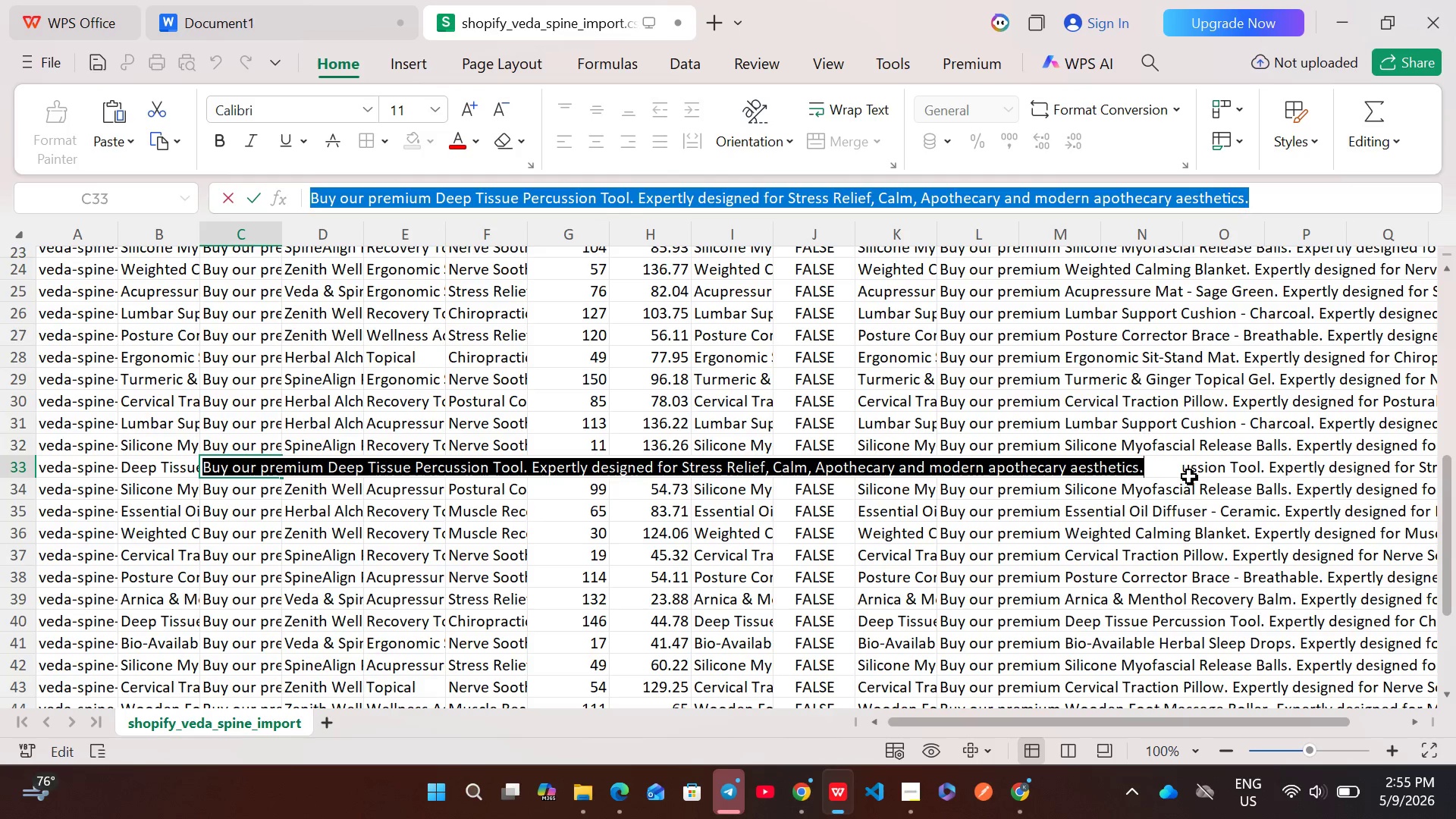 
left_click([1234, 465])
 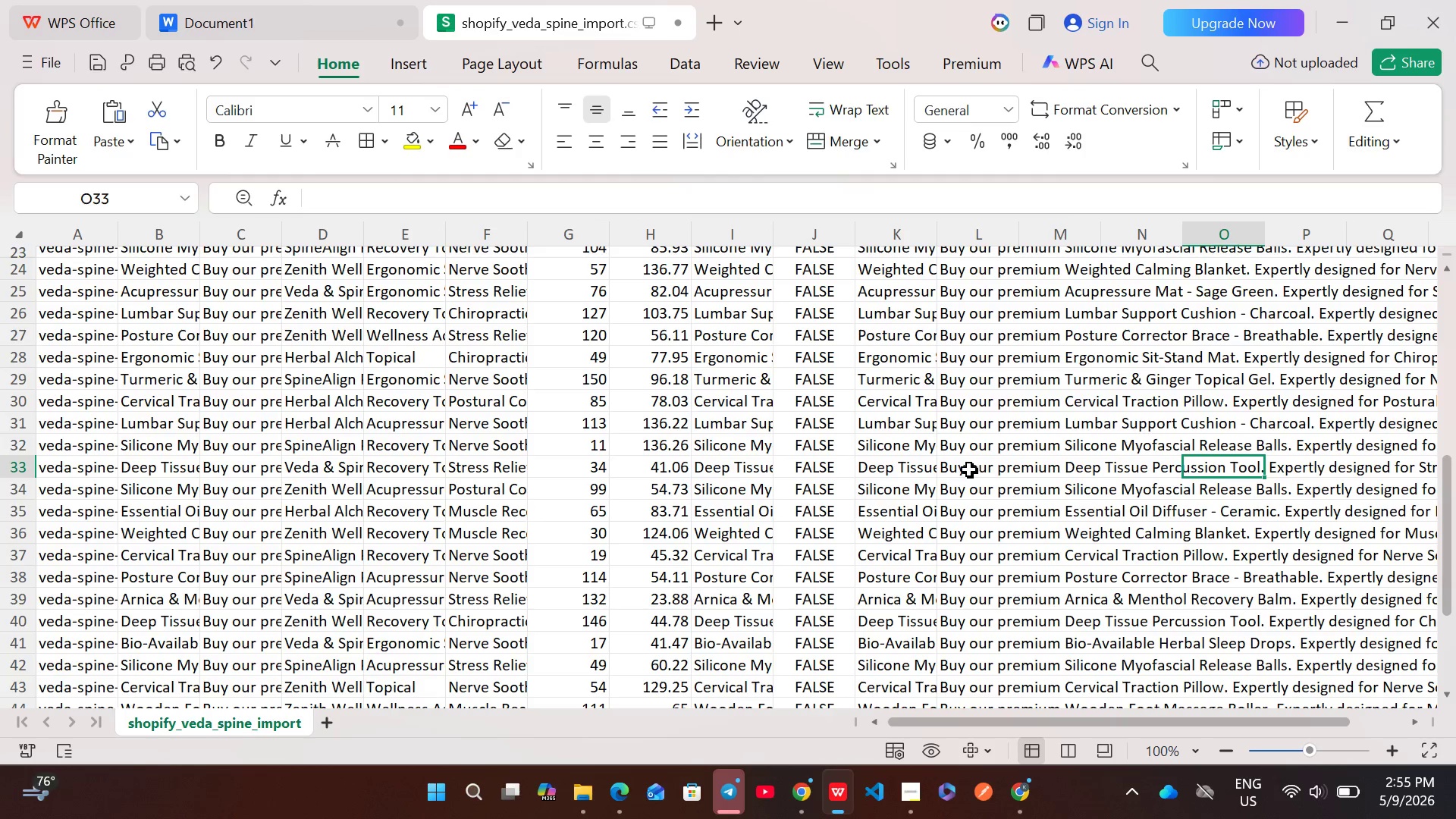 
double_click([968, 469])
 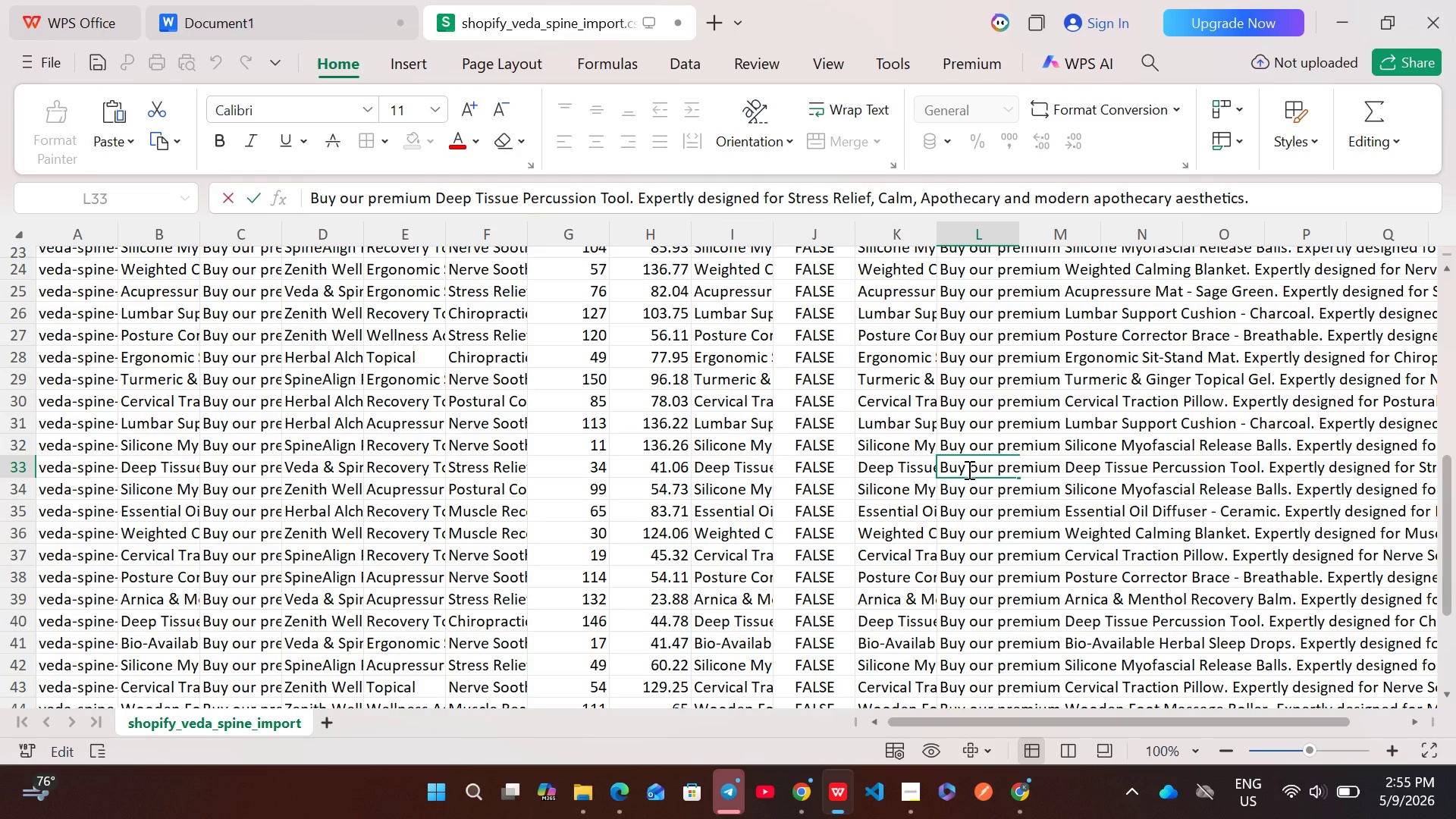 
key(Control+ControlLeft)
 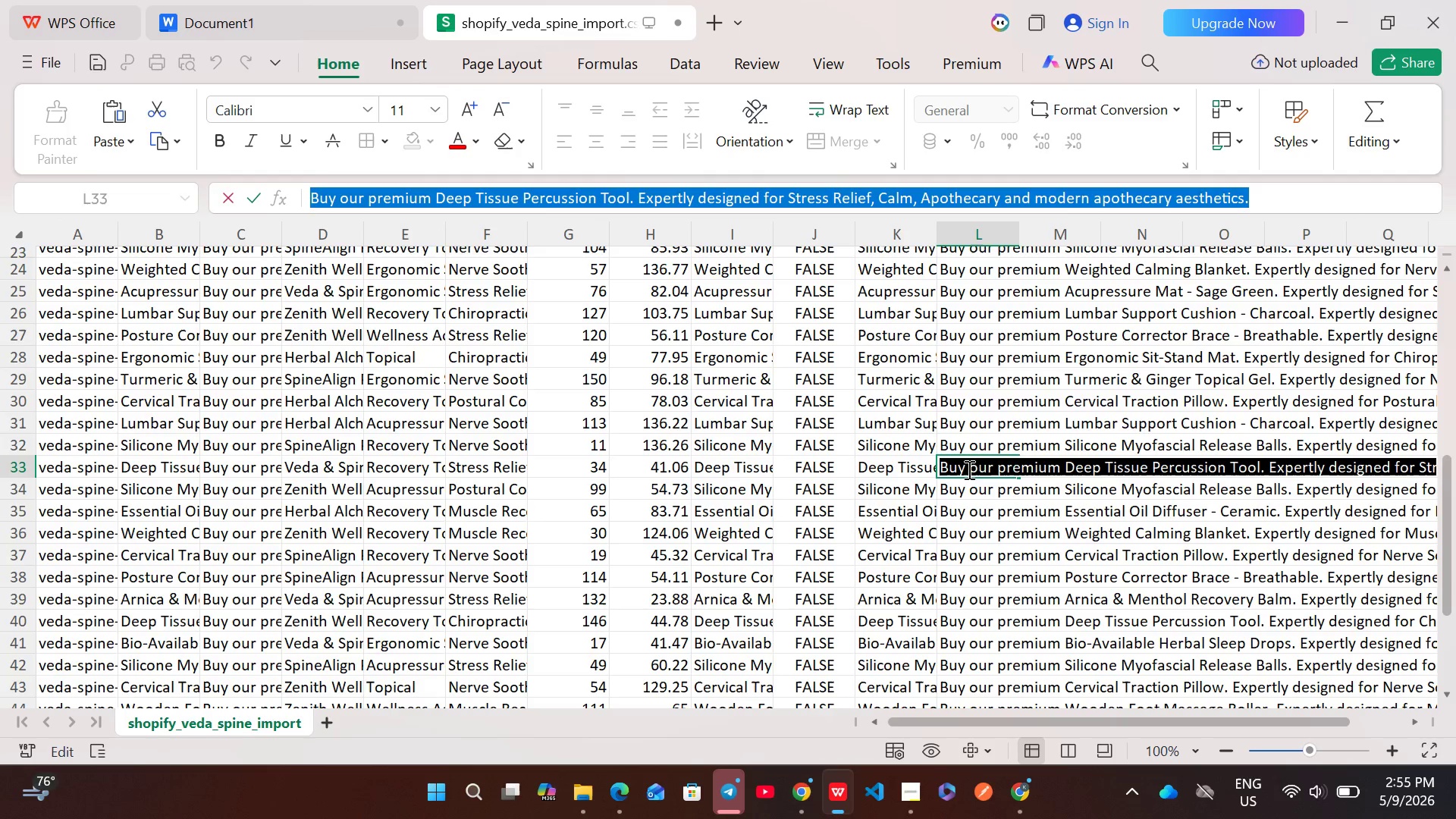 
key(Control+A)
 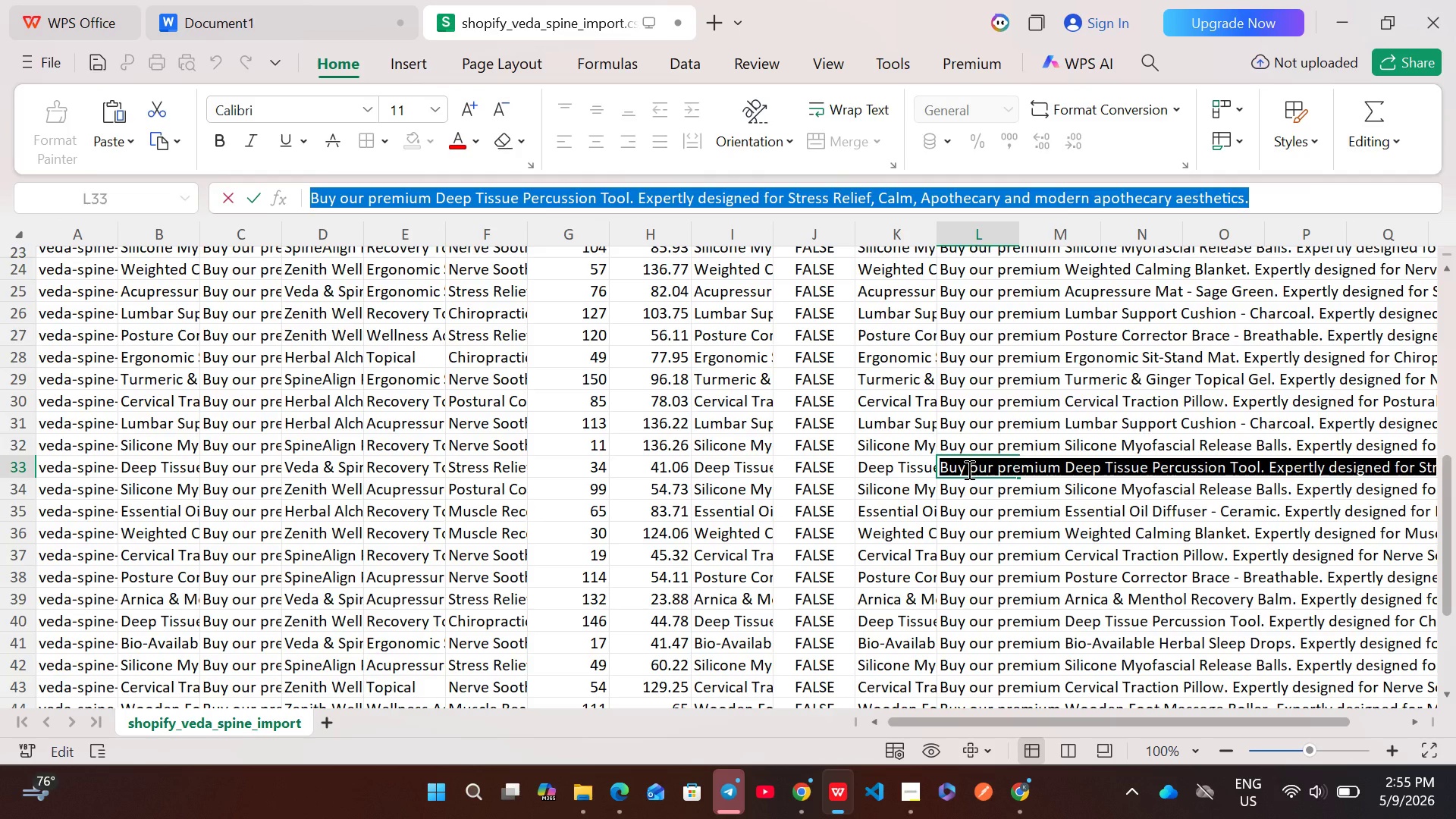 
key(Control+C)
 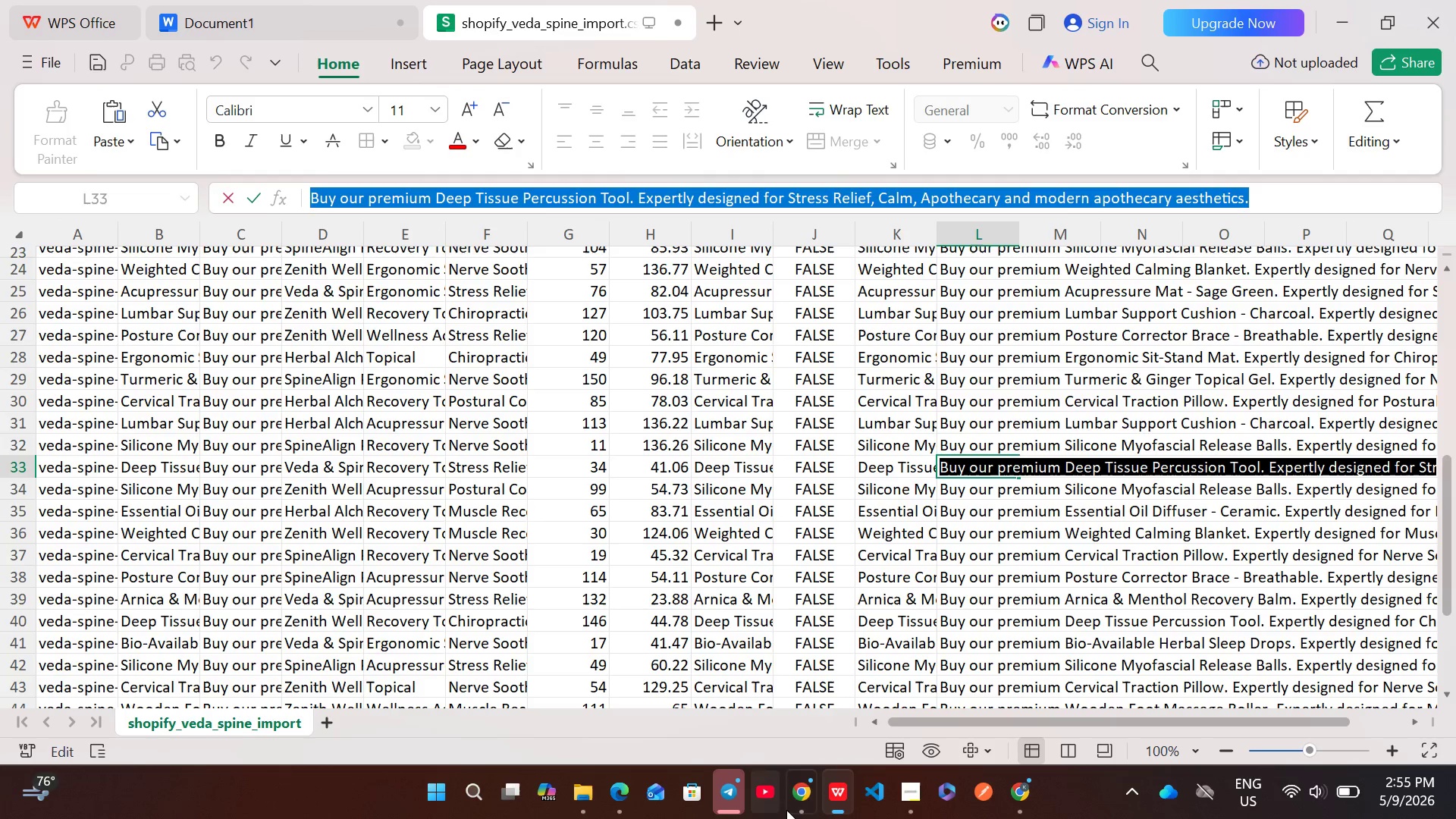 
left_click([790, 809])
 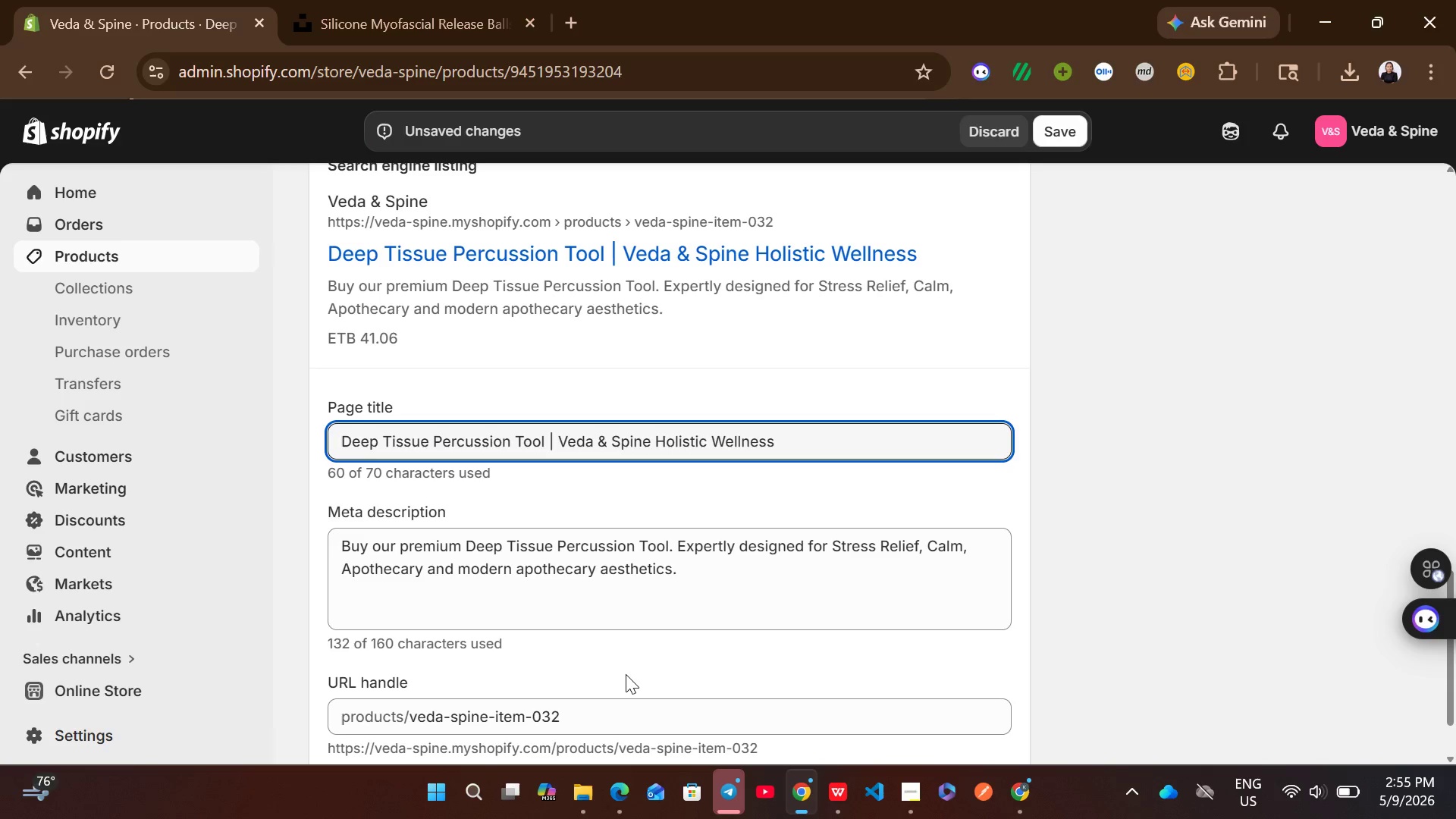 
left_click([632, 576])
 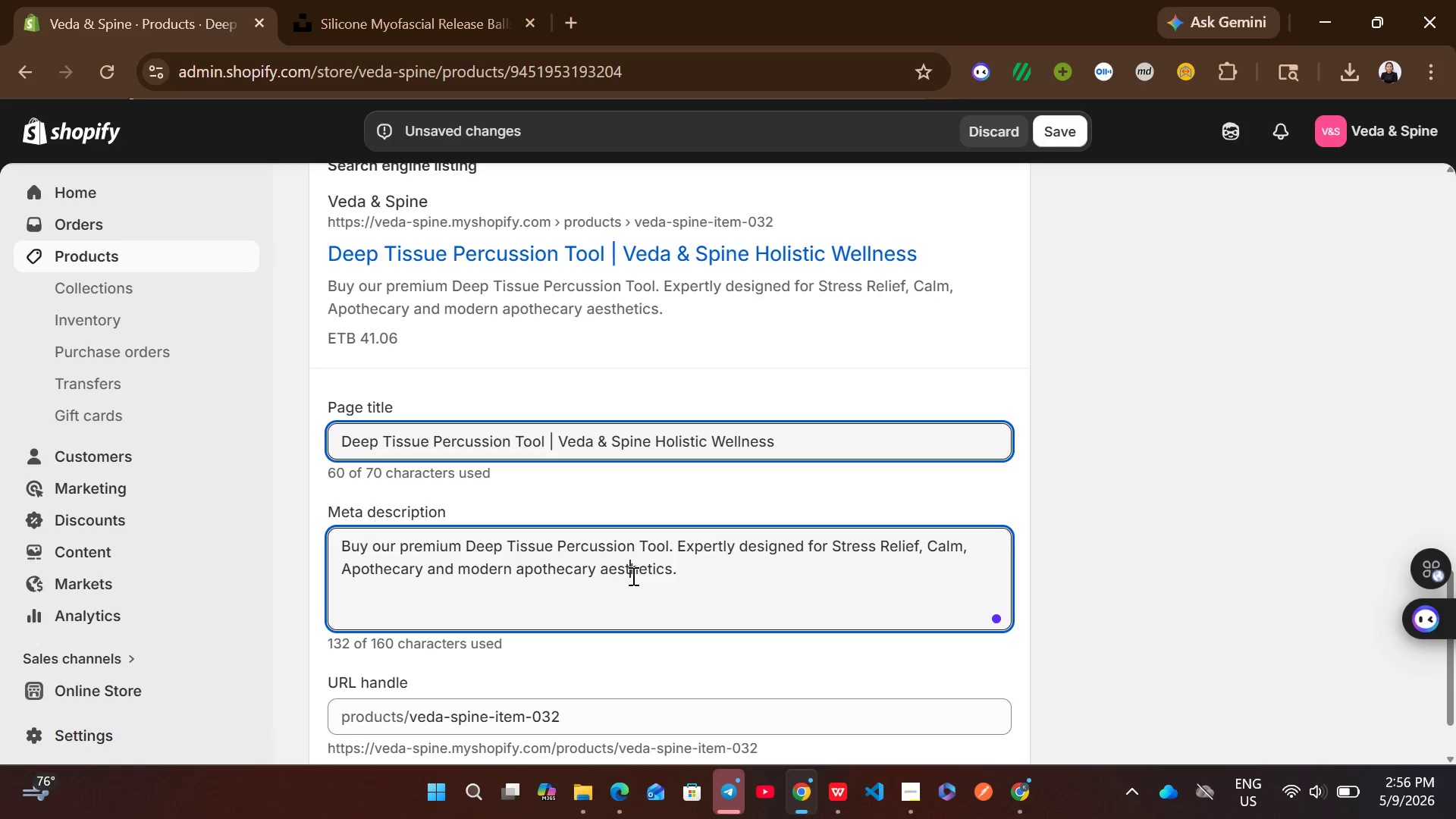 
key(Control+A)
 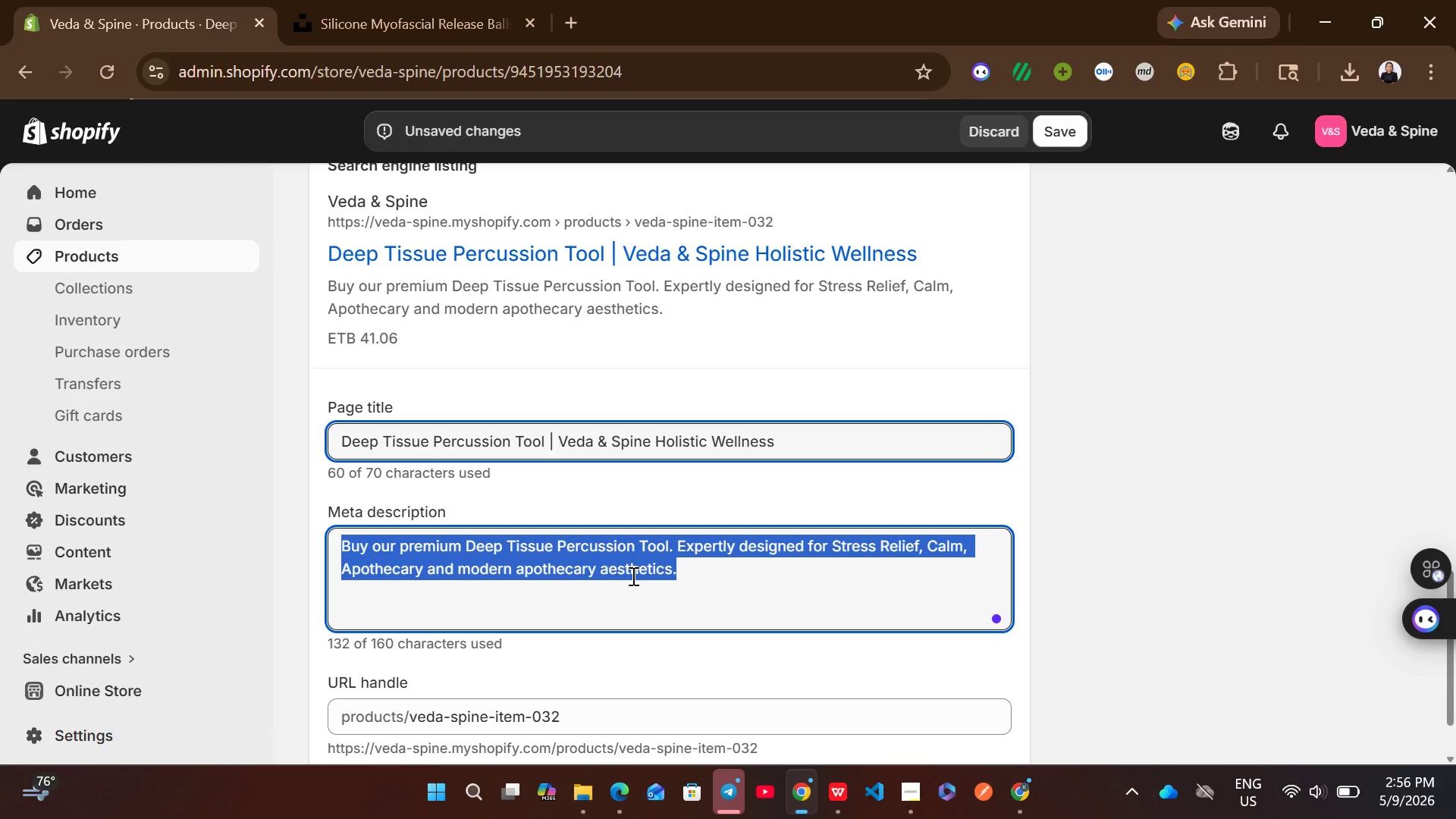 
key(Control+V)
 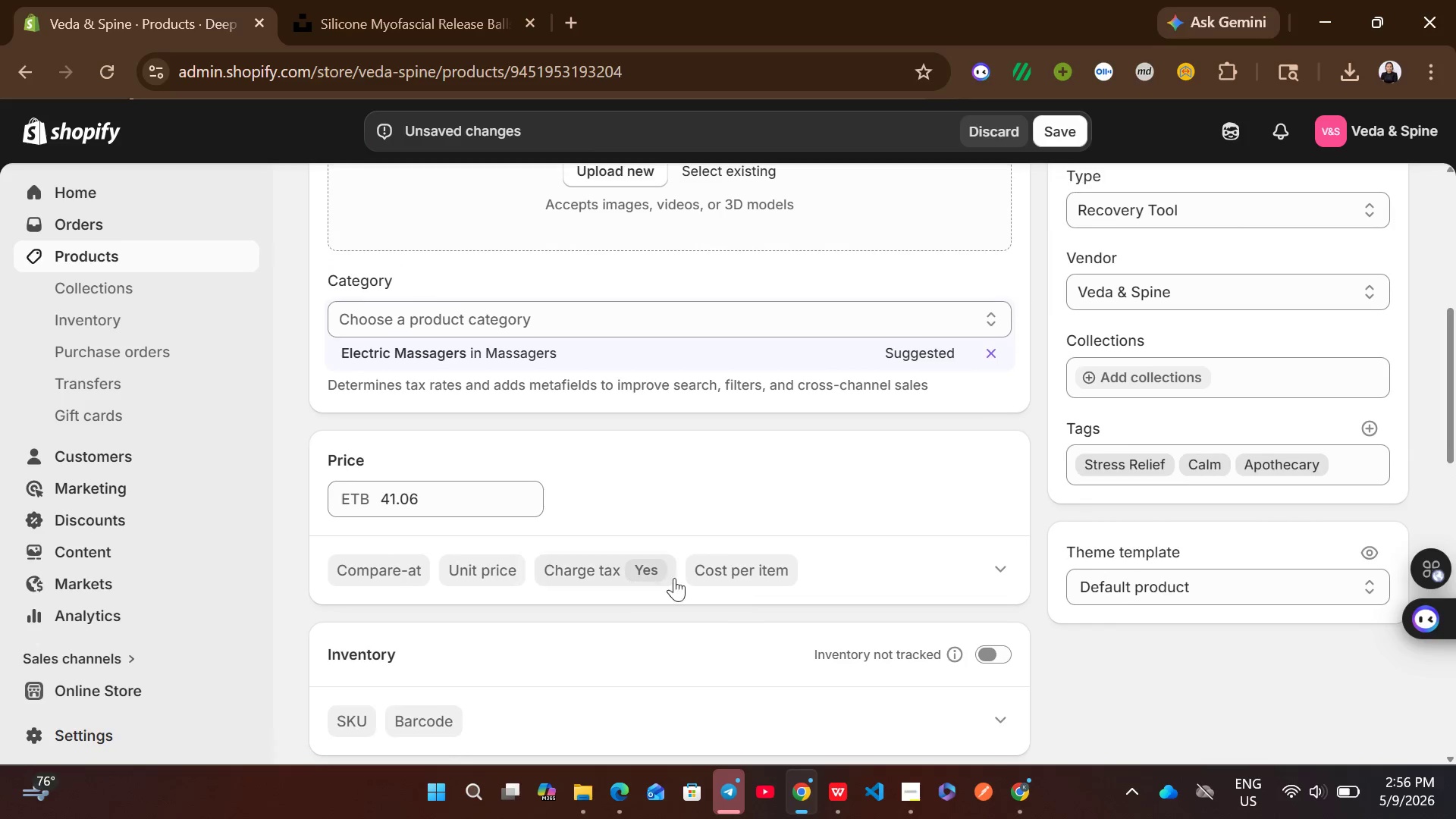 
left_click([989, 657])
 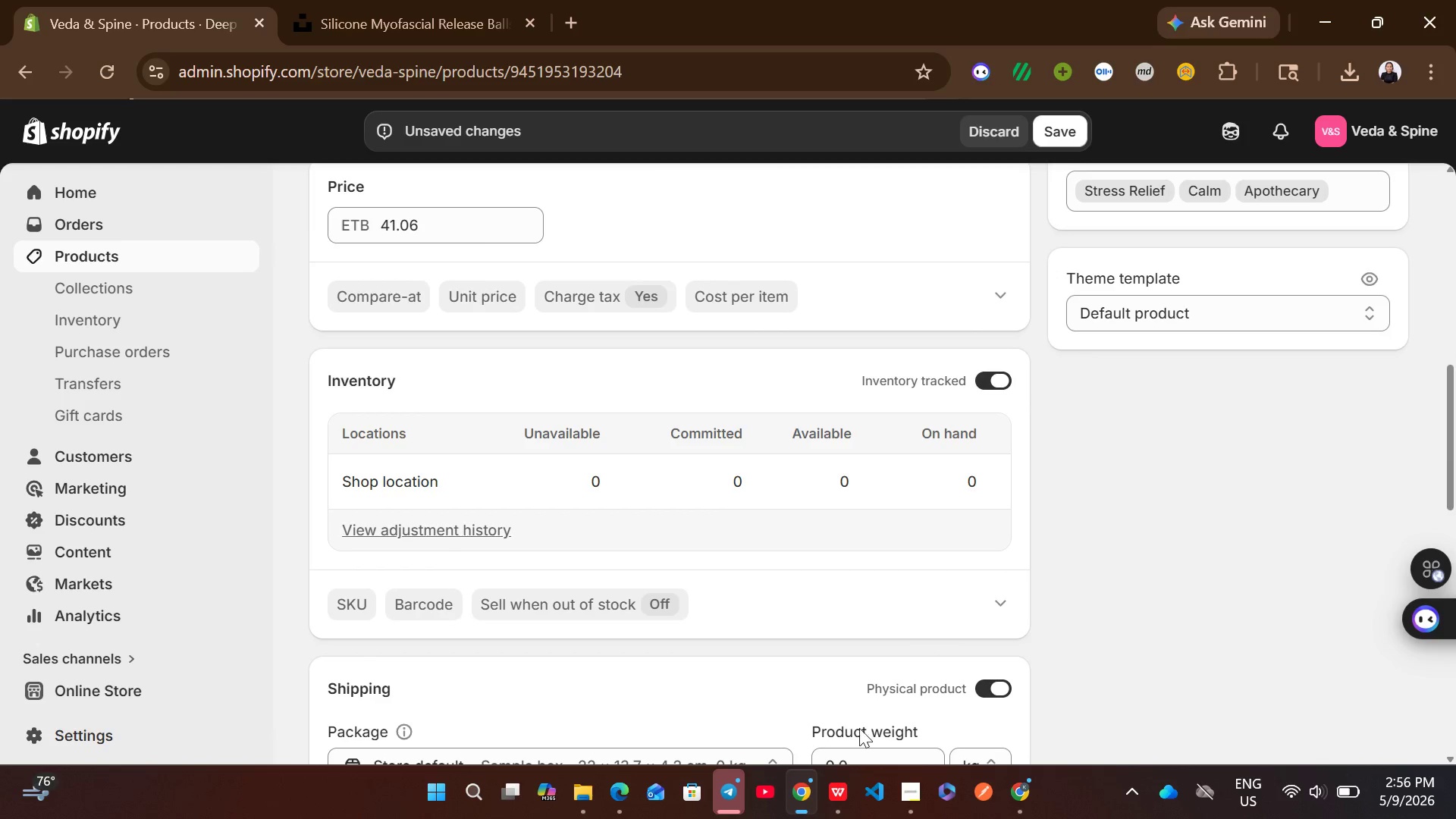 
left_click([842, 789])
 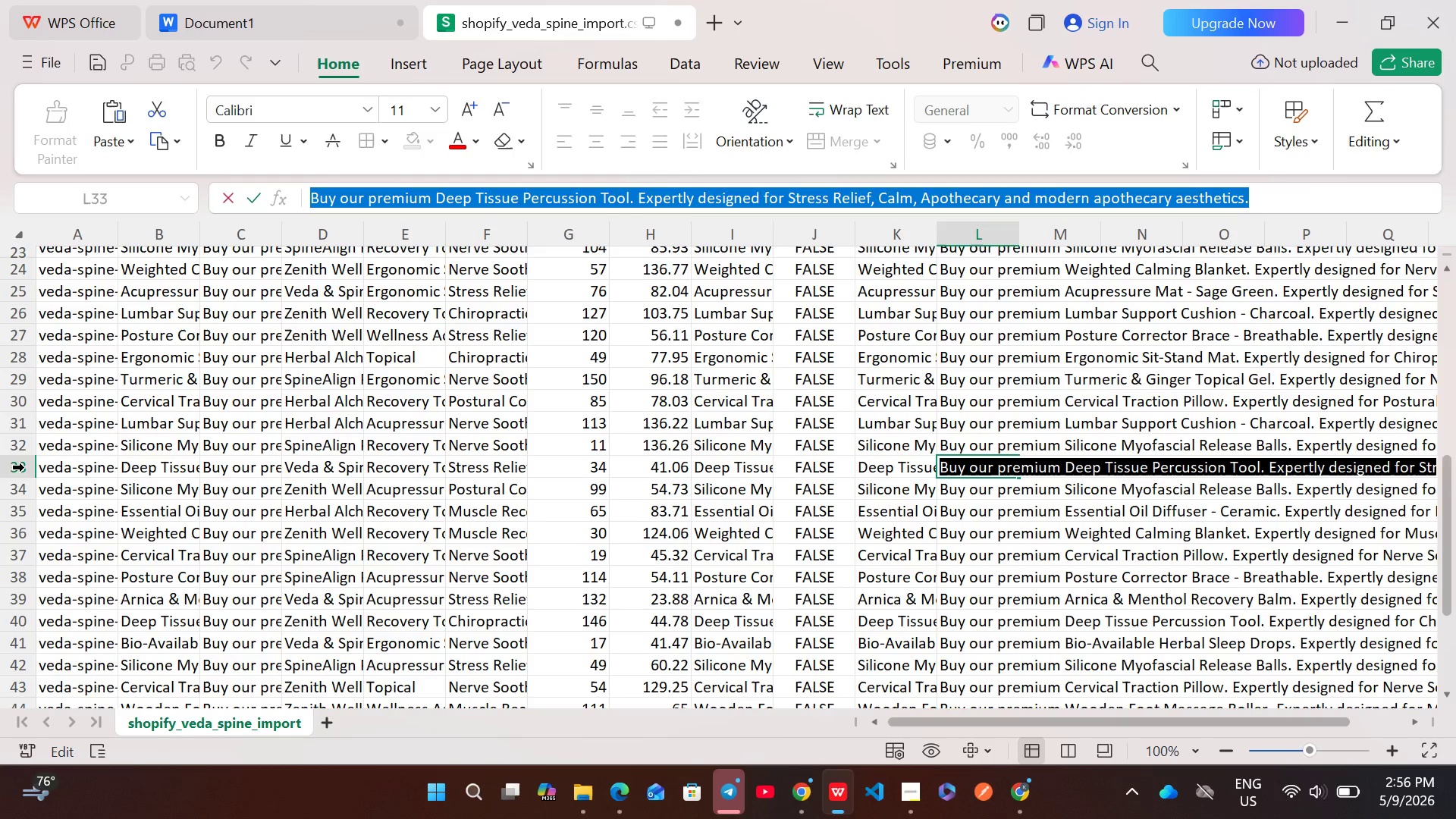 
left_click([19, 467])
 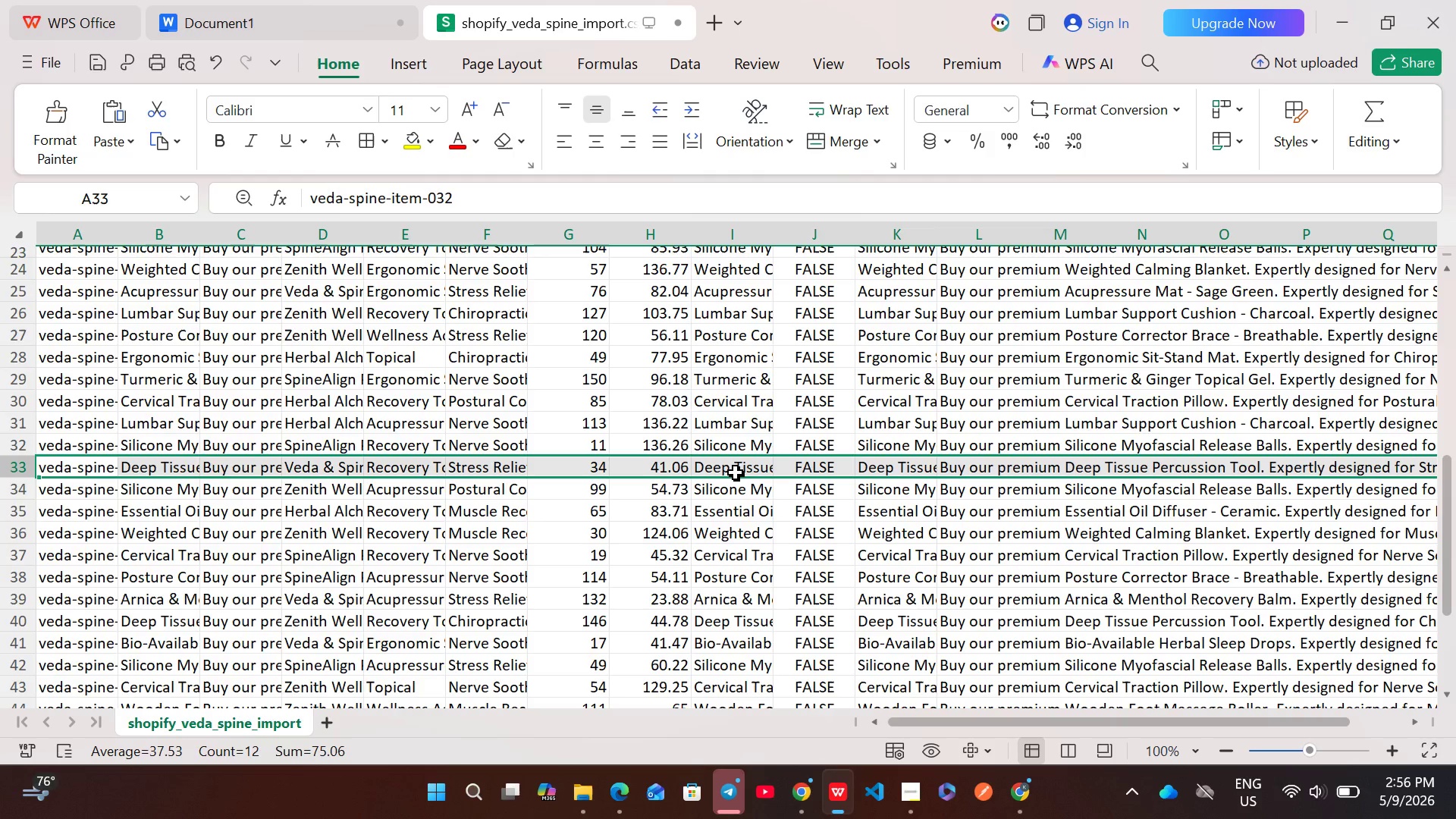 
double_click([734, 469])
 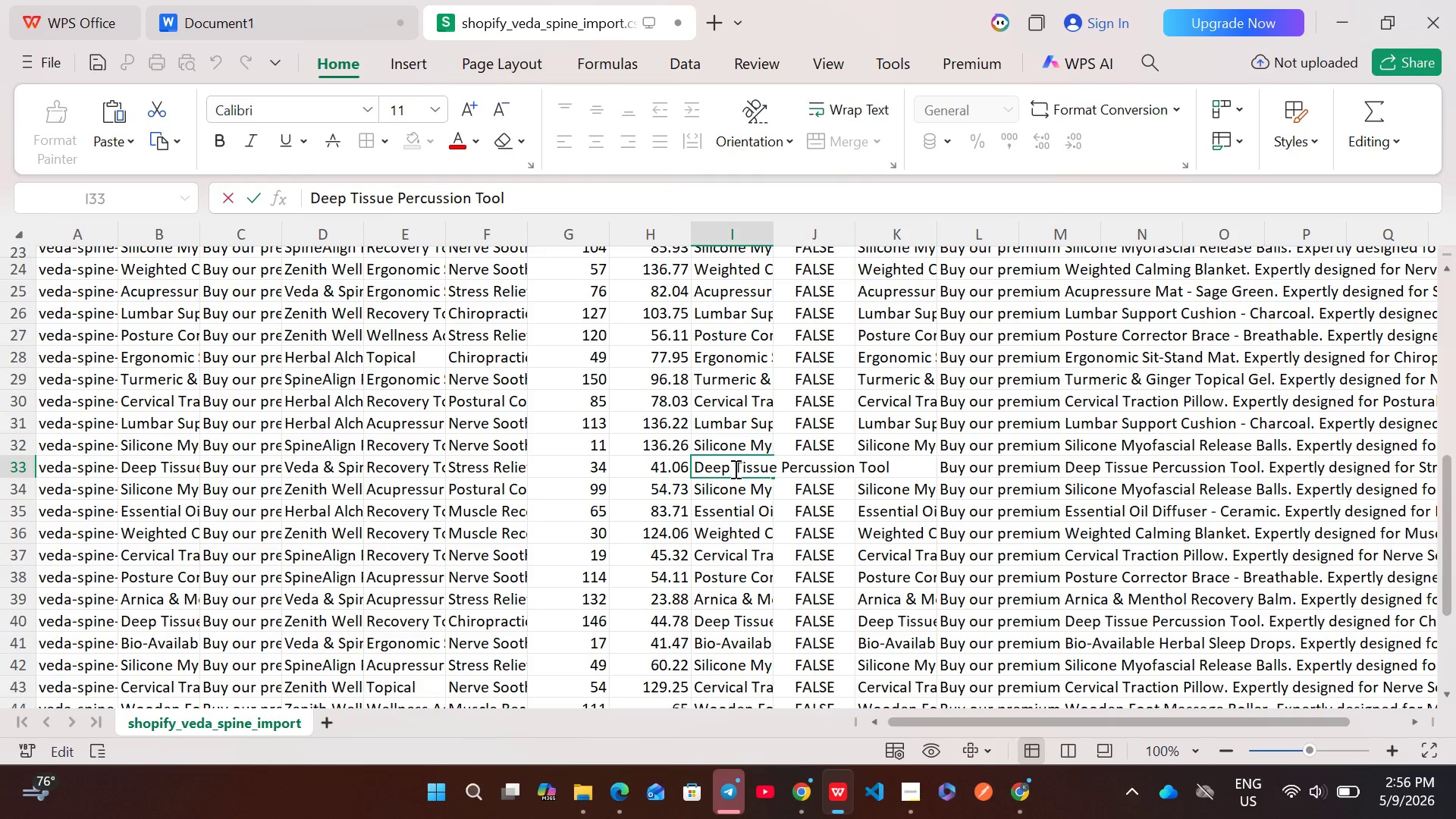 
key(Control+A)
 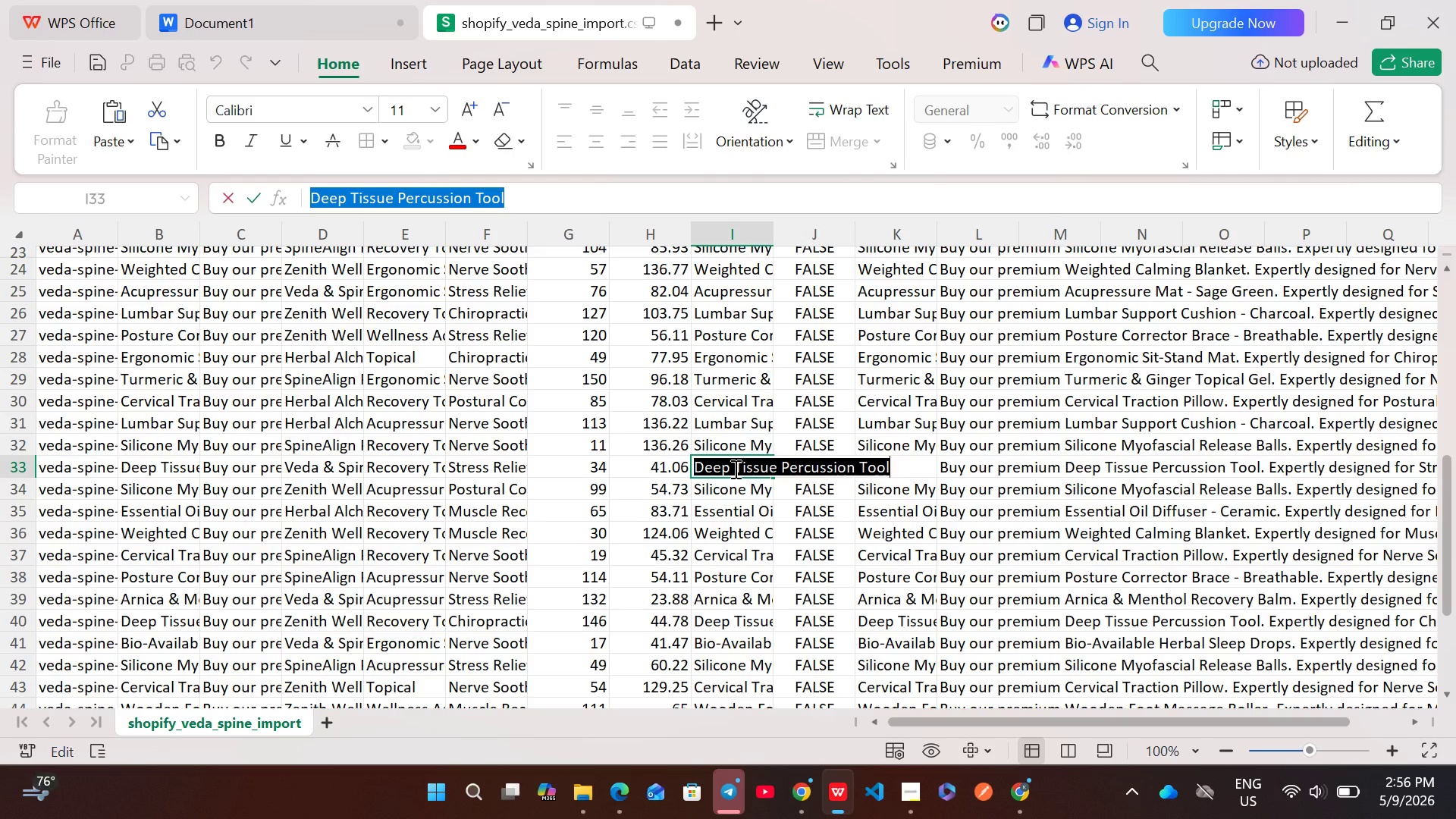 
key(Control+C)
 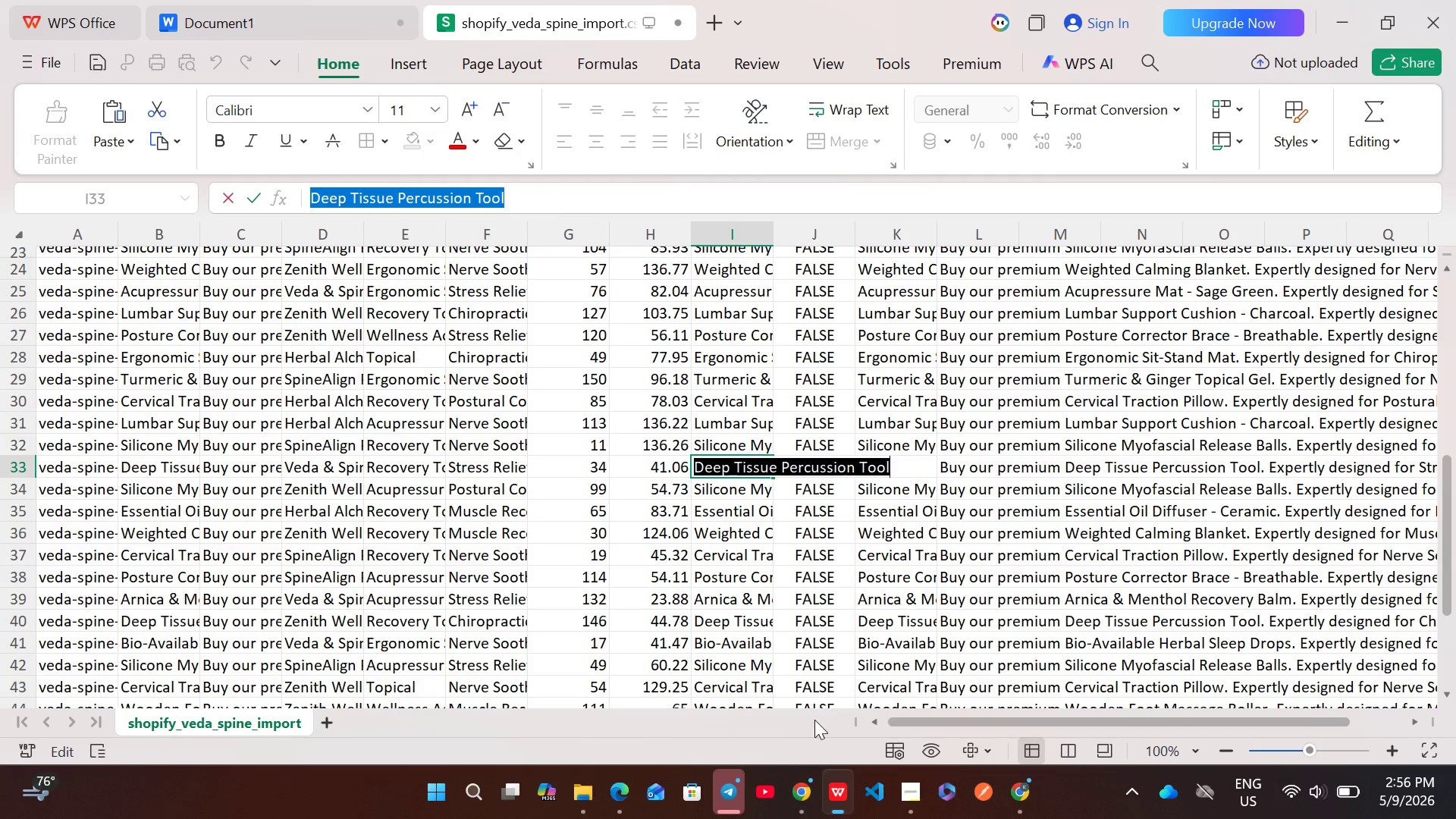 
left_click([814, 786])
 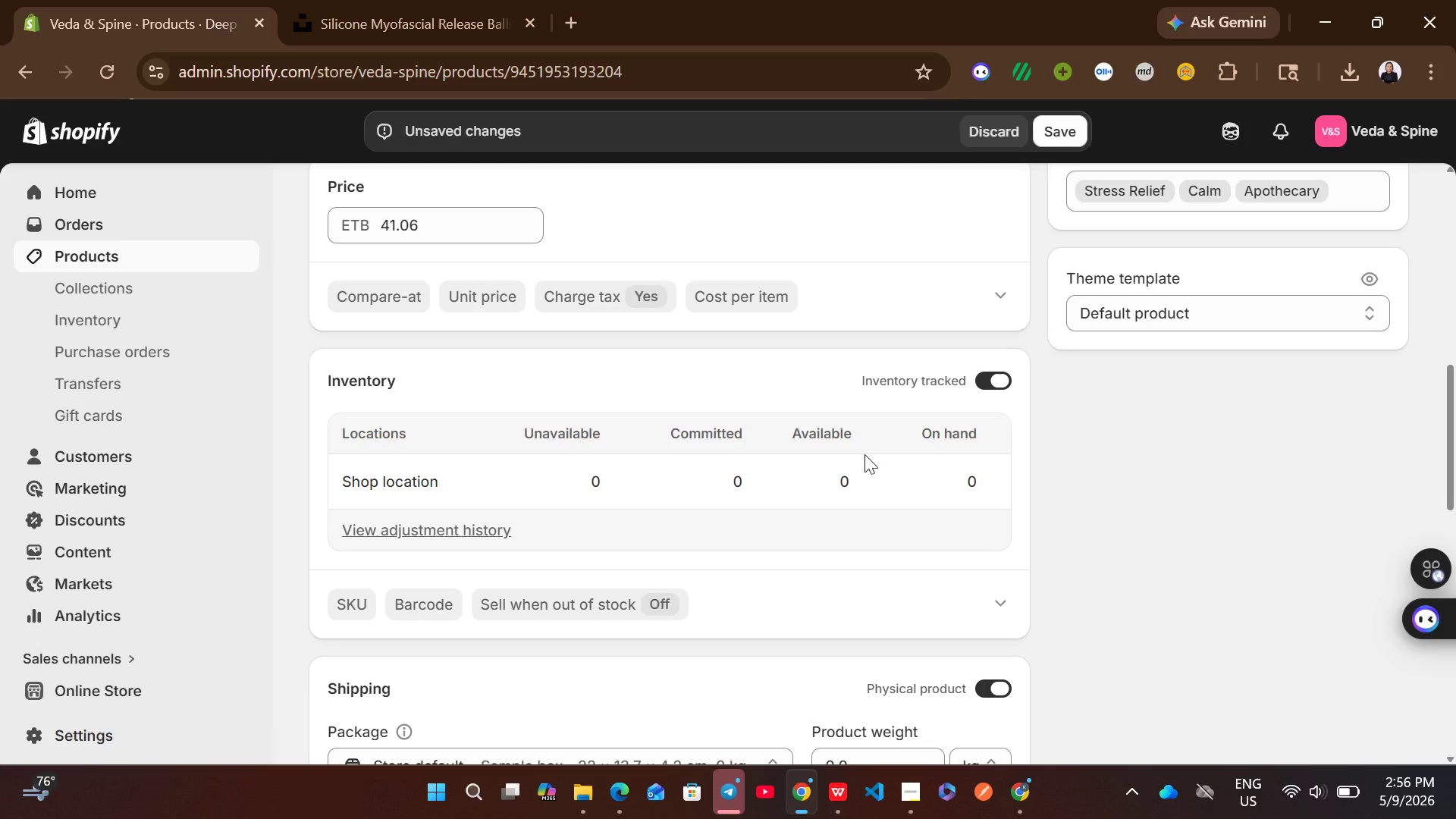 
left_click([851, 473])
 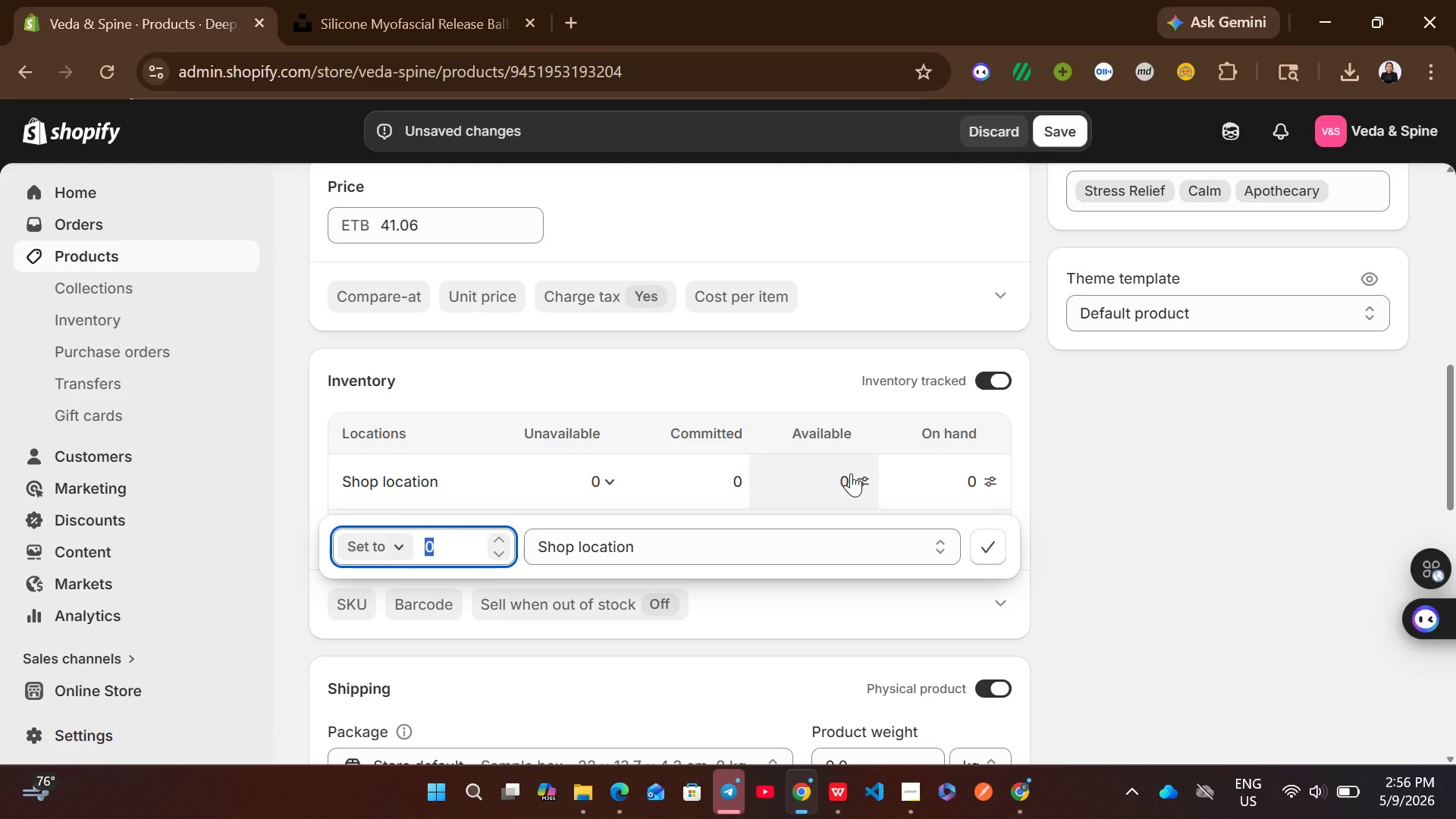 
type(34)
 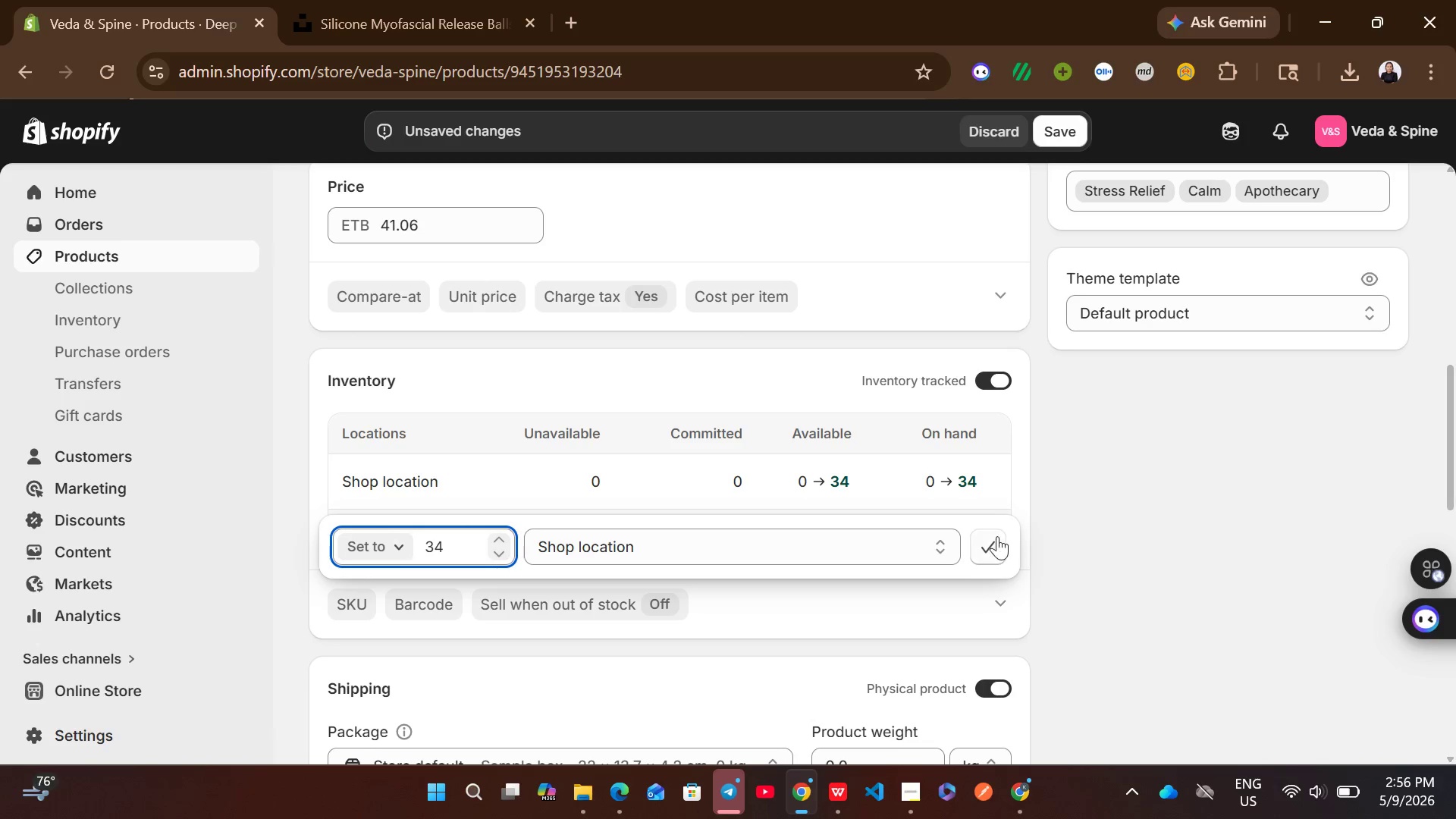 
left_click([999, 536])
 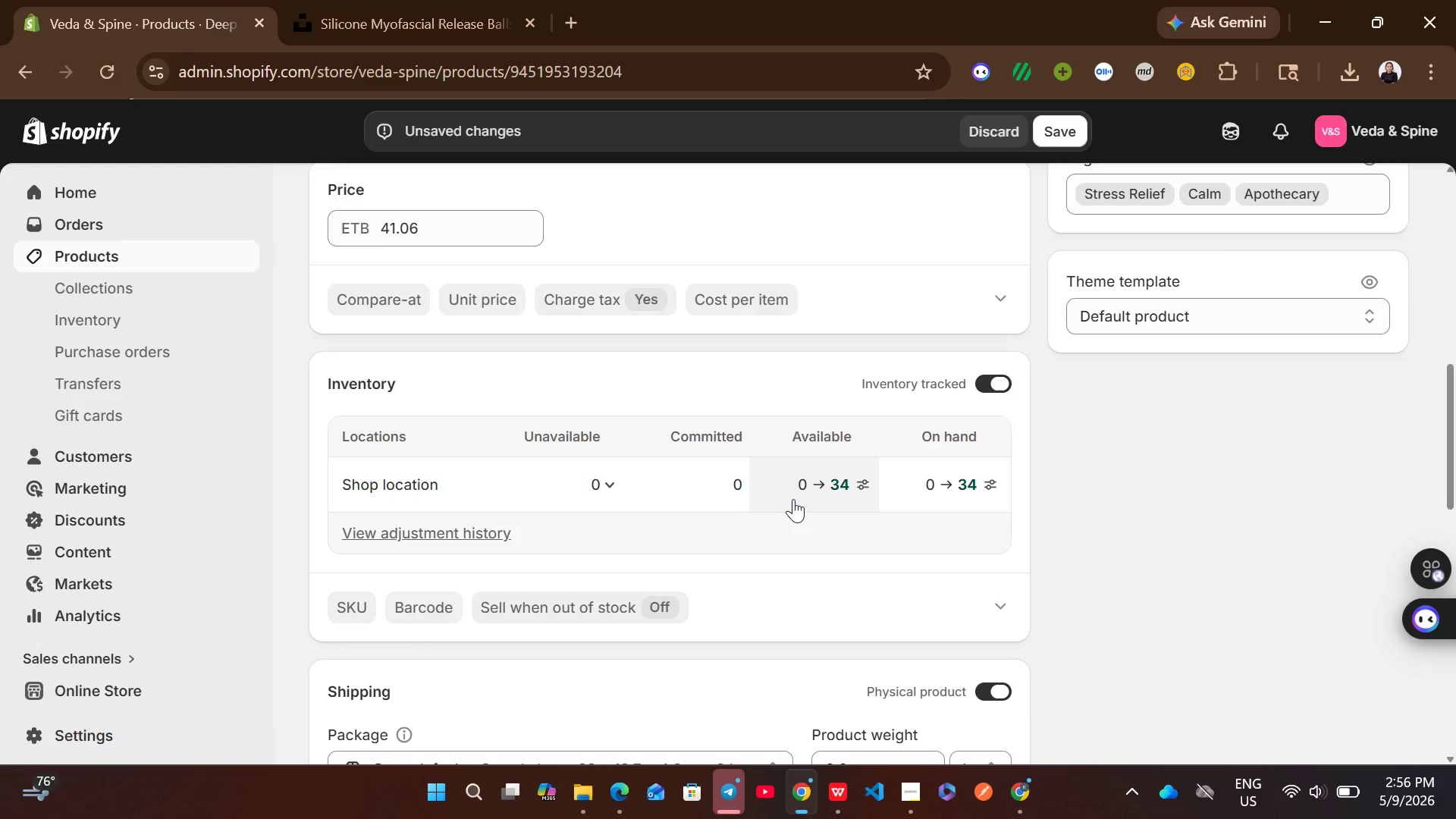 
wait(5.36)
 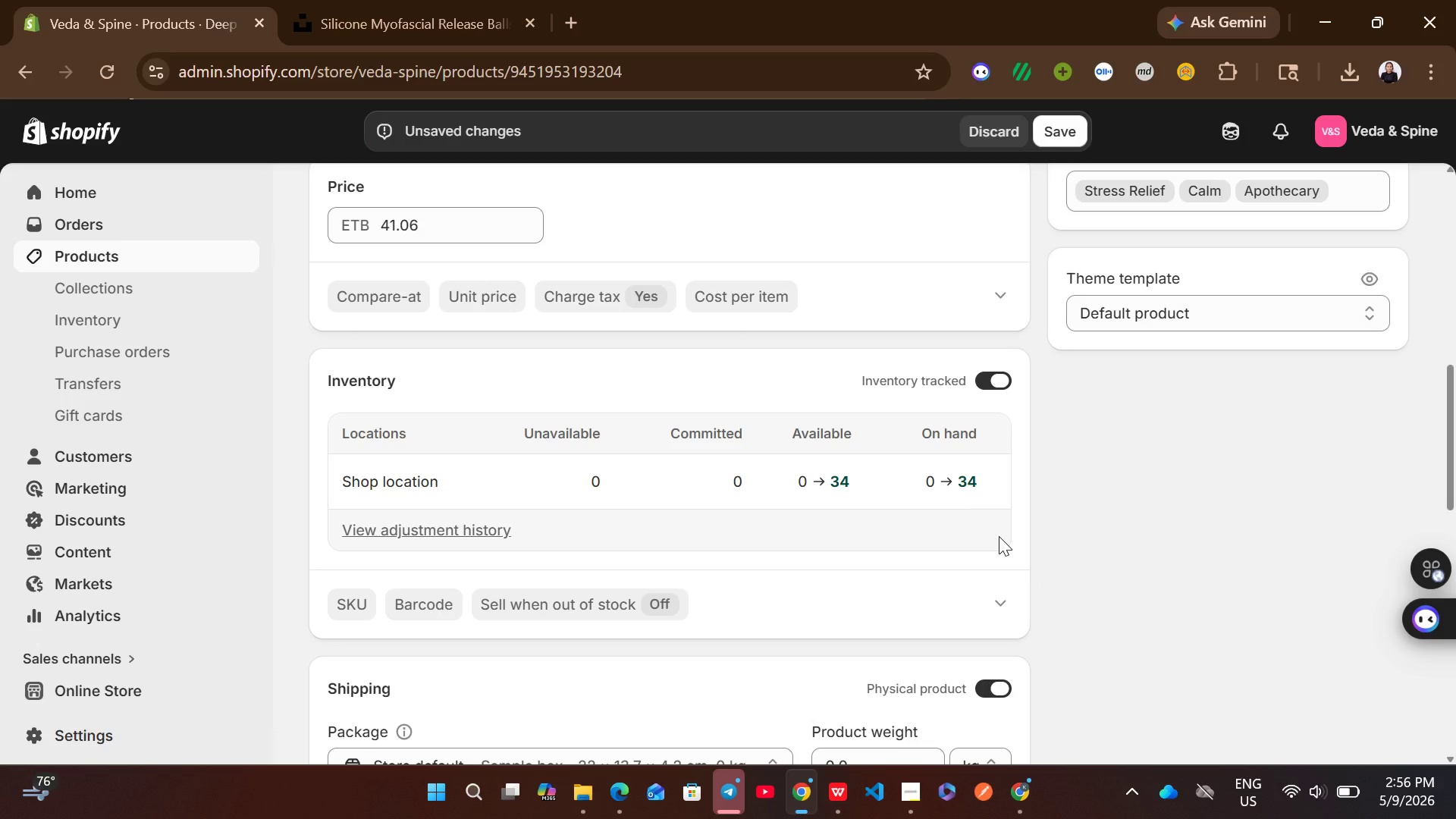 
left_click([406, 0])
 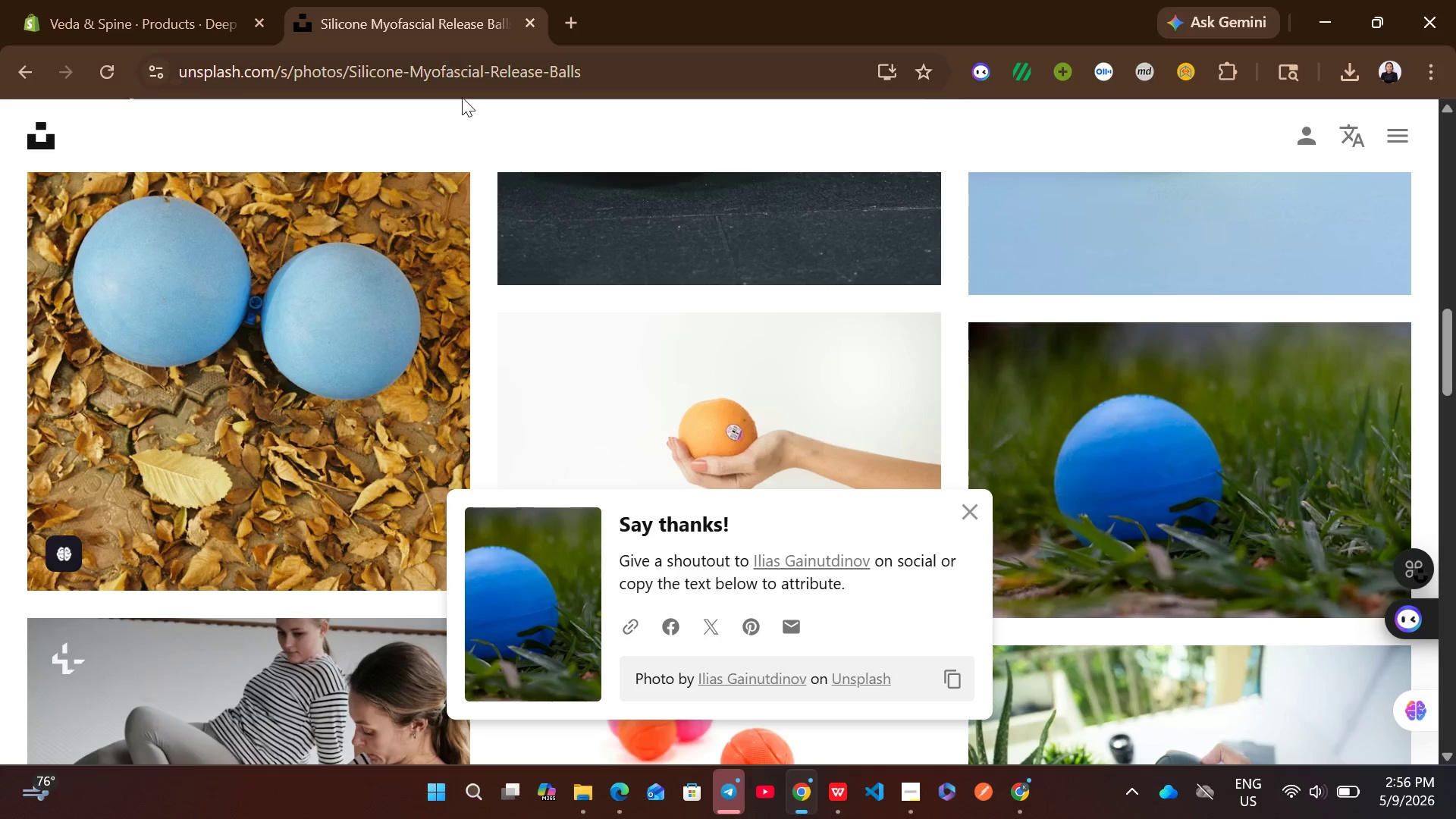 
mouse_move([464, 234])
 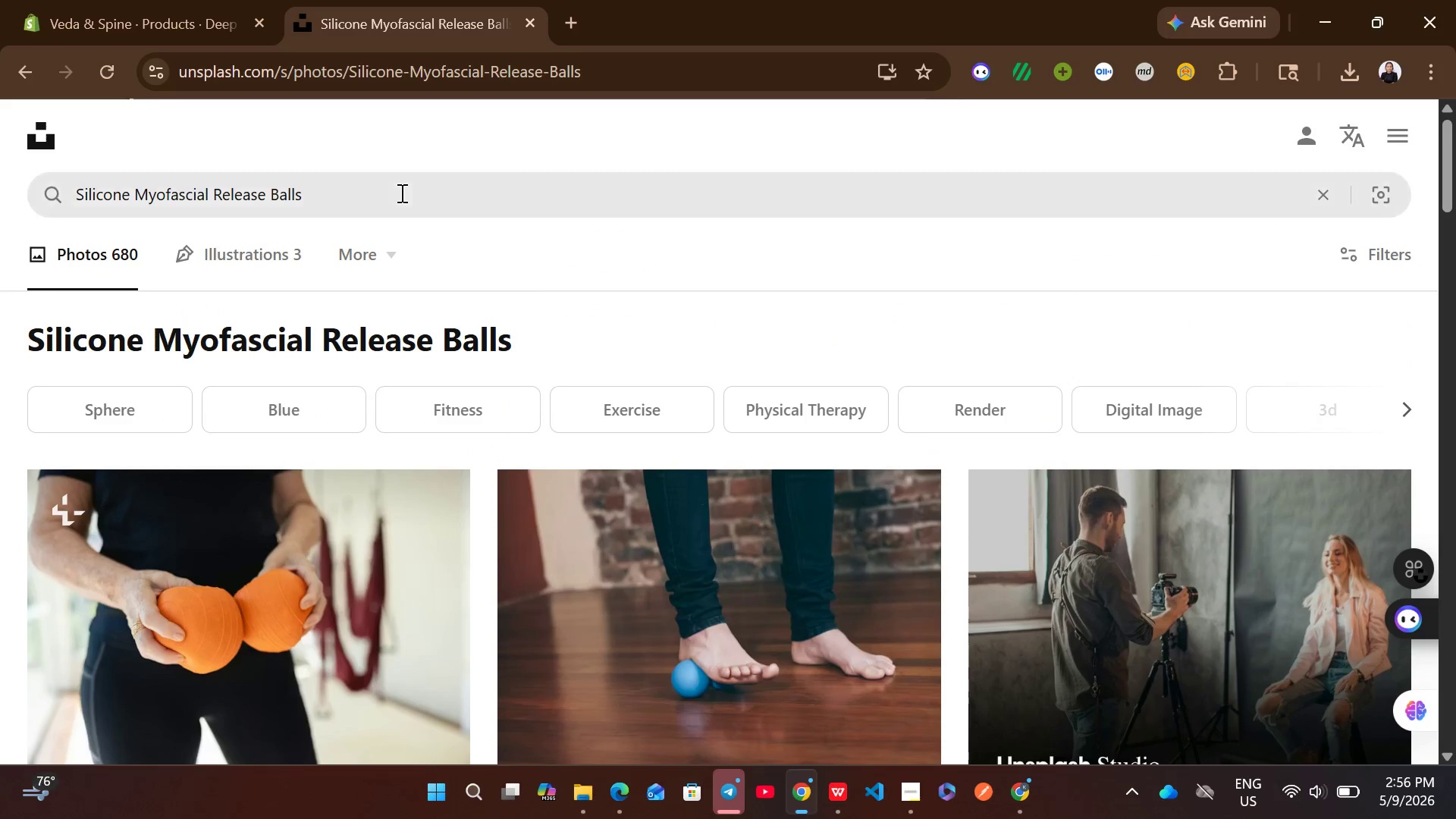 
left_click([400, 193])
 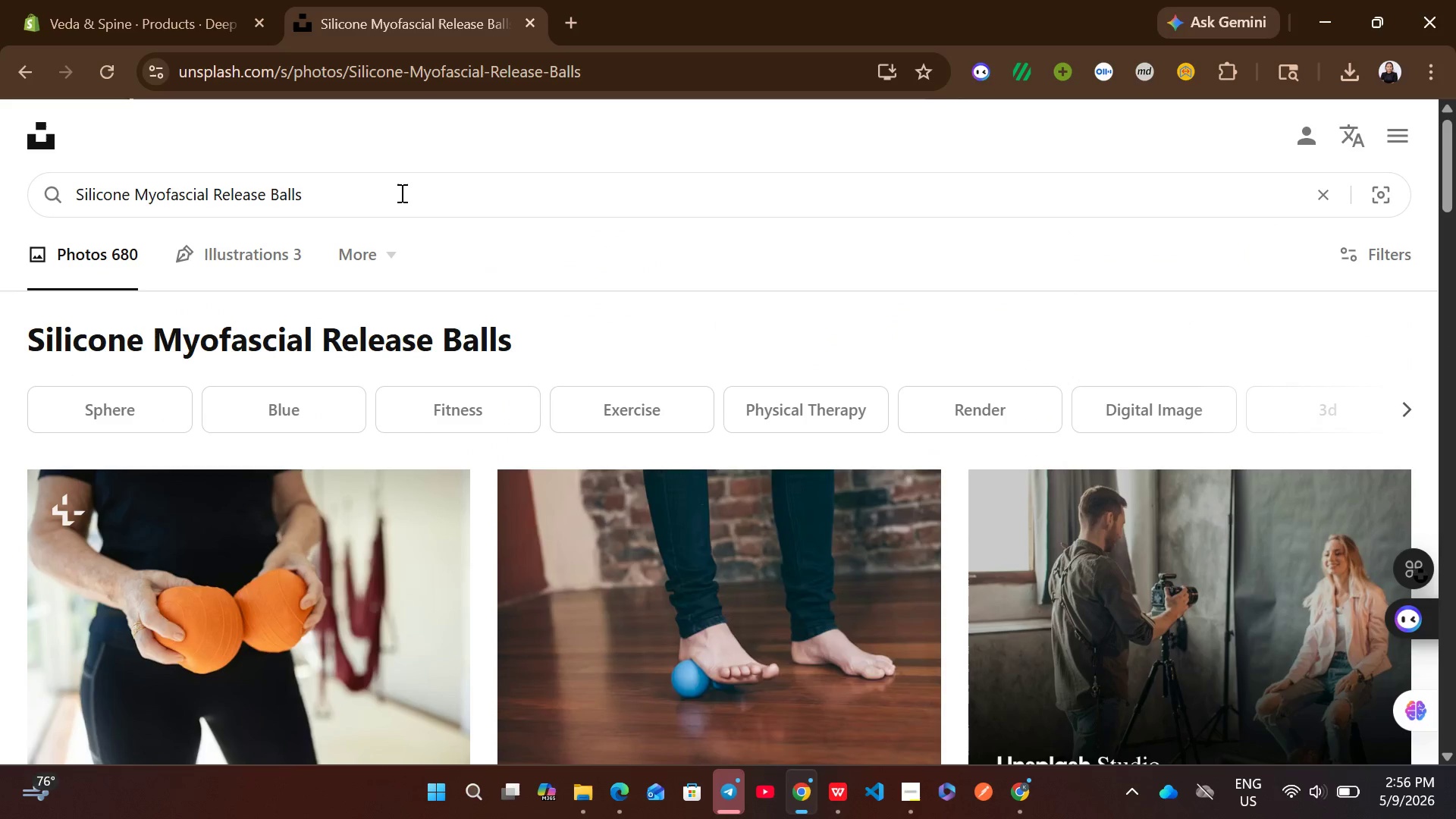 
key(Control+ControlLeft)
 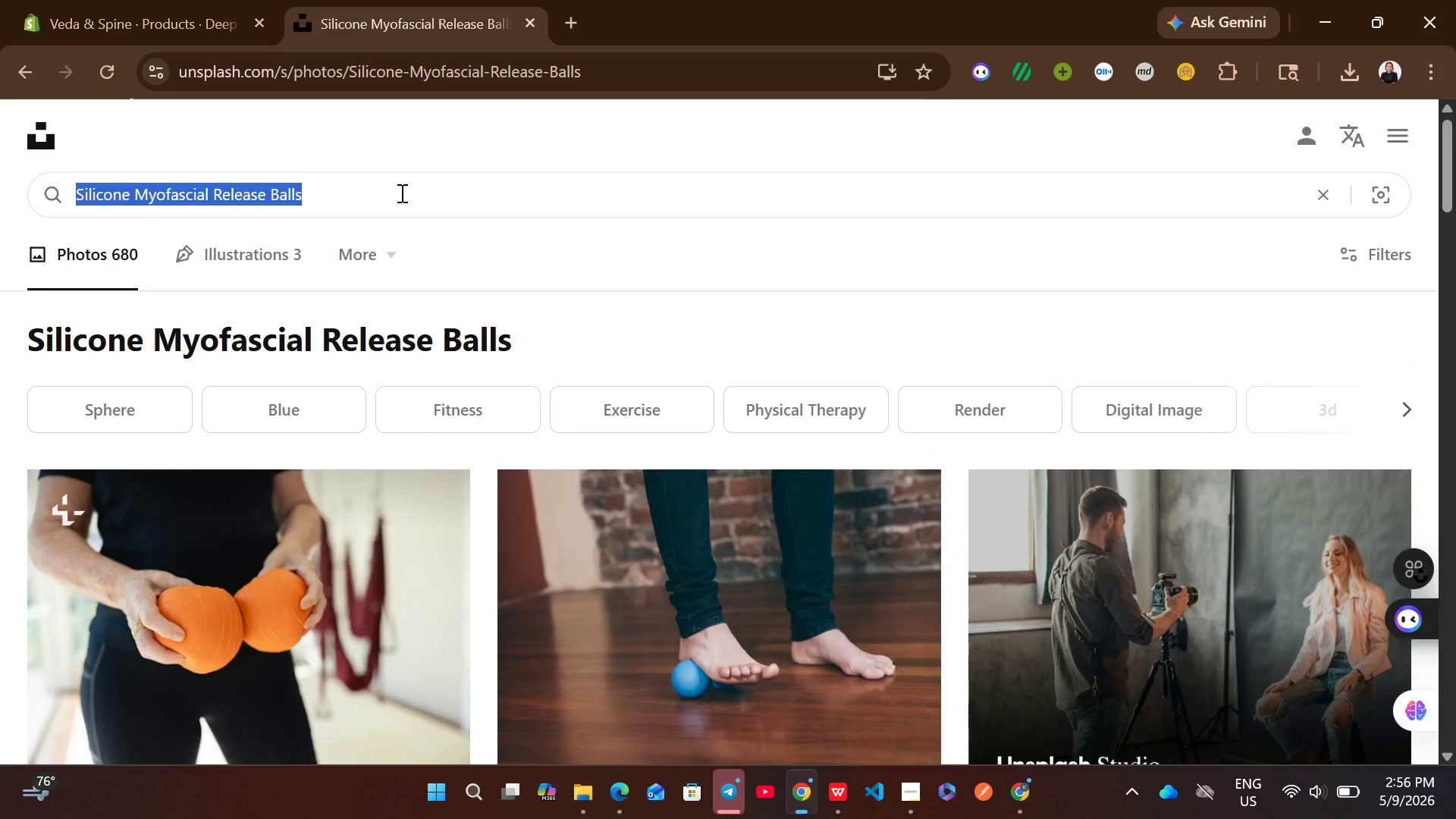 
key(Control+A)
 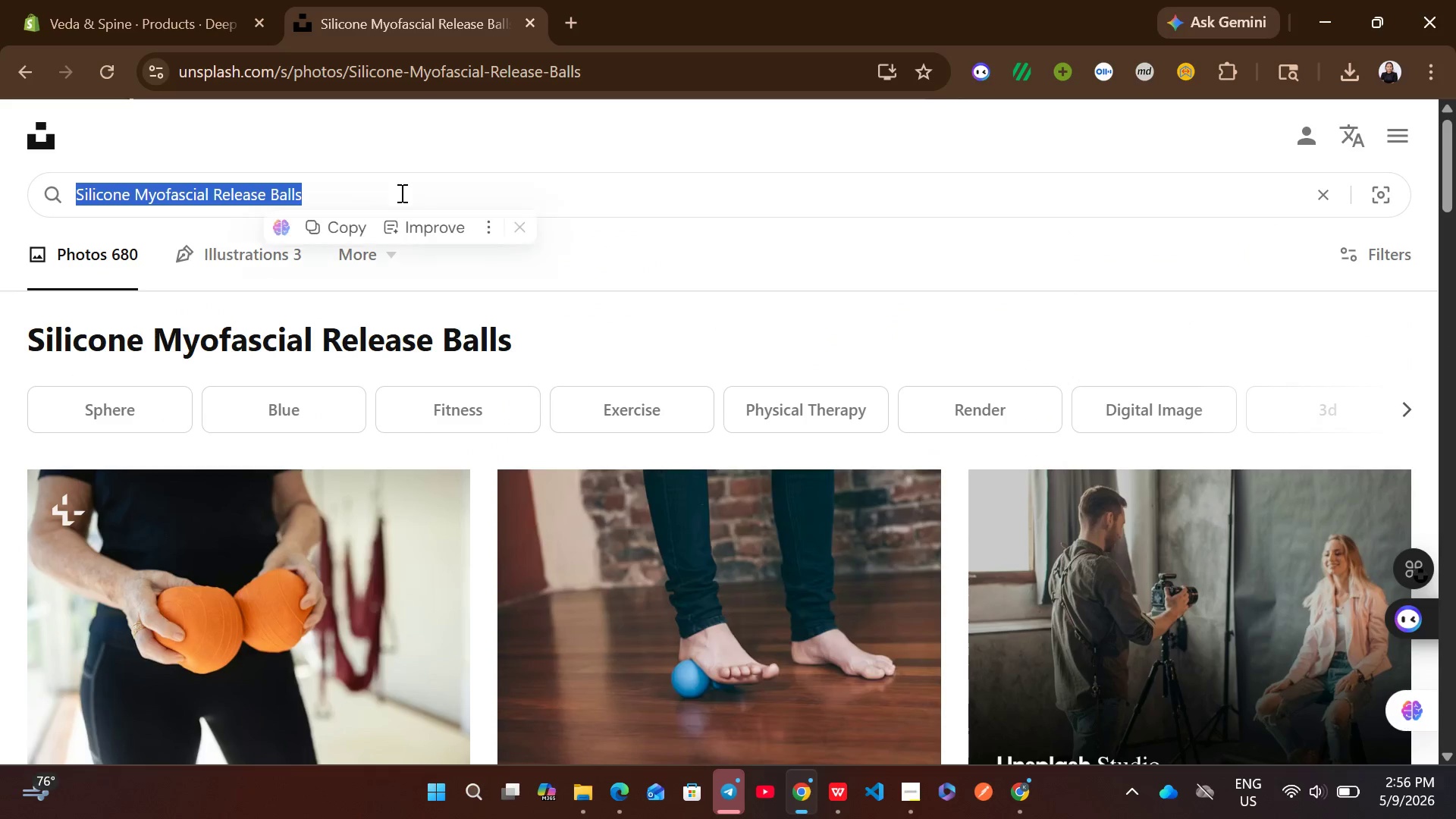 
key(Control+V)
 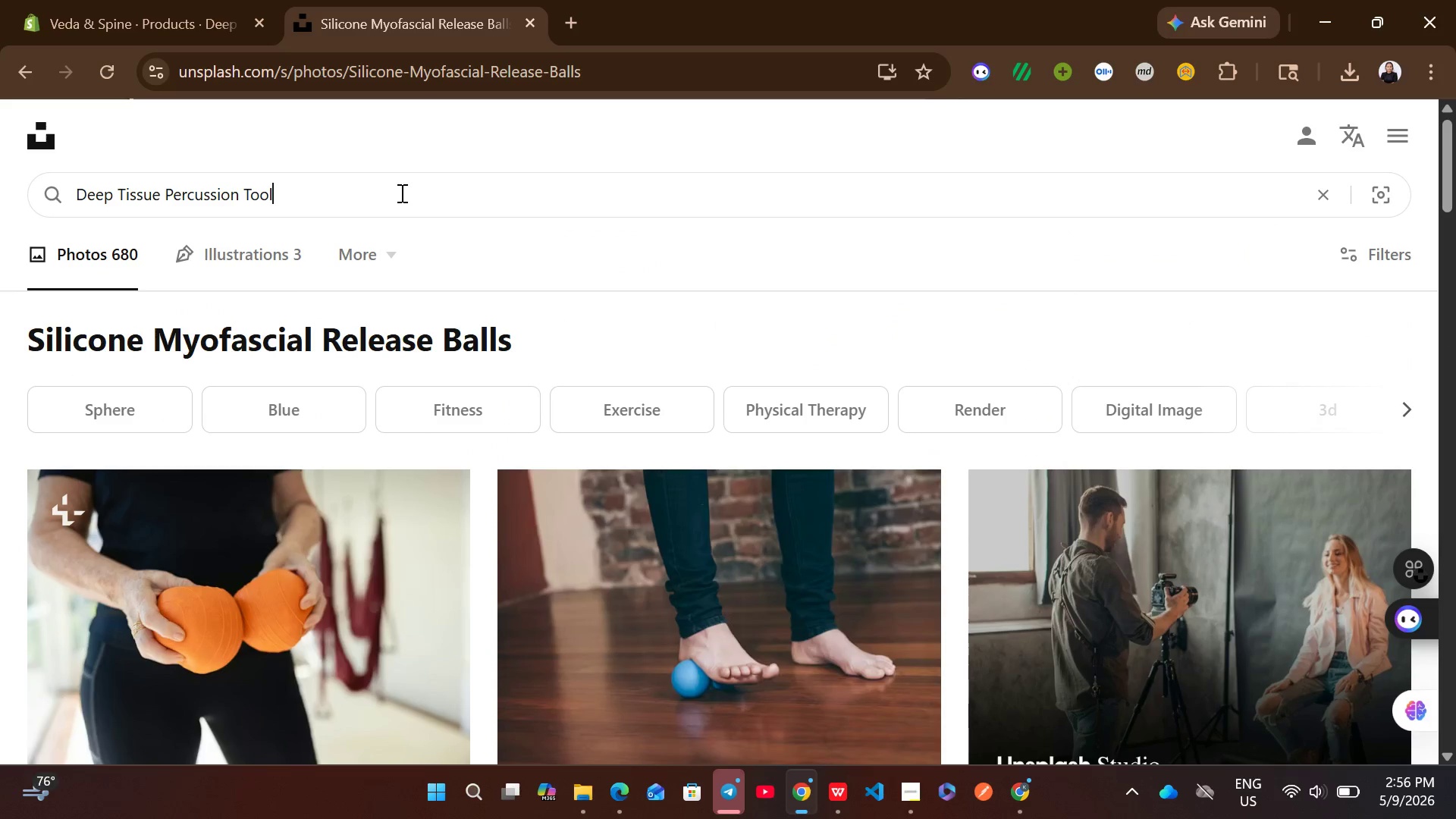 
key(Enter)
 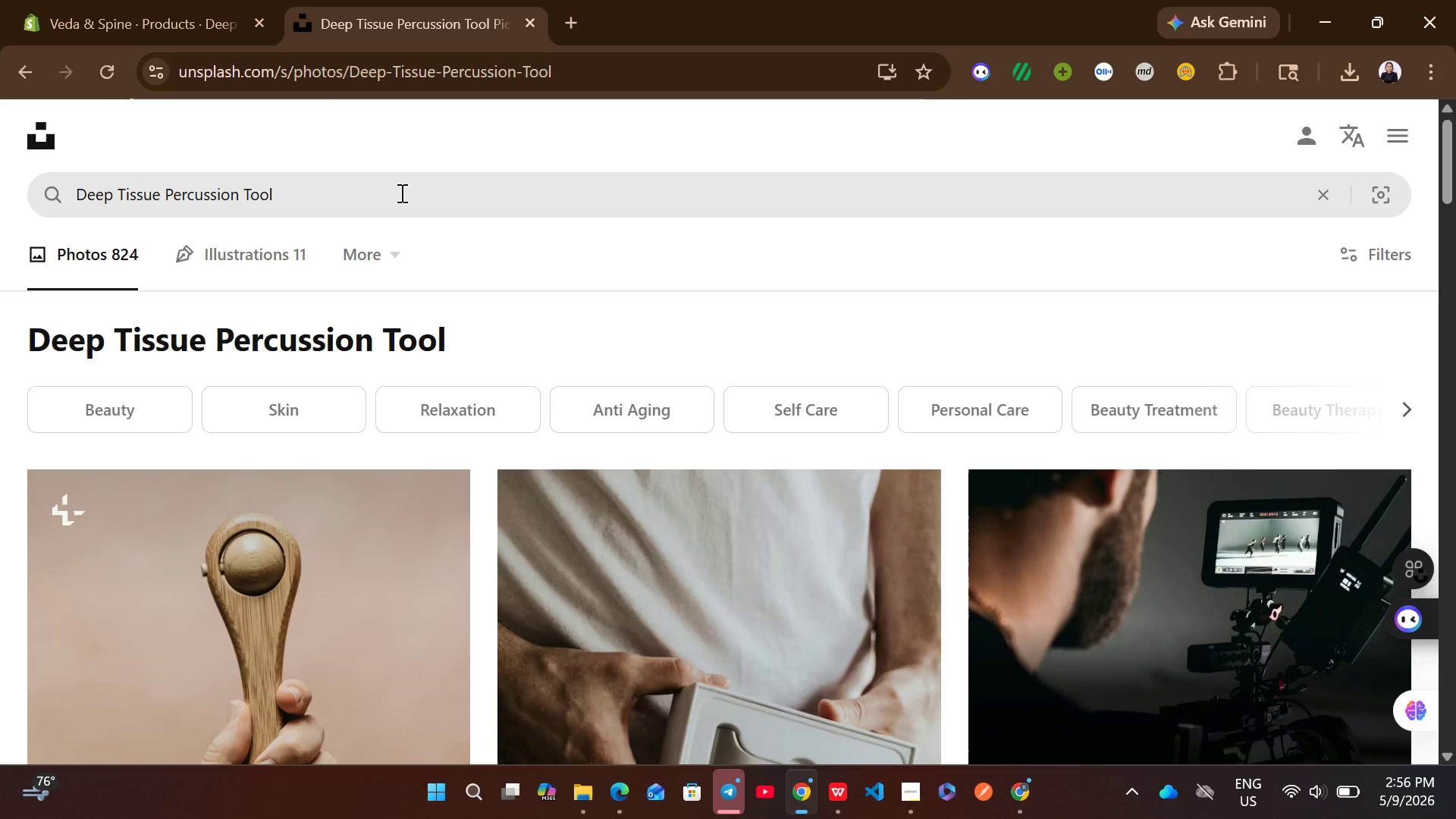 
wait(9.98)
 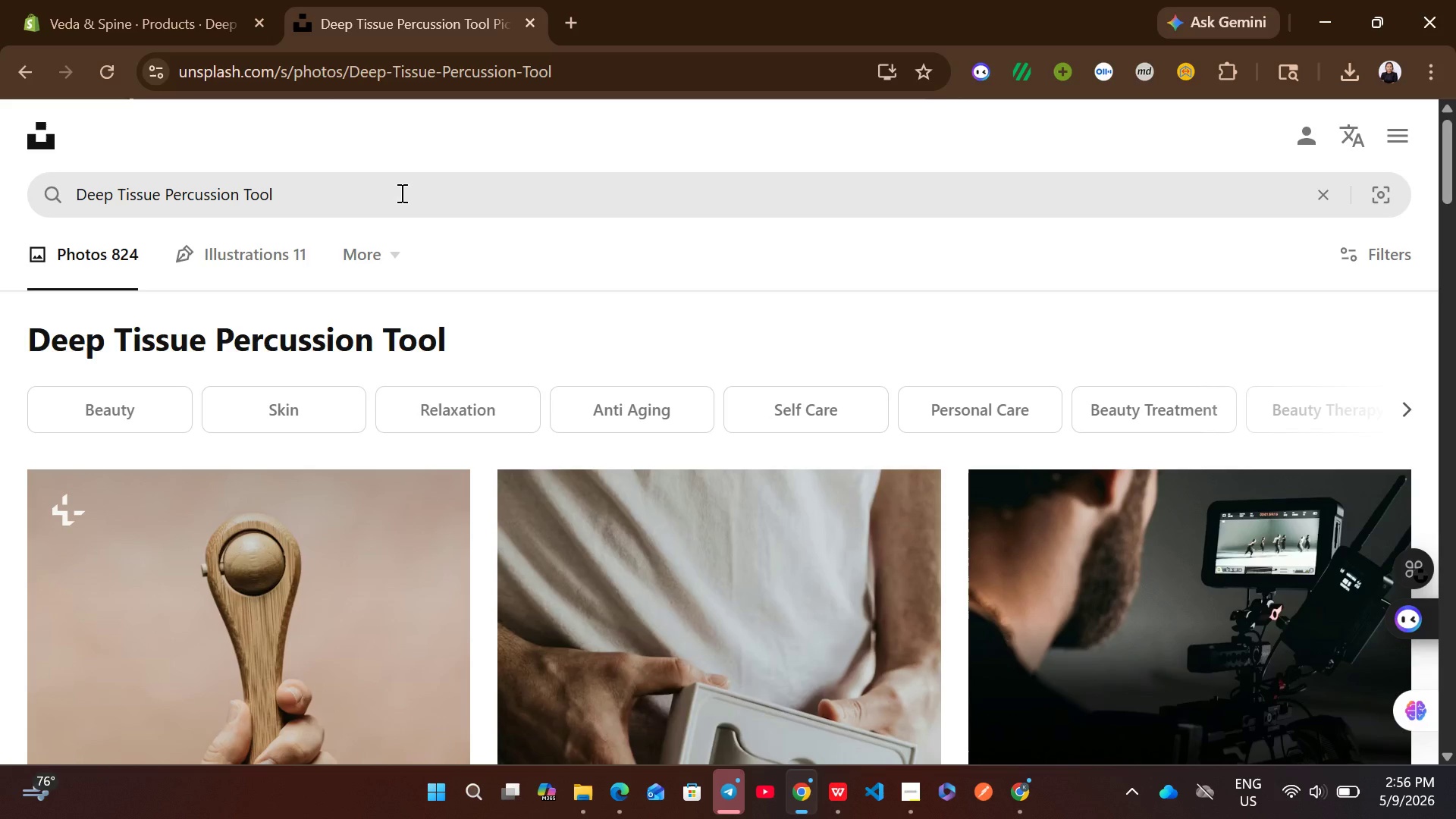 
mouse_move([897, 597])
 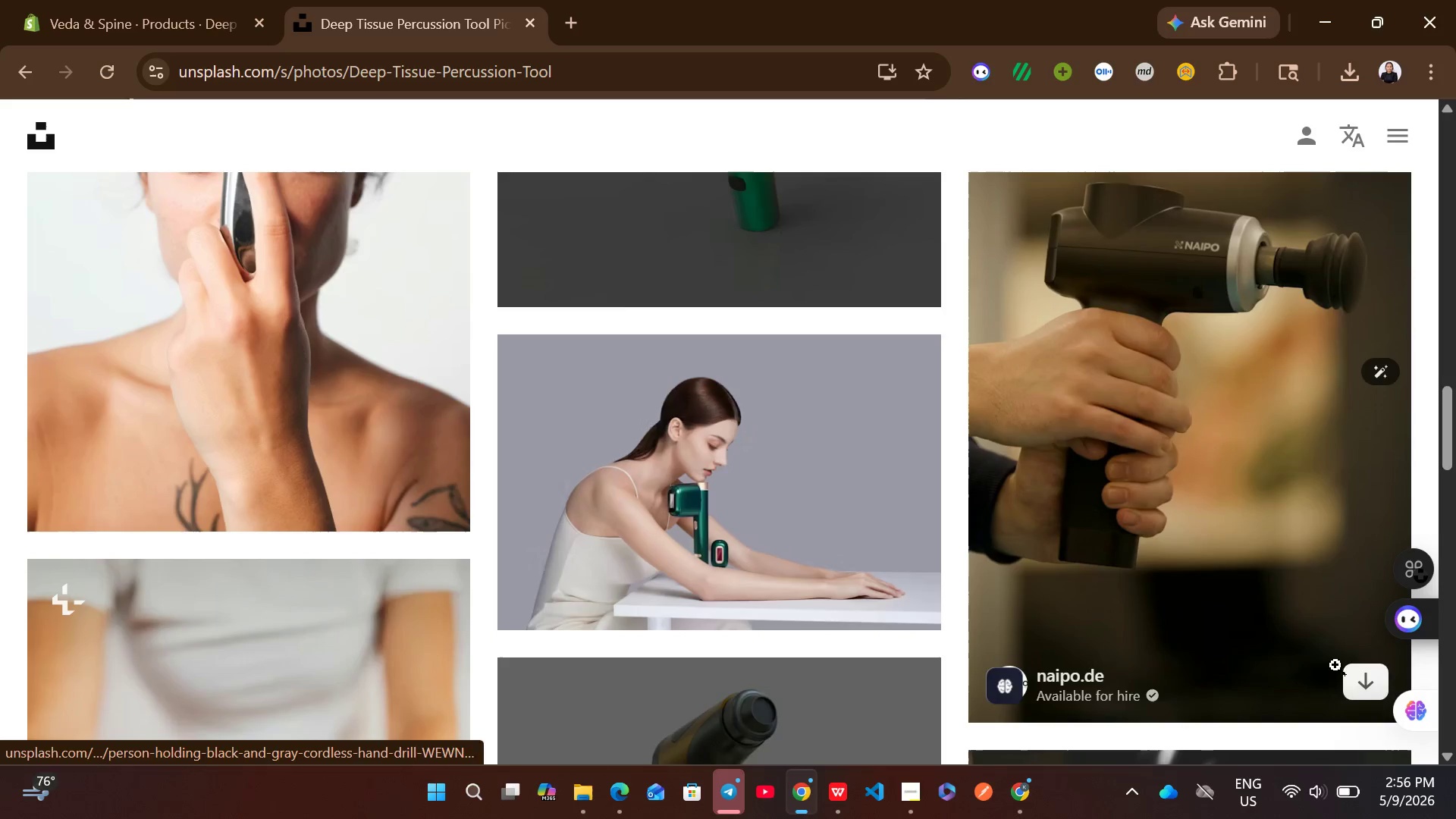 
left_click([1368, 683])
 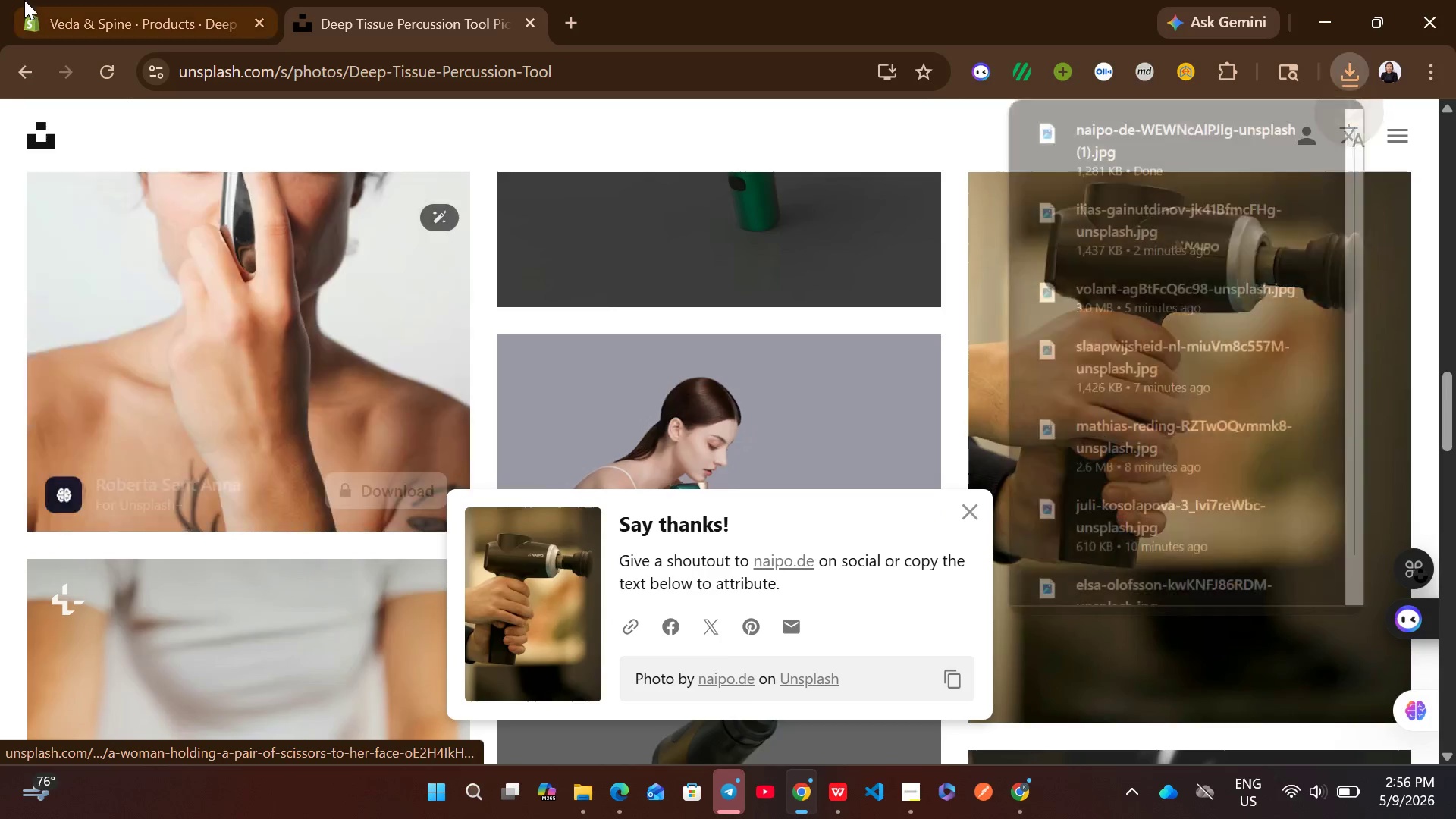 
left_click([78, 0])
 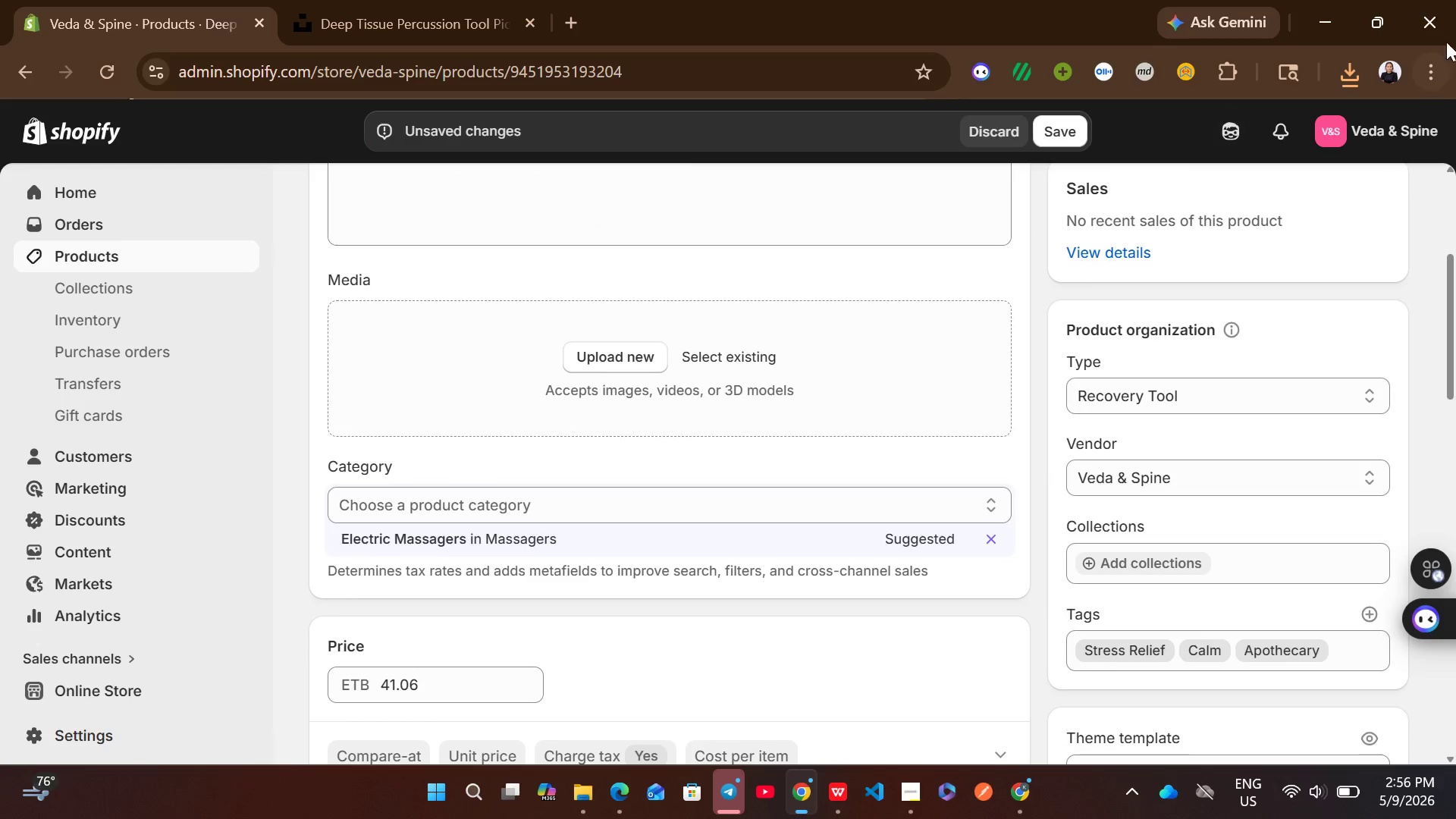 
left_click([1342, 64])
 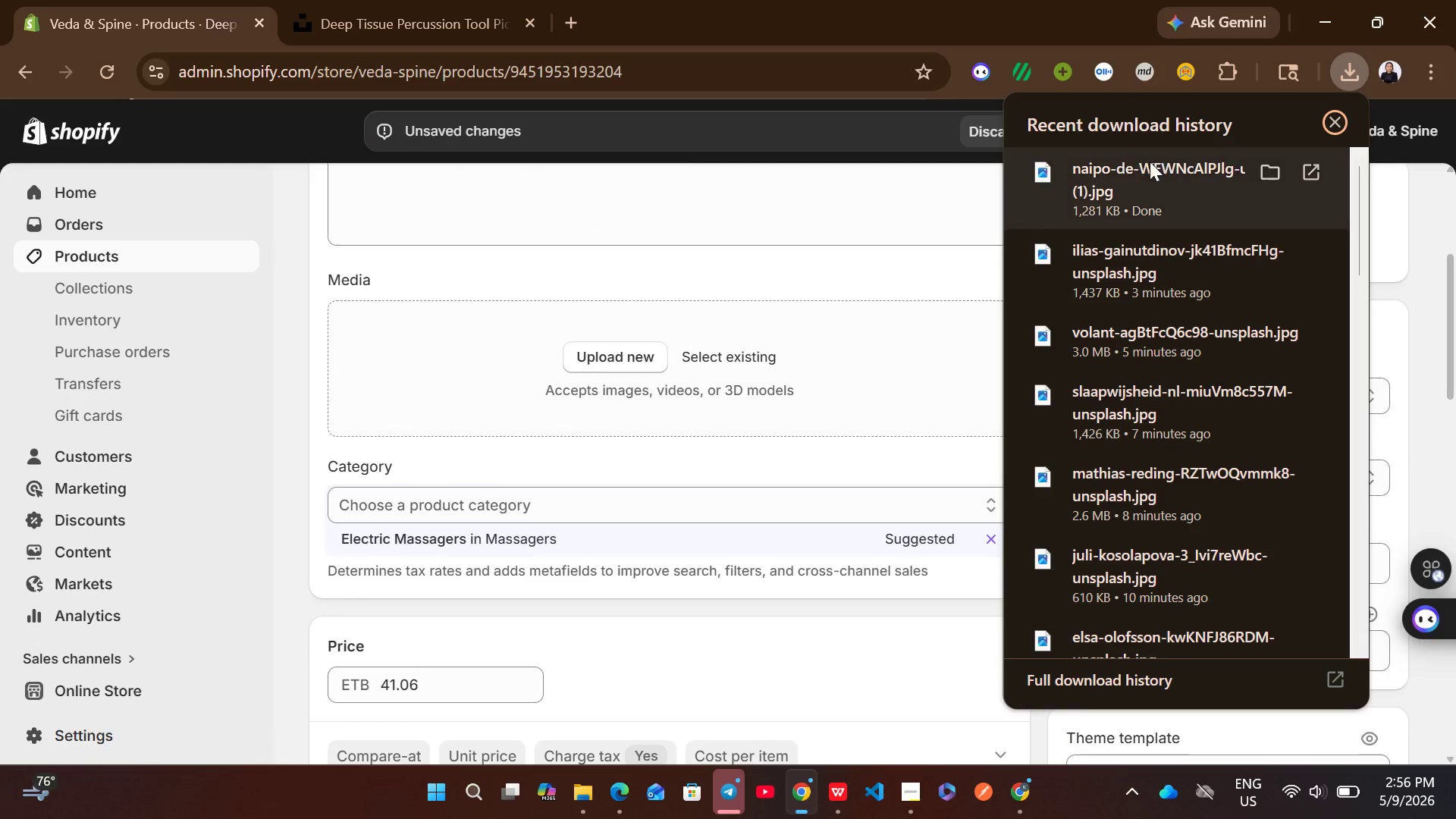 
left_click_drag(start_coordinate=[1118, 170], to_coordinate=[825, 337])
 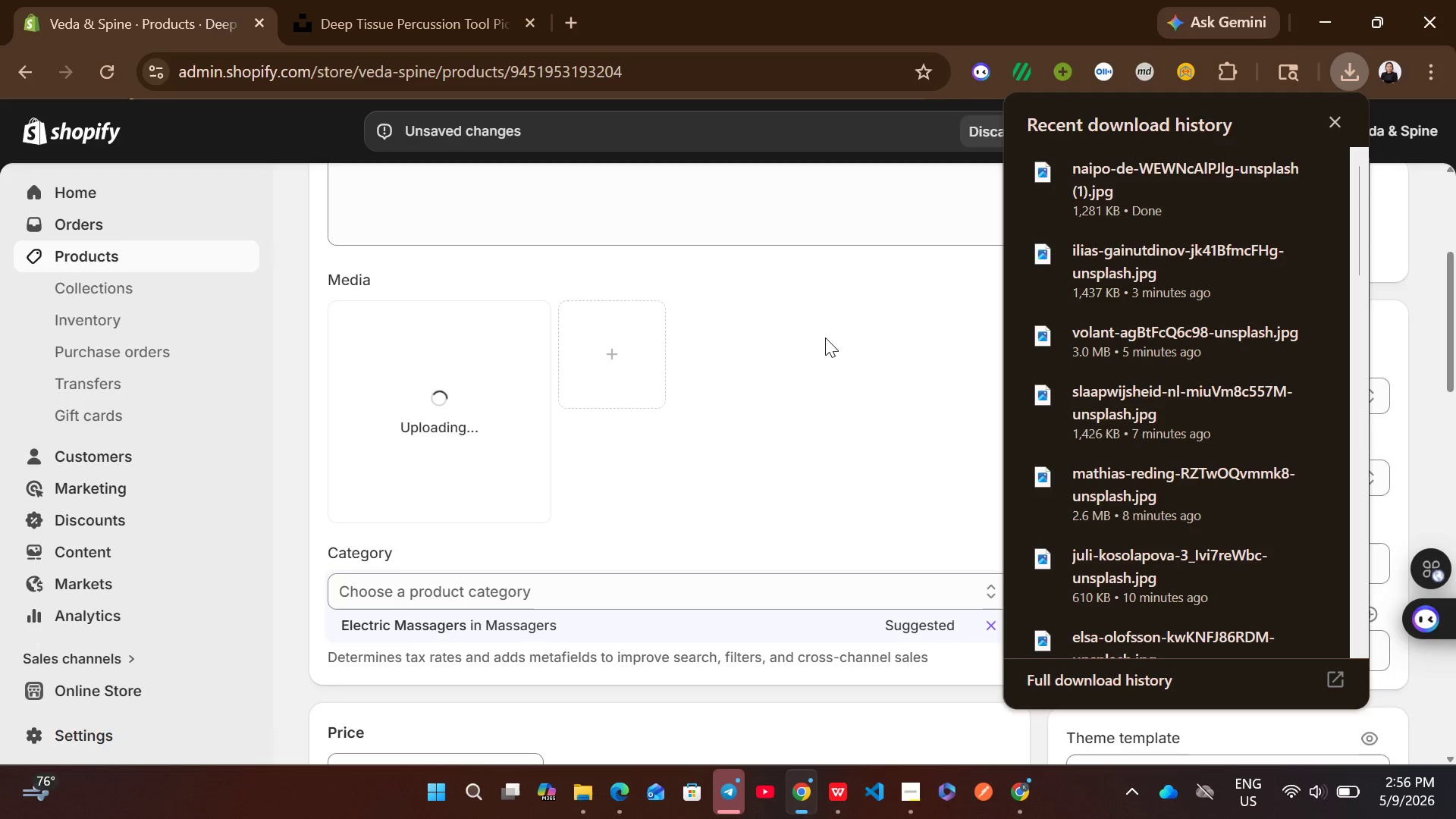 
wait(6.64)
 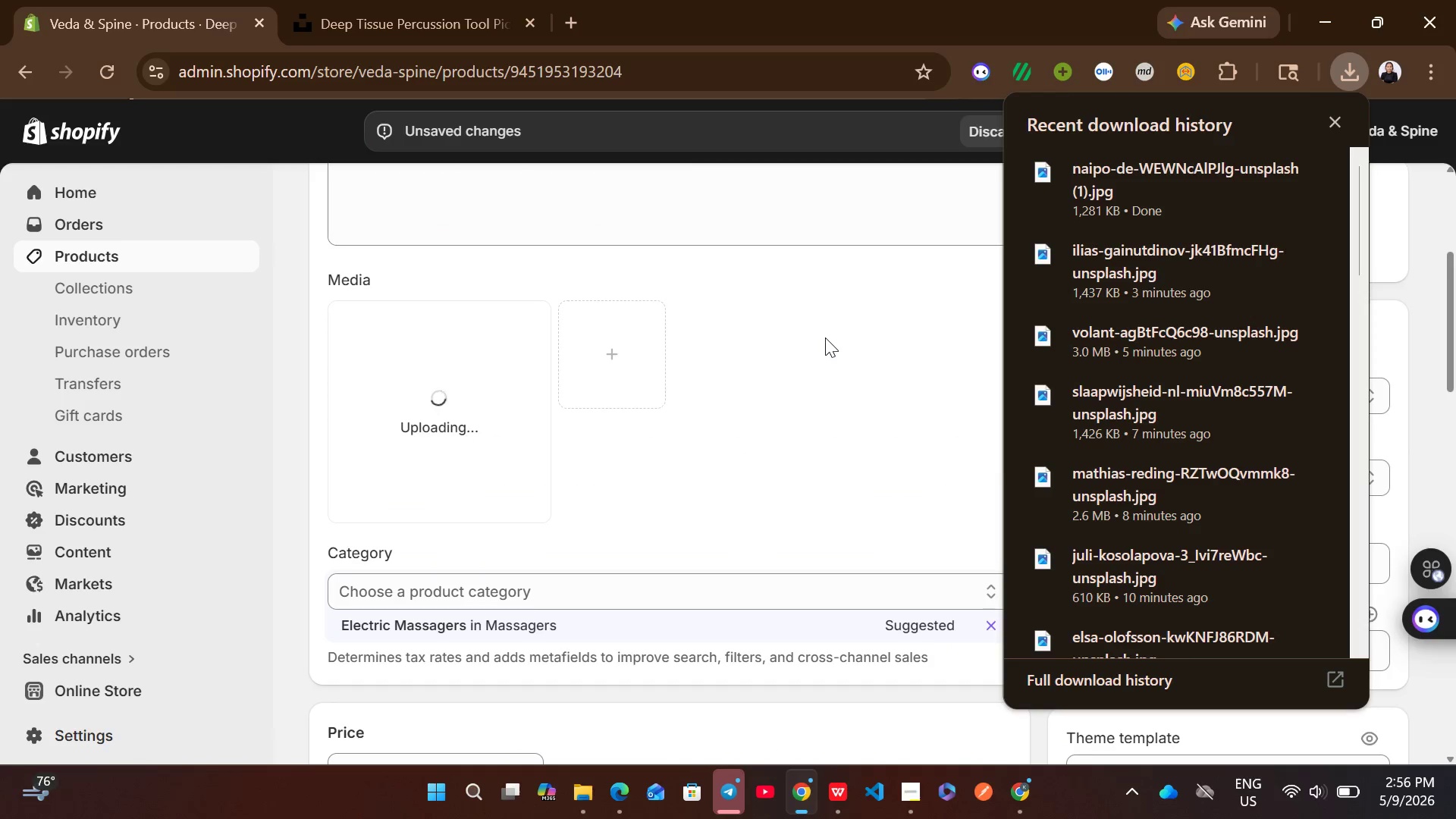 
left_click([1327, 132])
 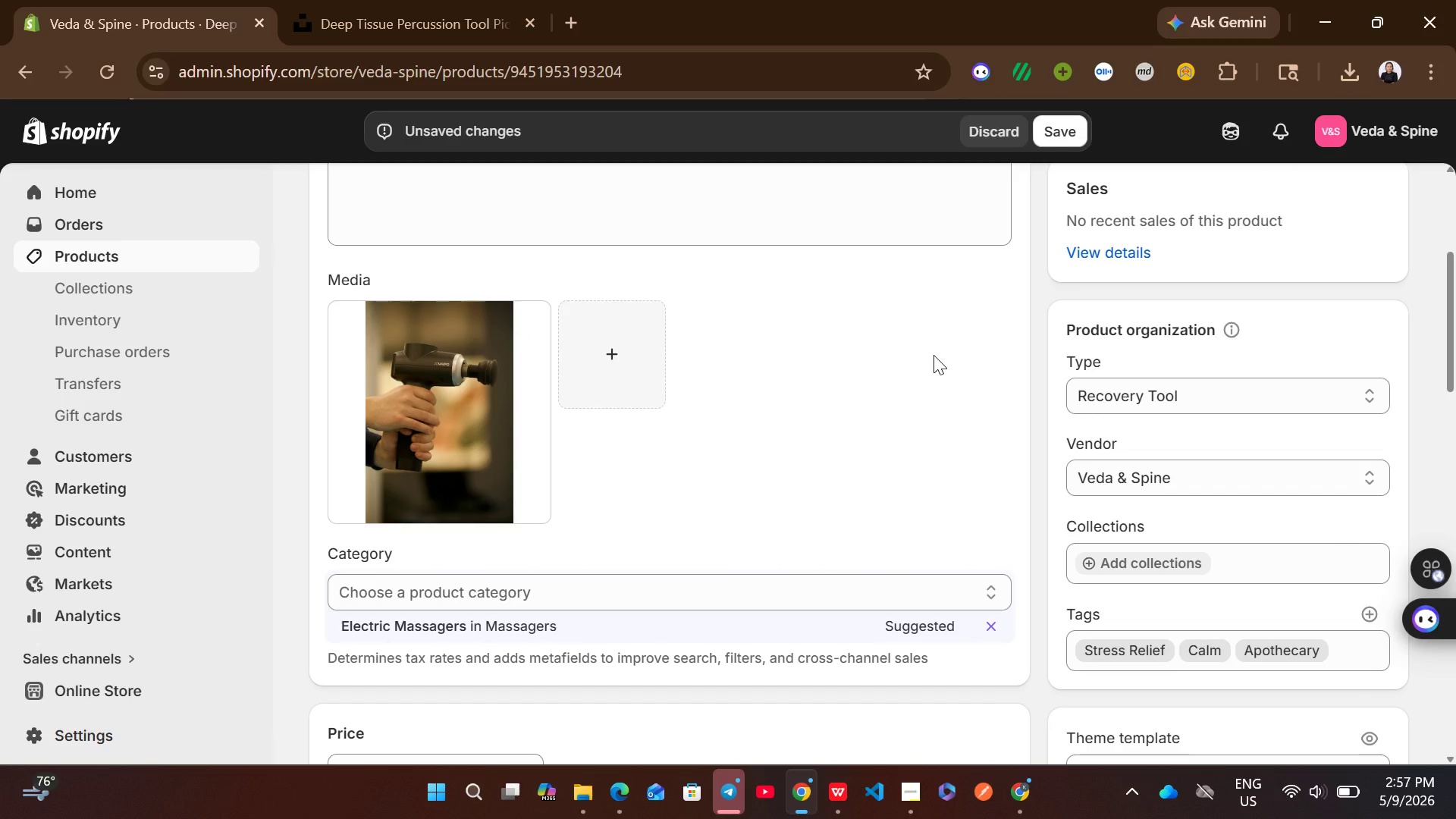 
wait(6.62)
 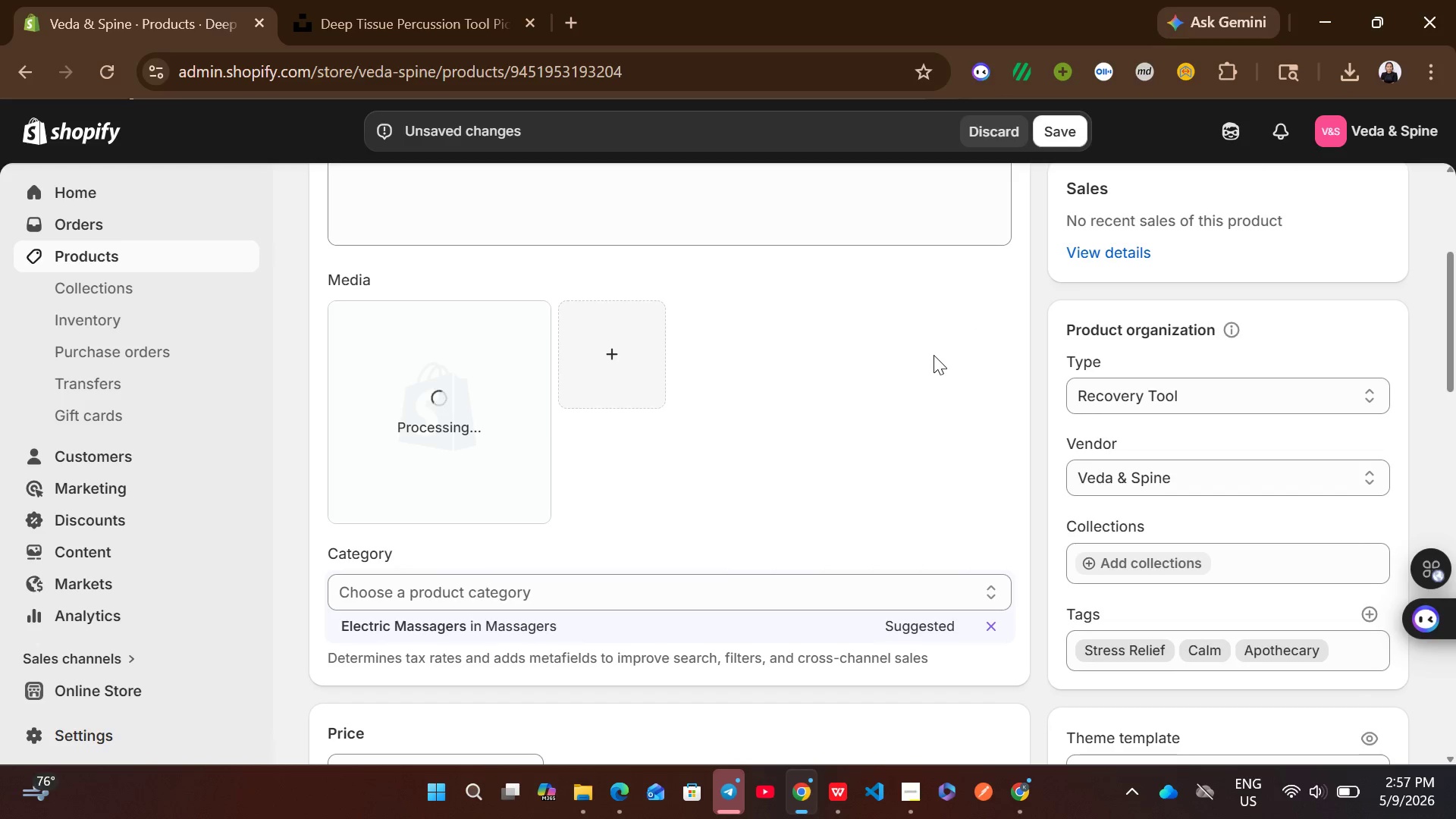 
left_click([445, 475])
 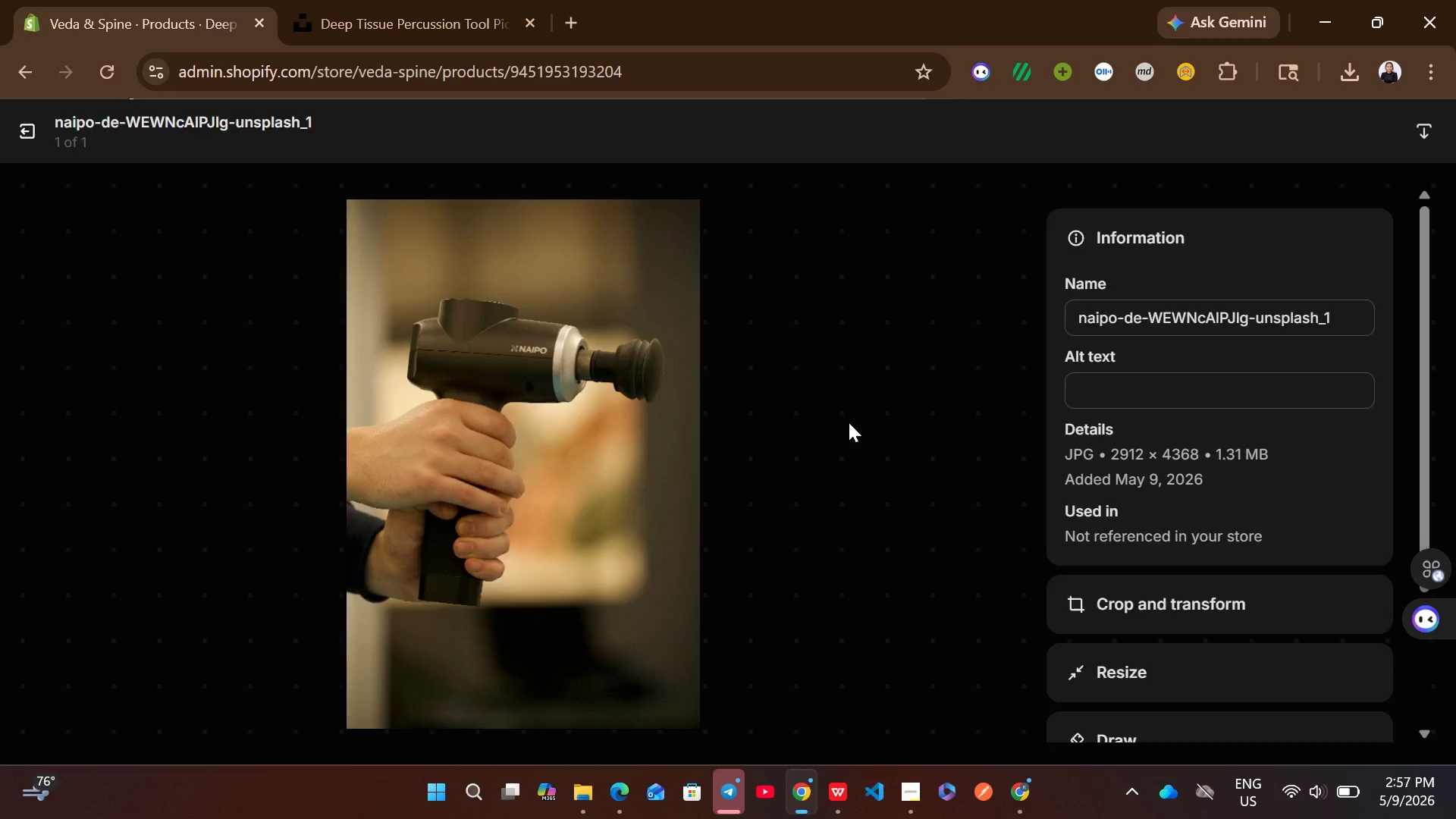 
wait(5.91)
 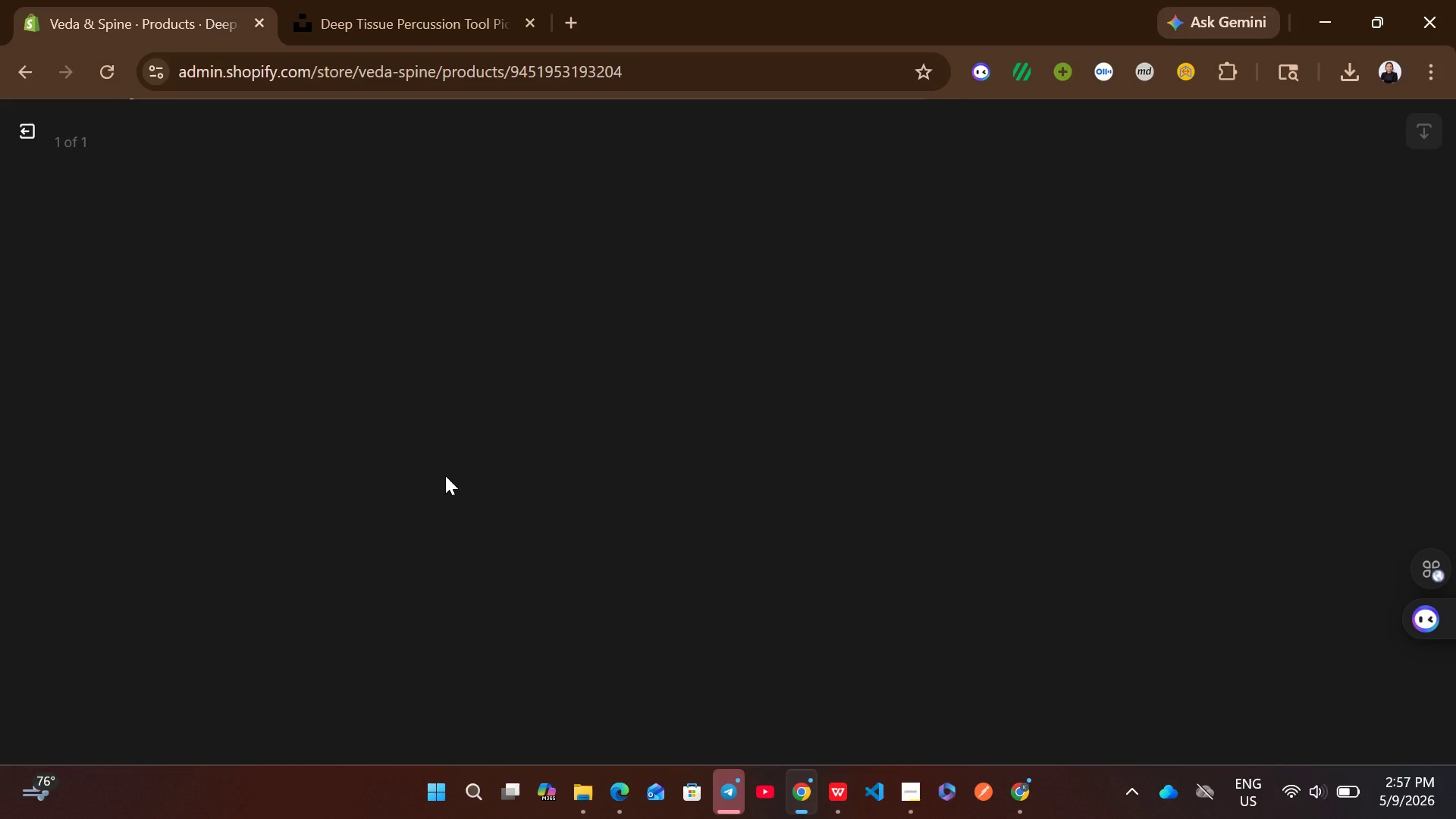 
left_click([1146, 375])
 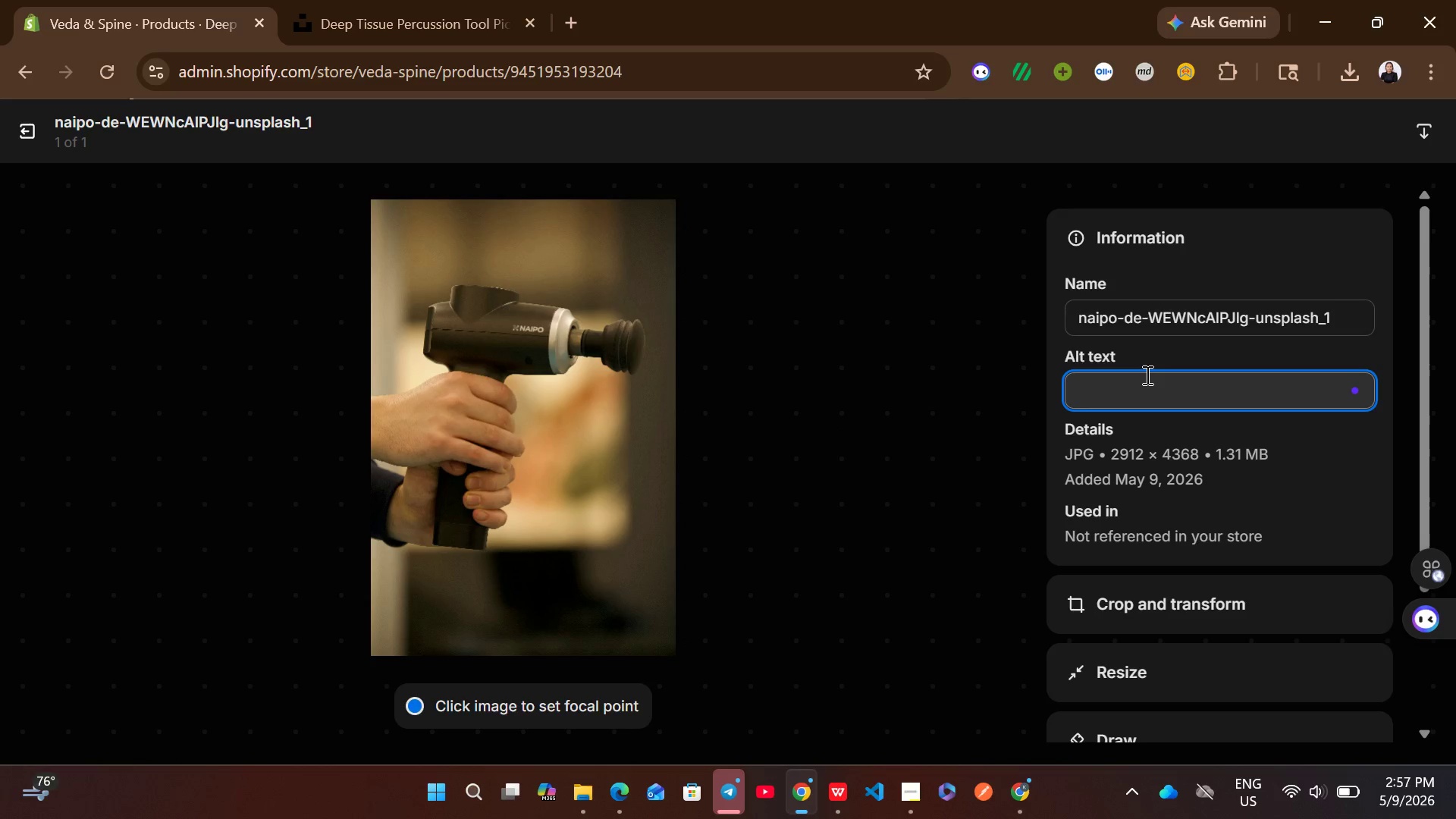 
key(Control+V)
 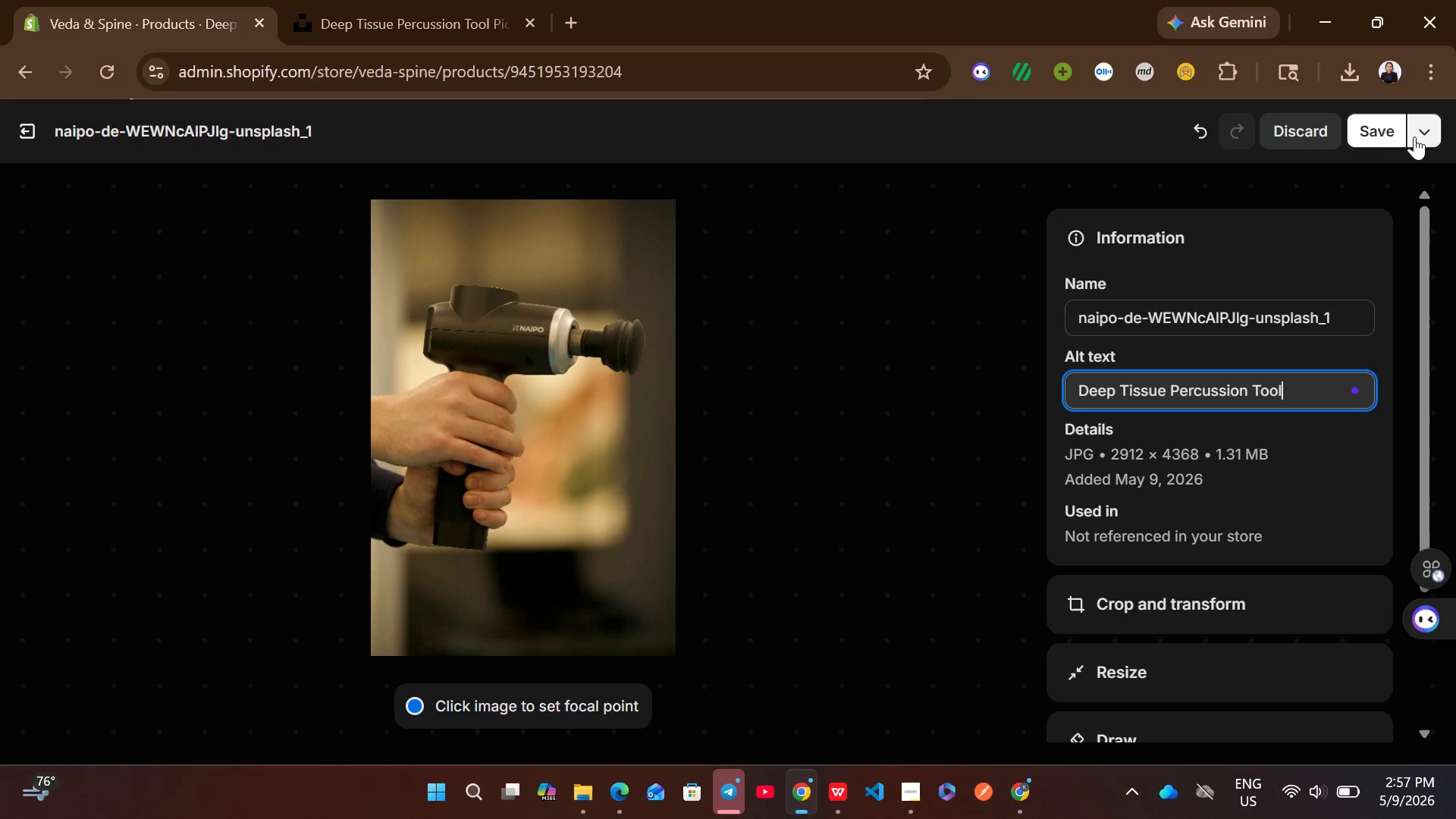 
left_click([1393, 126])
 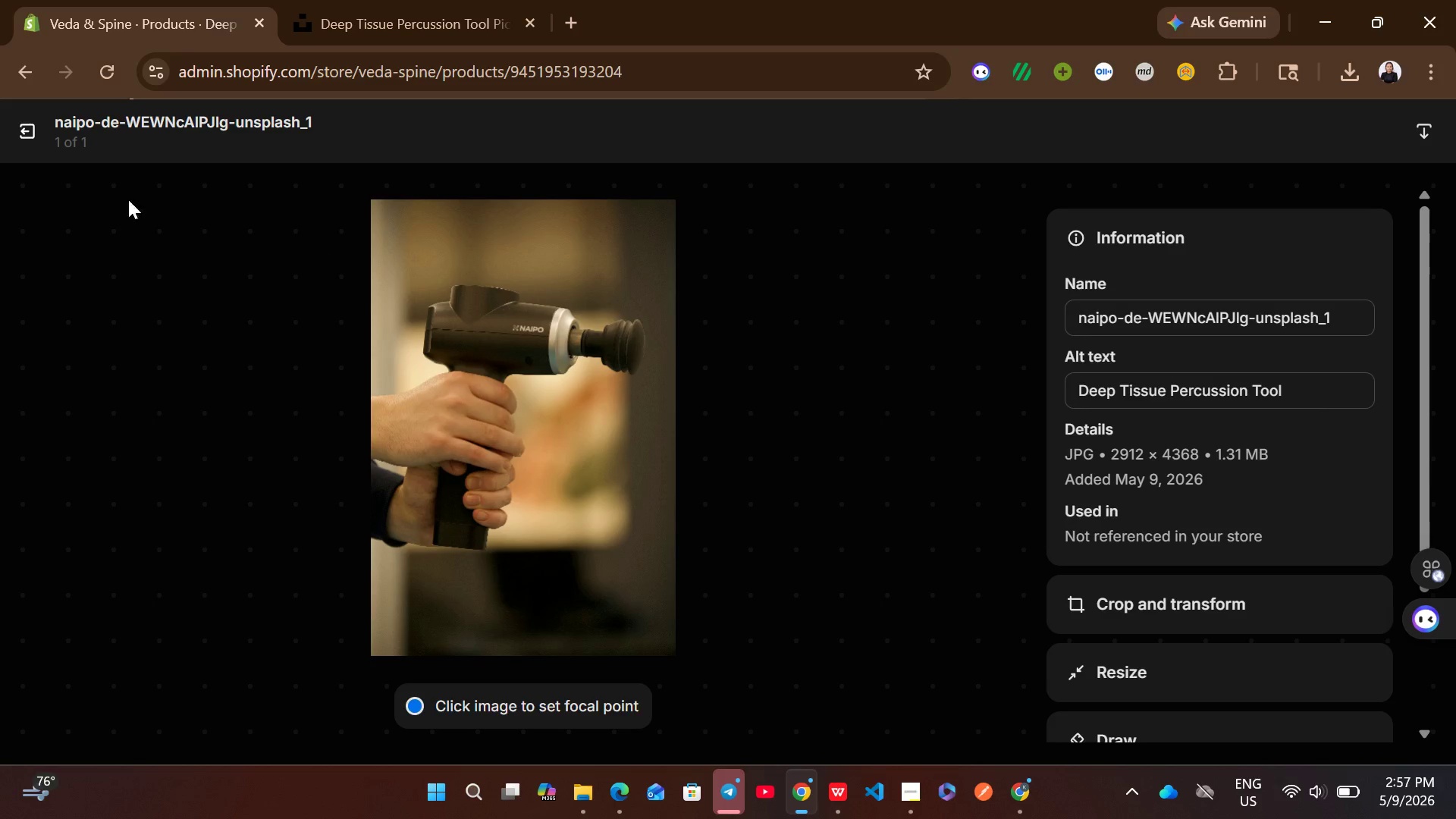 
left_click([31, 133])
 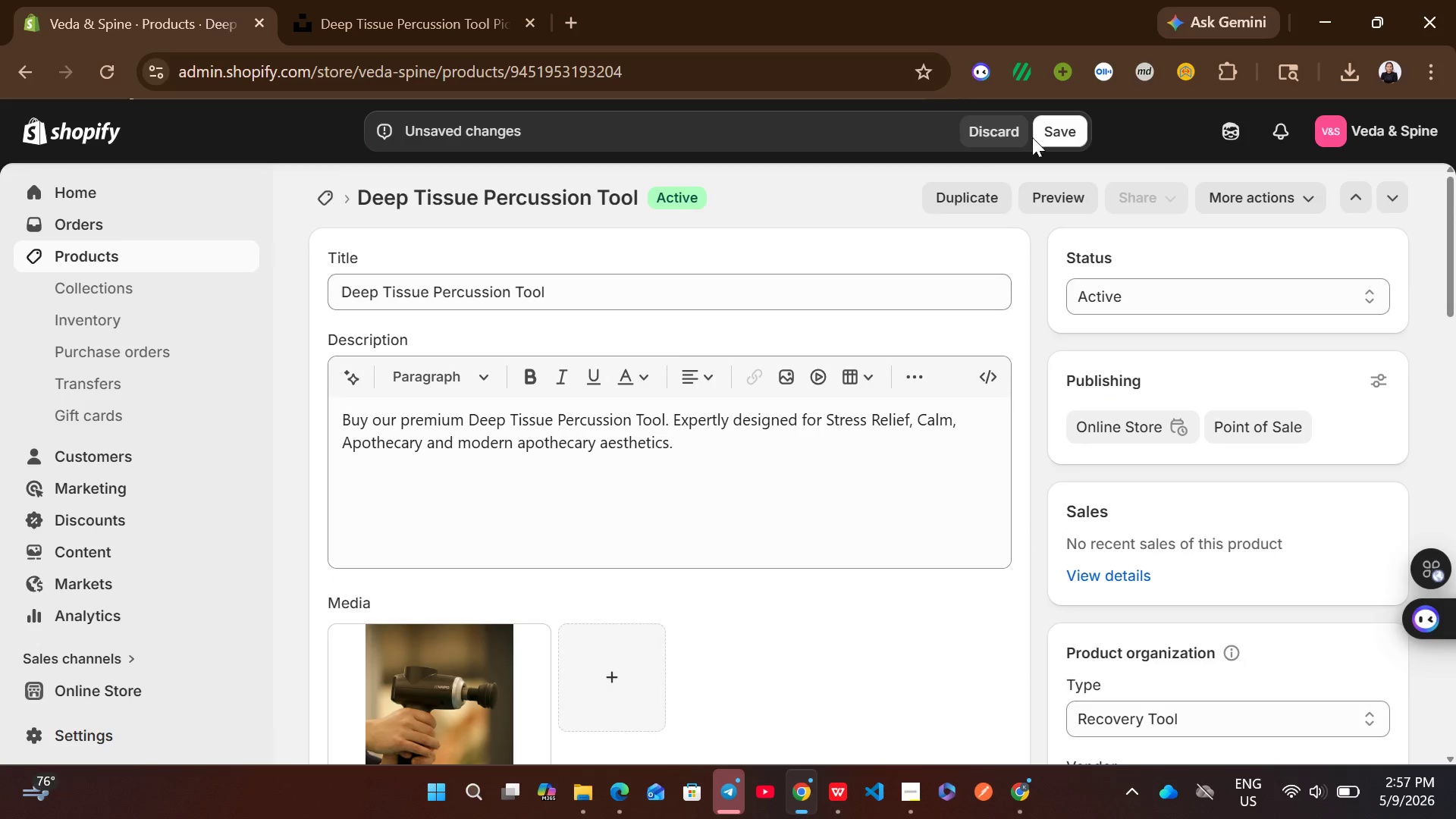 
left_click([1068, 121])
 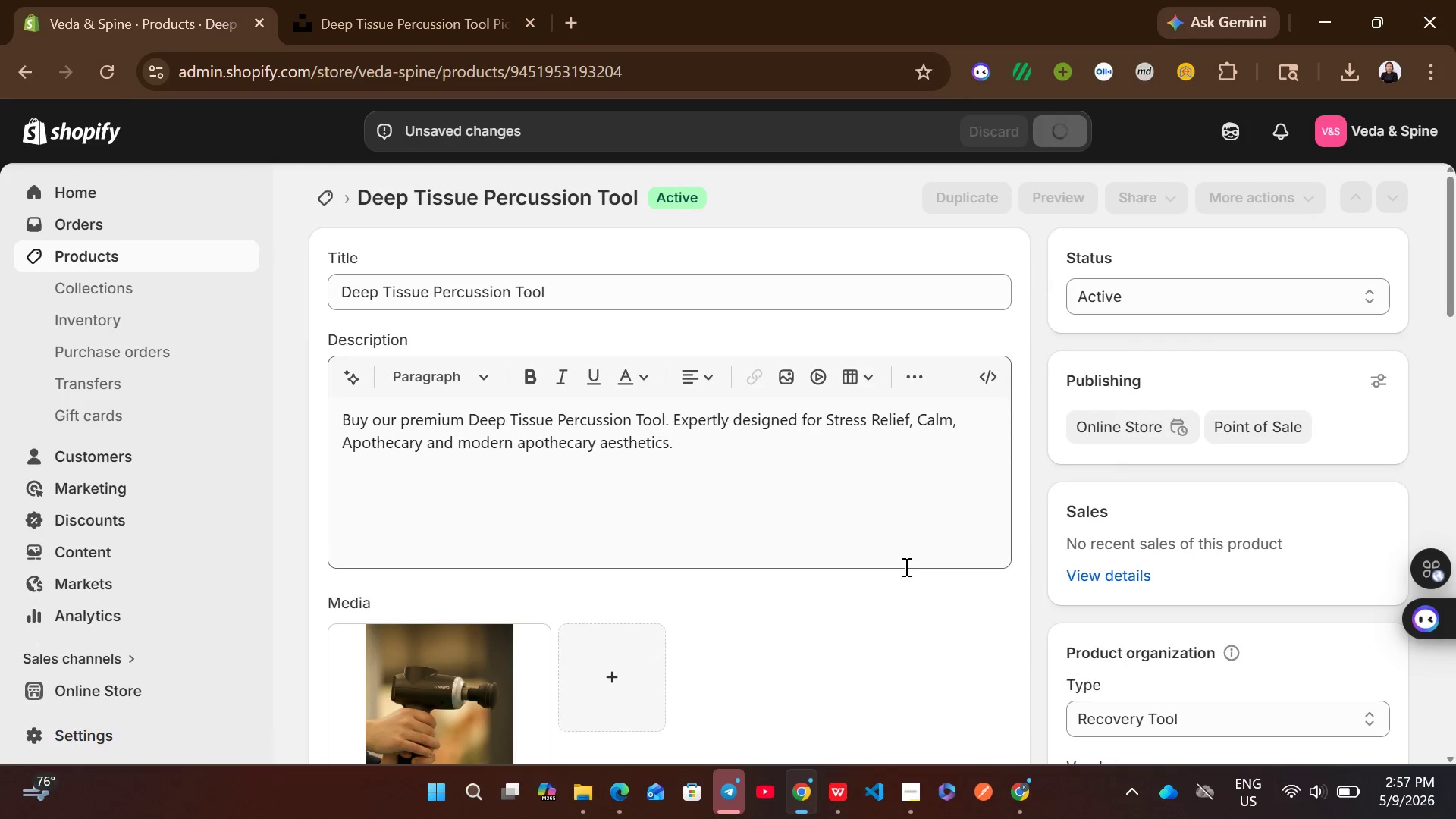 
wait(9.66)
 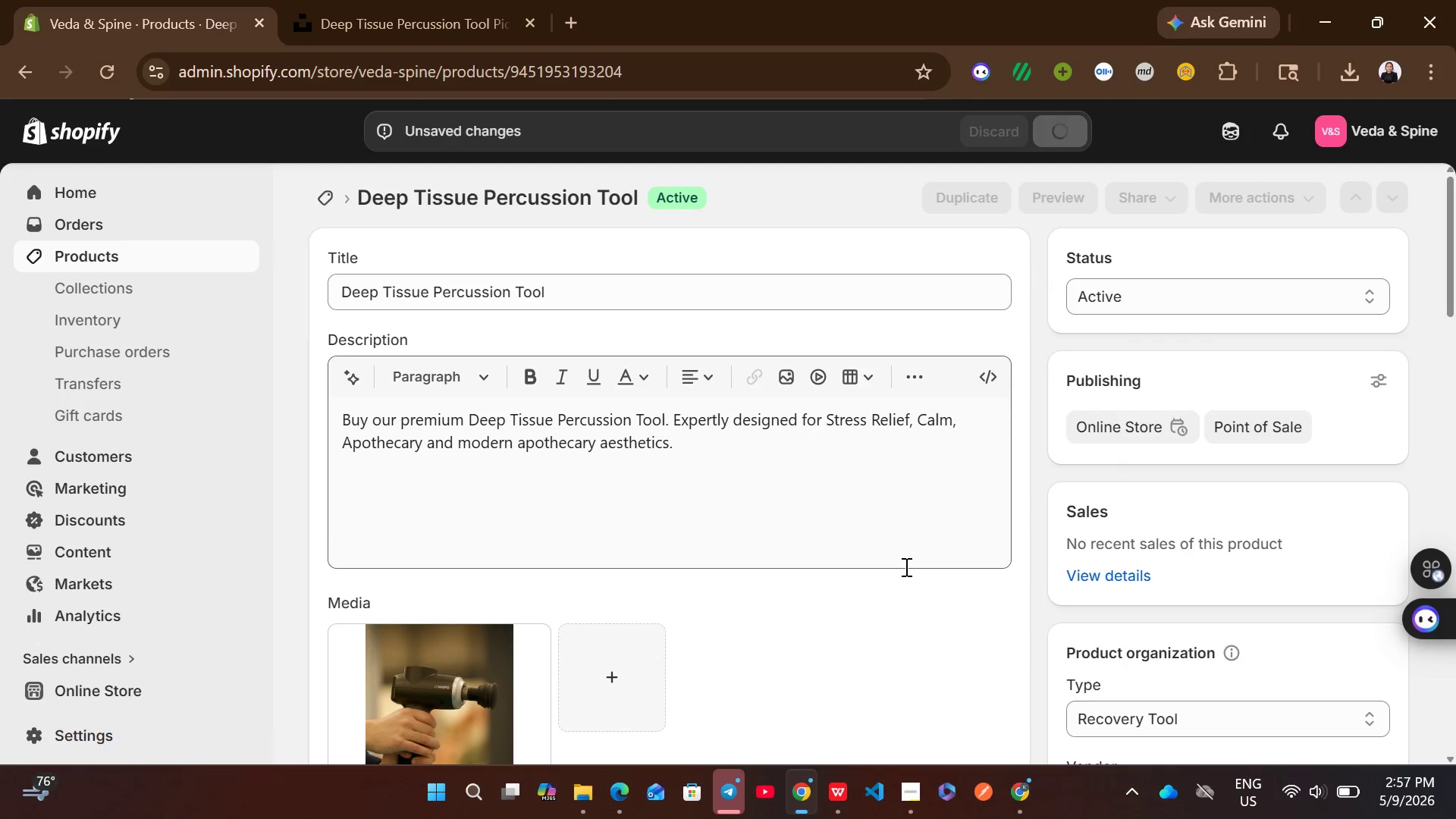 
left_click([329, 206])
 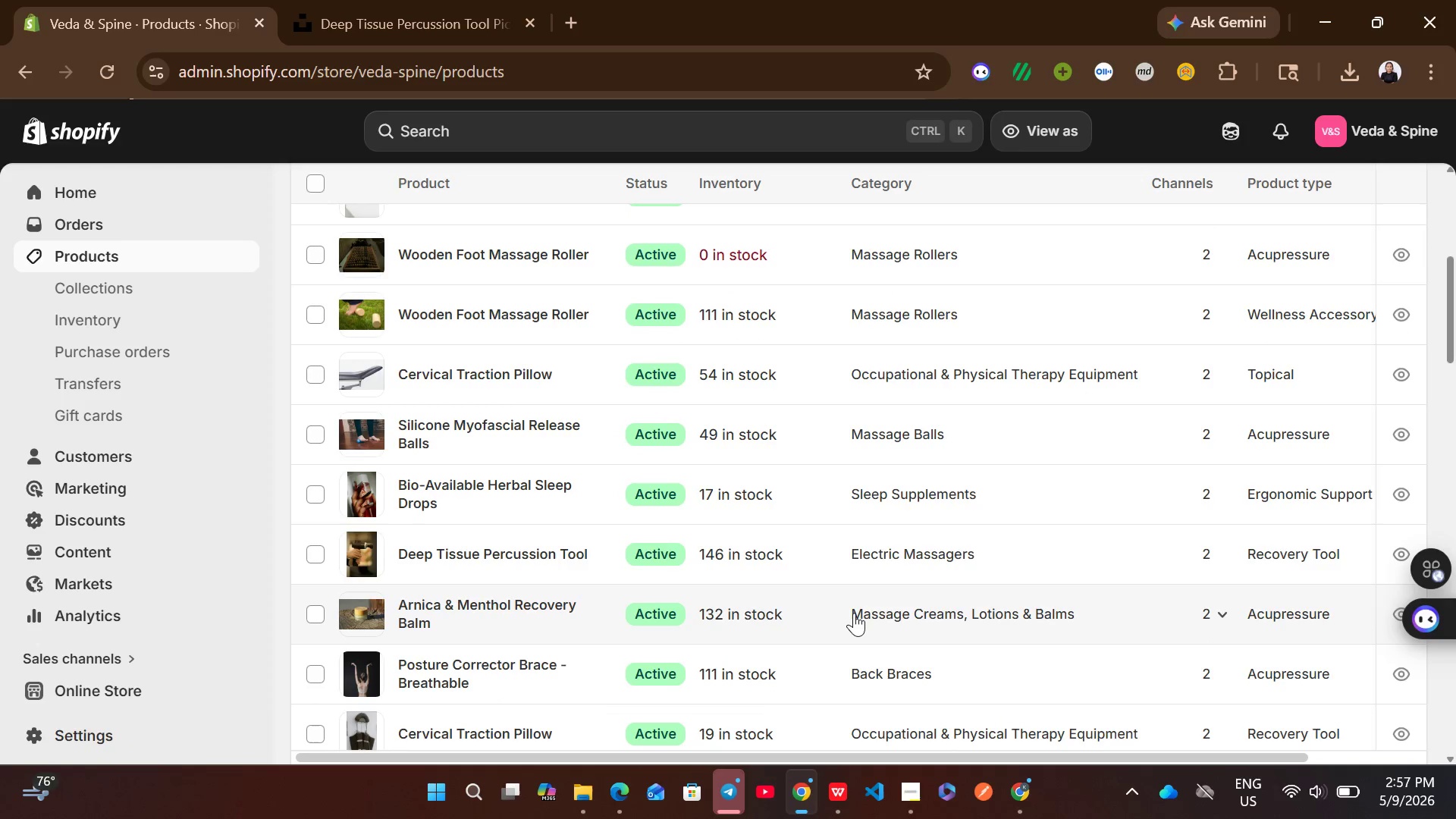 
wait(7.59)
 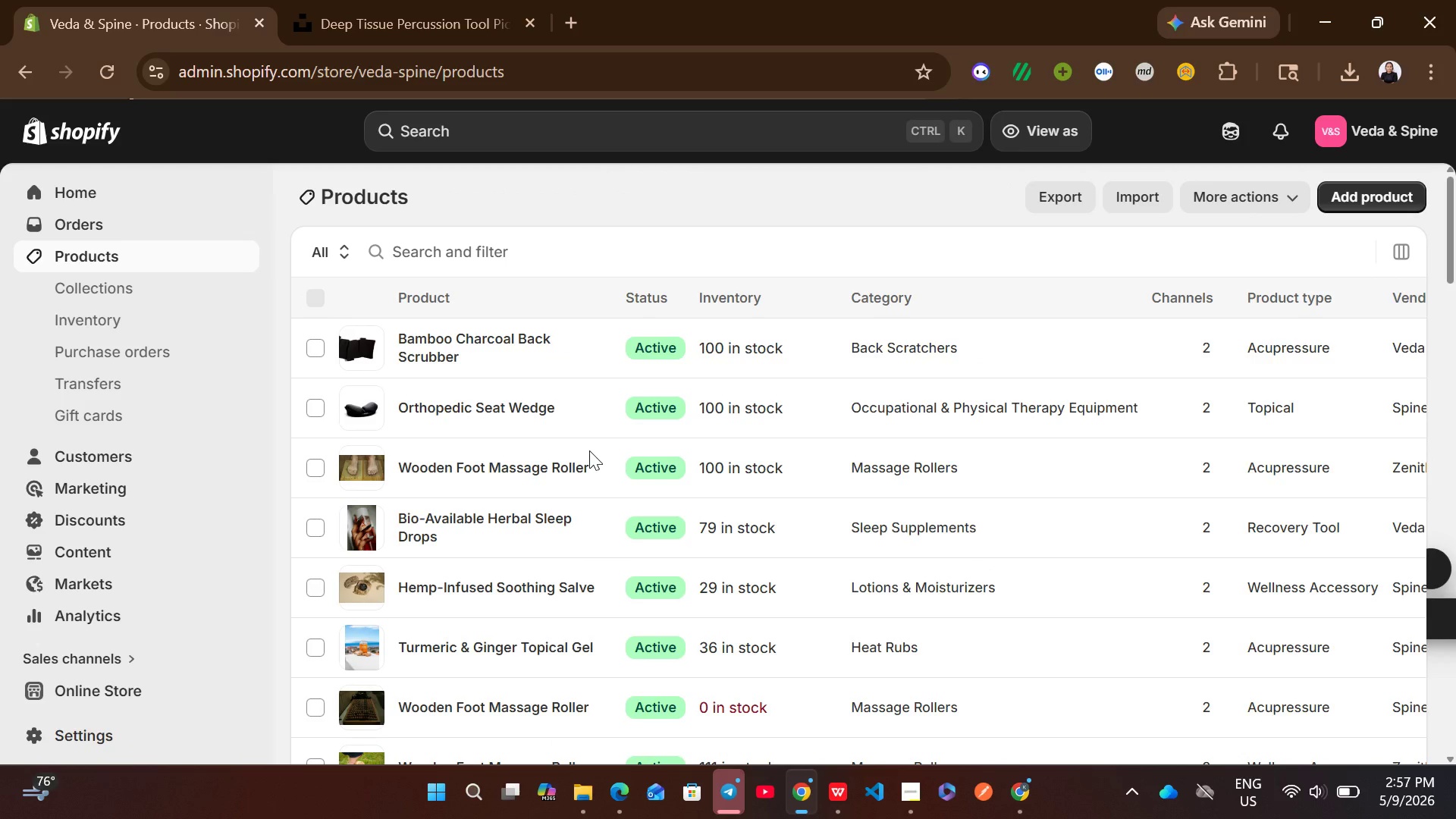 
left_click([898, 422])
 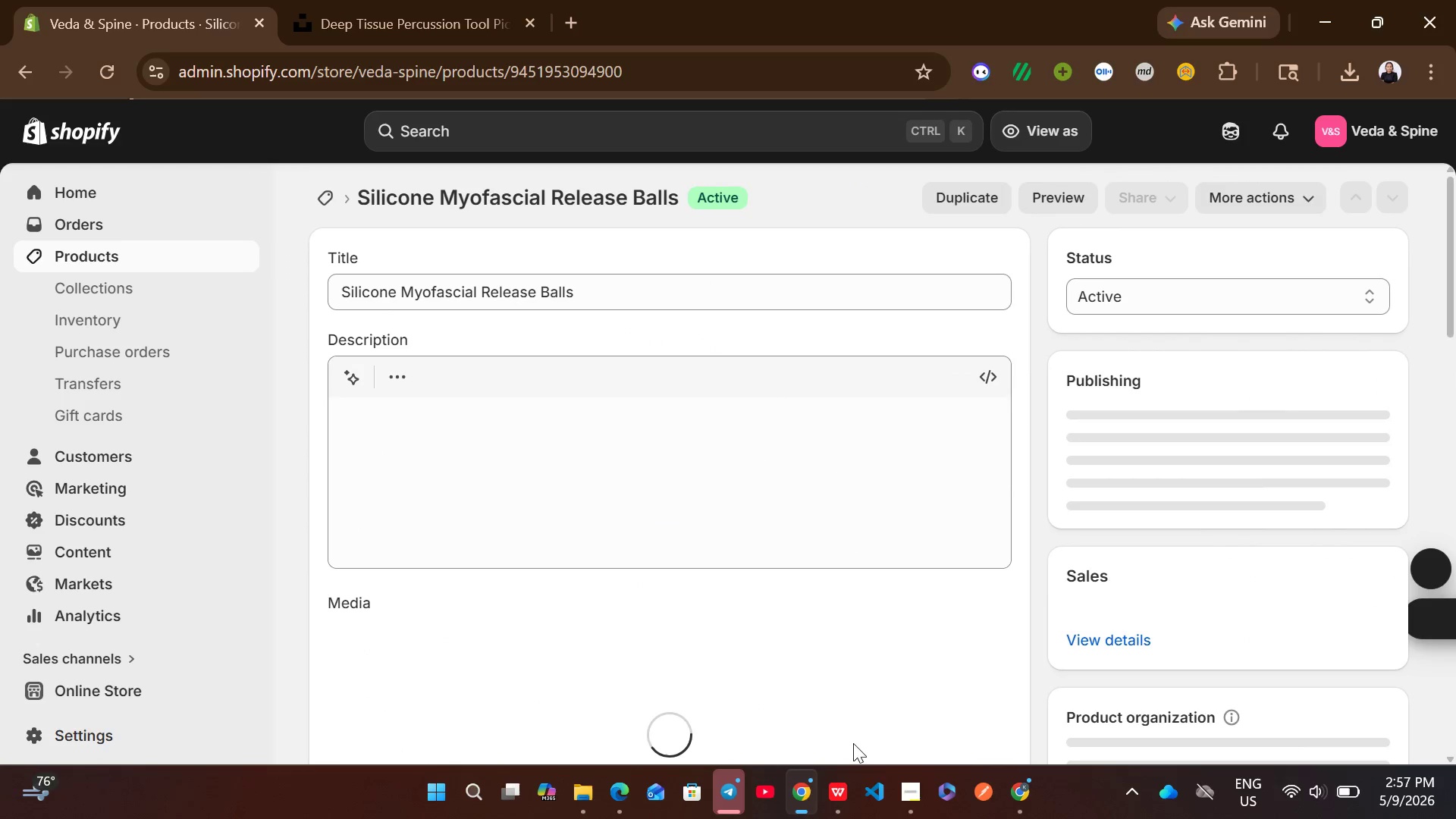 
left_click([908, 784])